 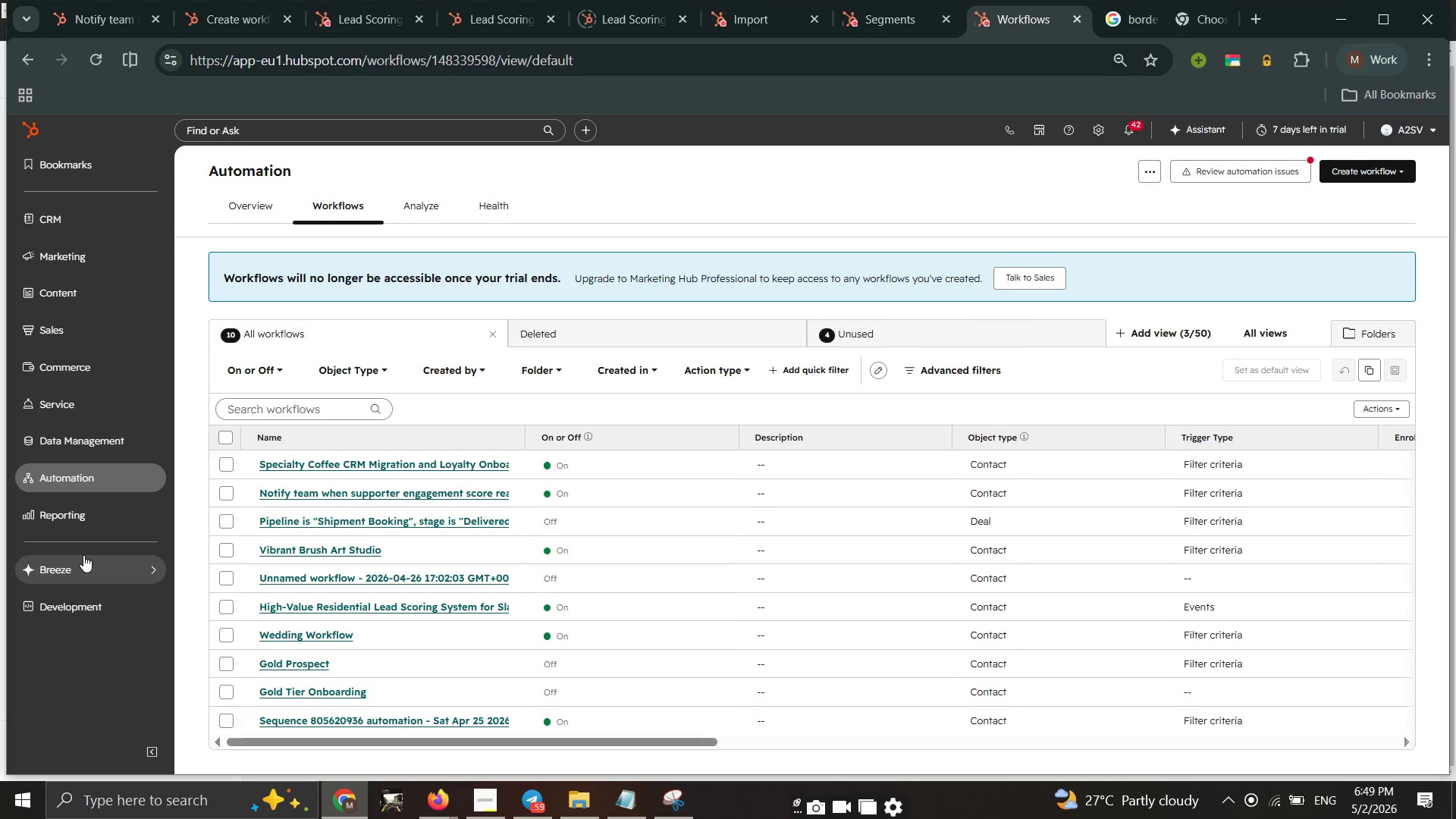 
left_click([269, 460])
 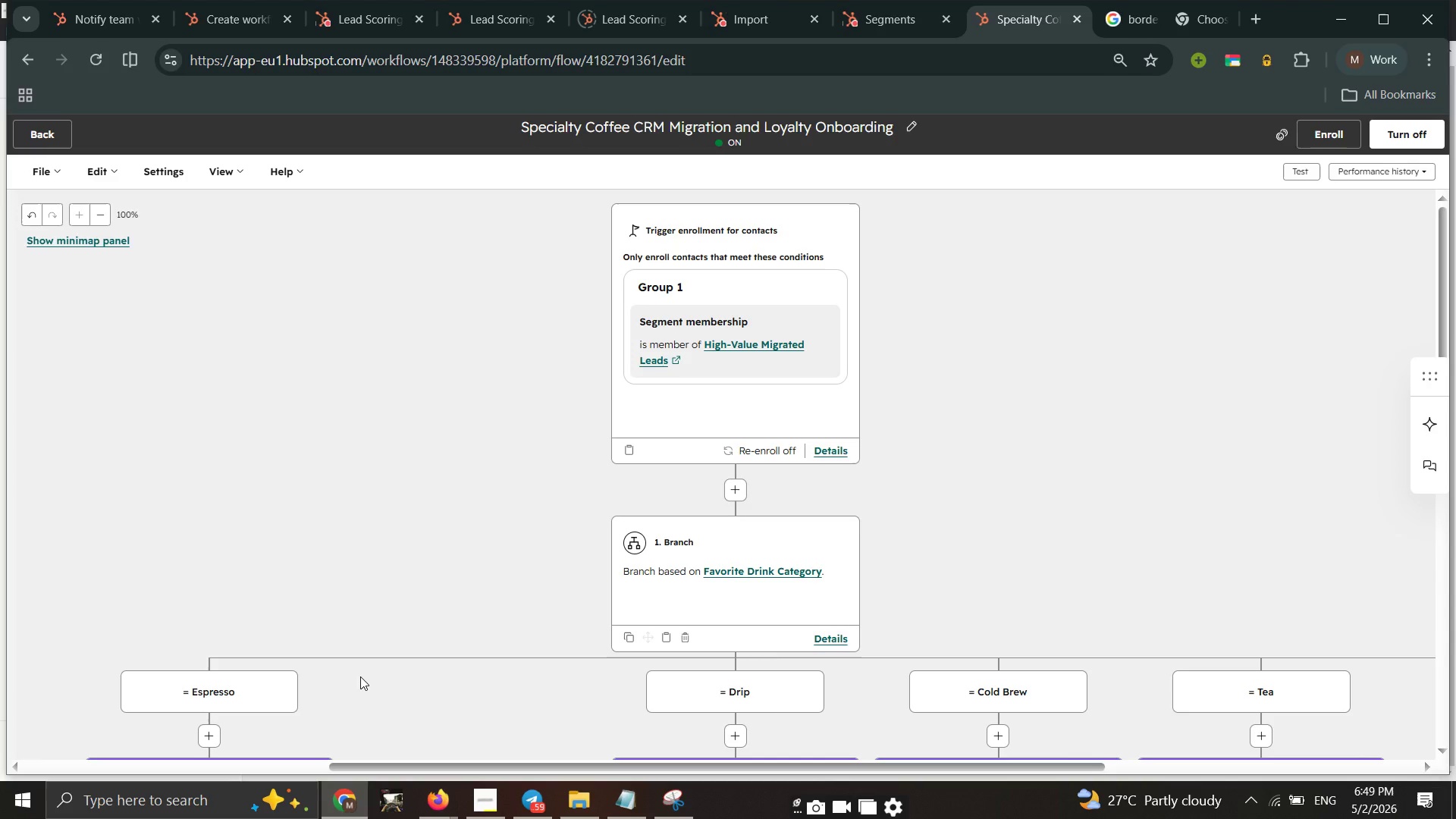 
wait(38.33)
 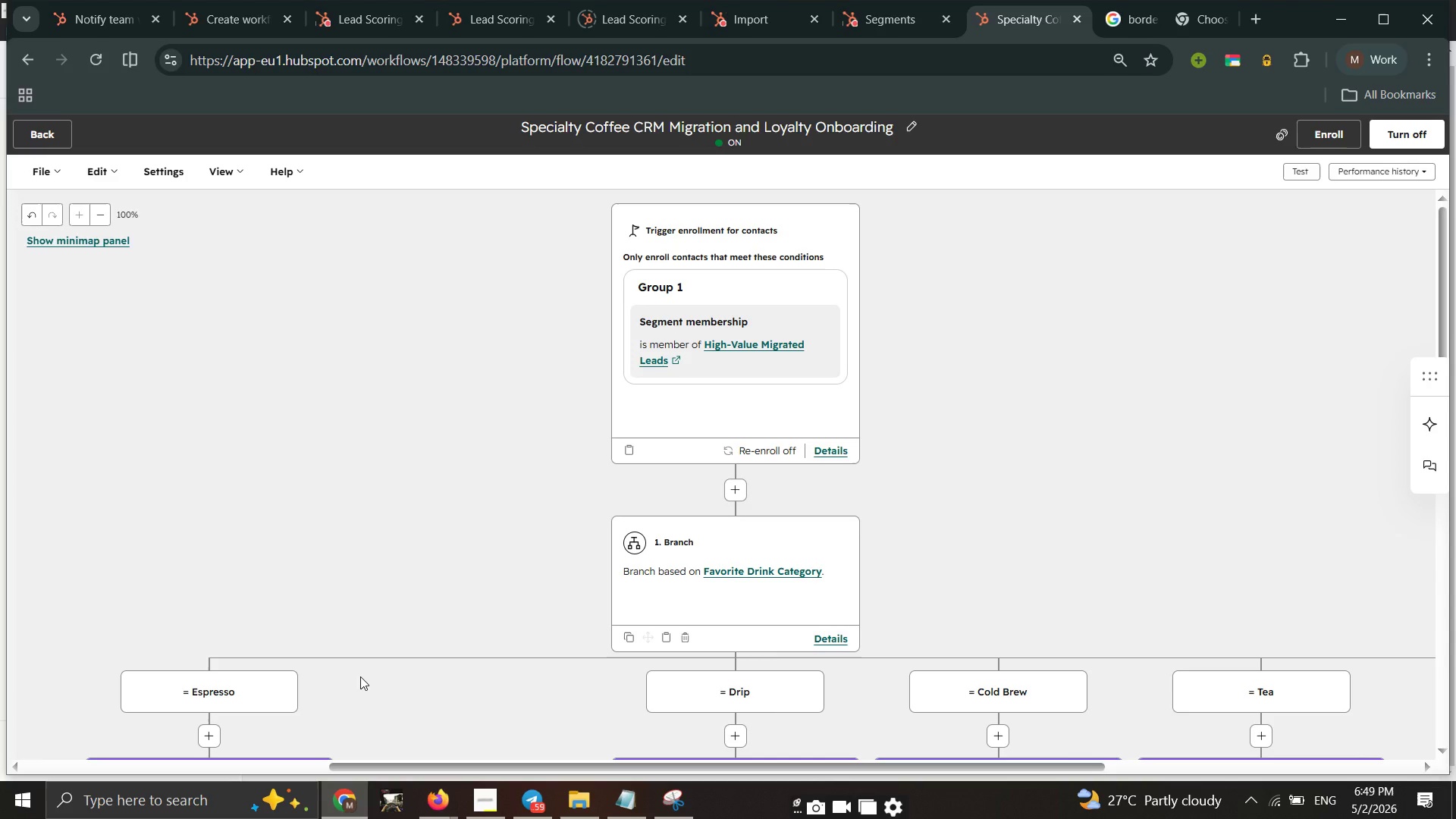 
mouse_move([369, 786])
 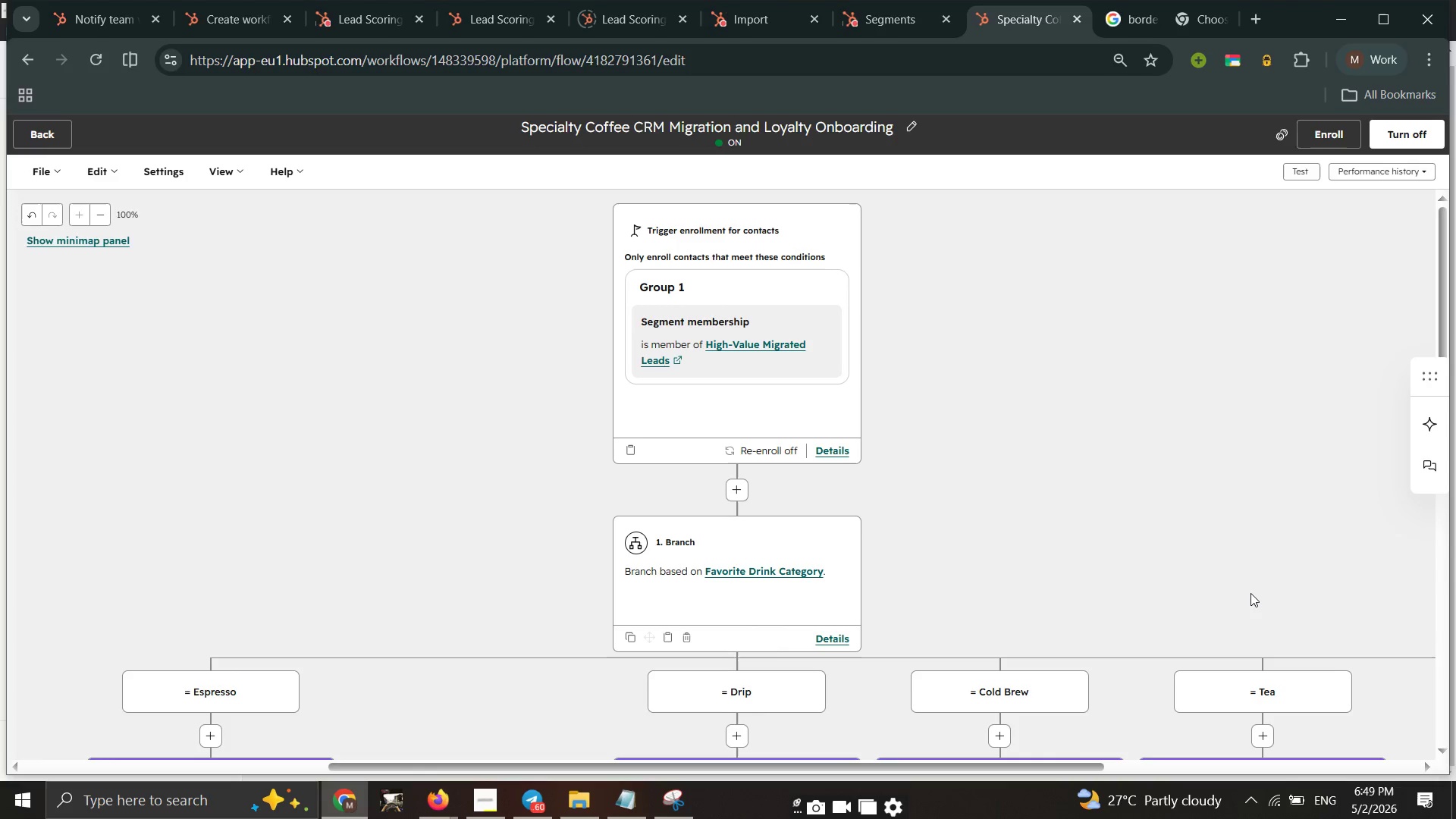 
scroll: coordinate [1238, 626], scroll_direction: down, amount: 2.0
 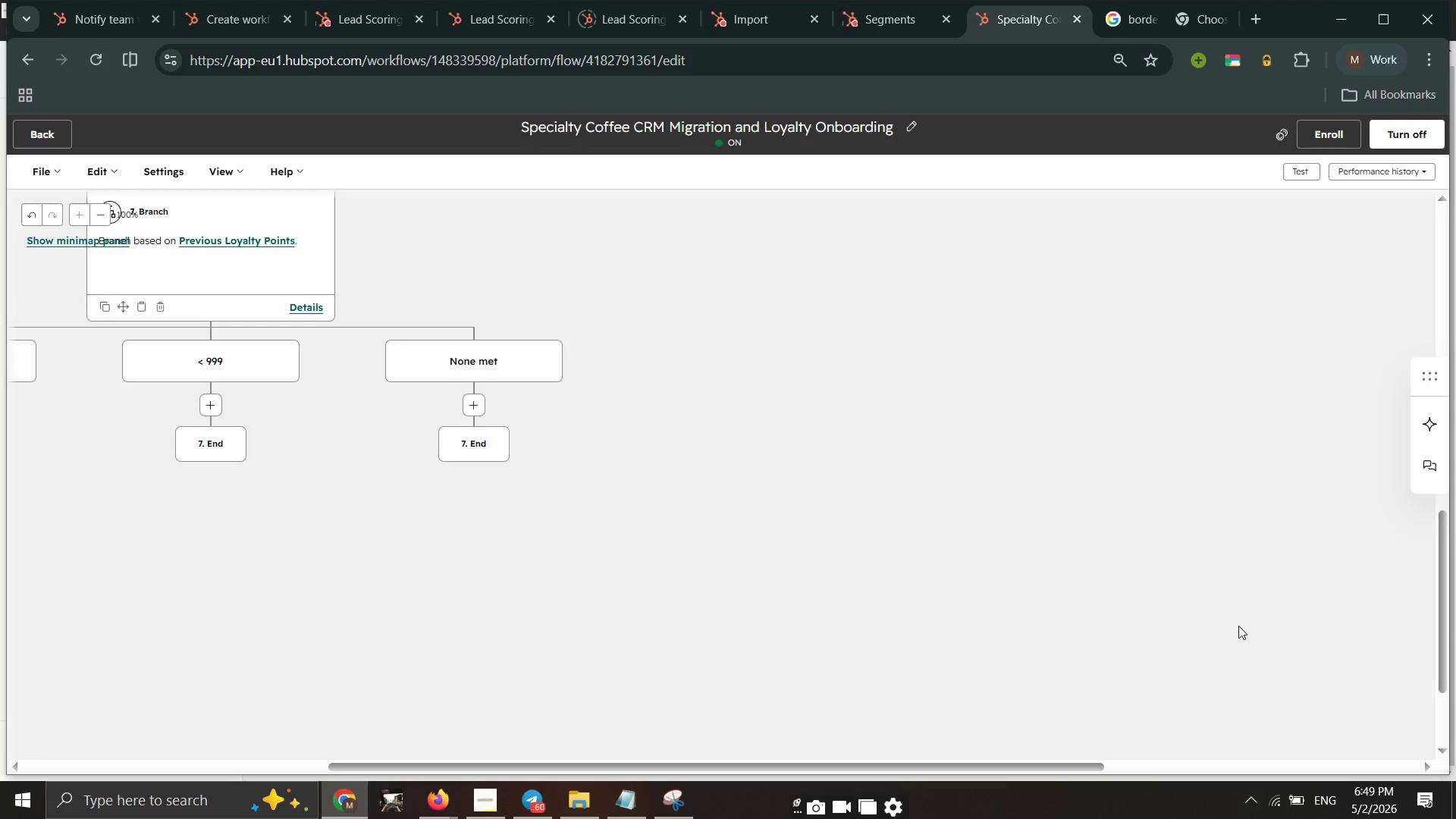 
scroll: coordinate [1238, 626], scroll_direction: none, amount: 0.0
 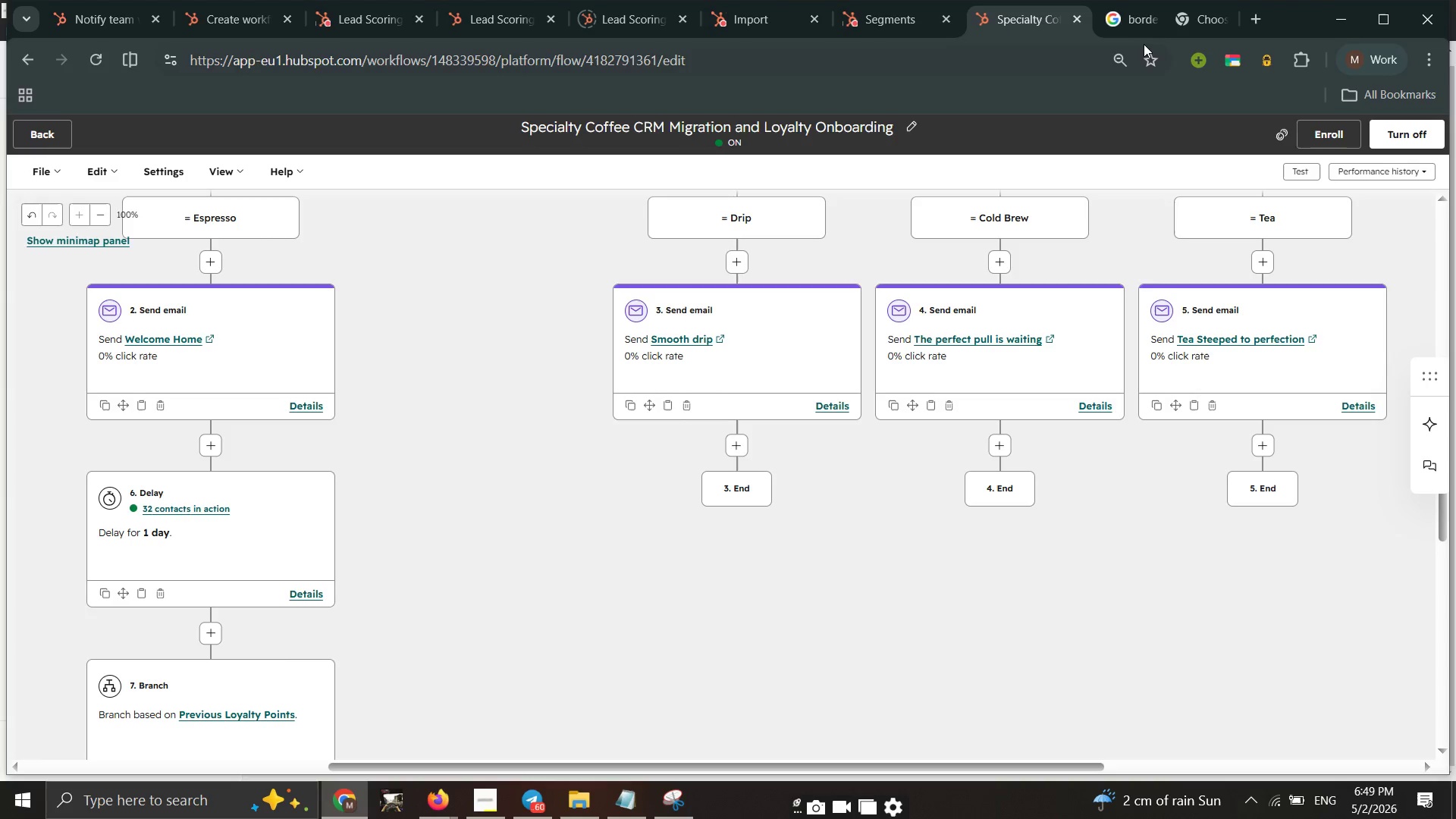 
left_click([1329, 128])
 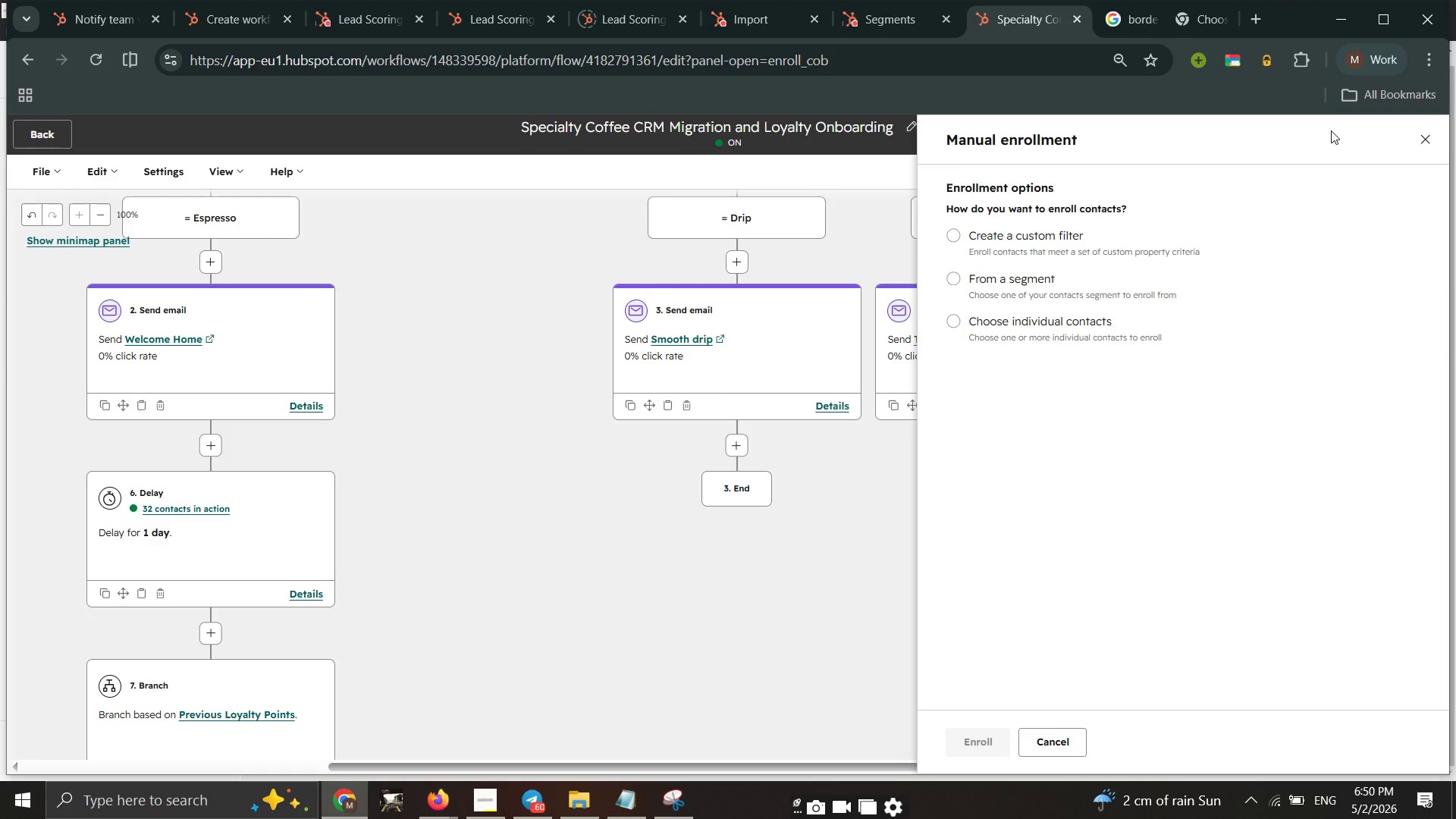 
wait(7.81)
 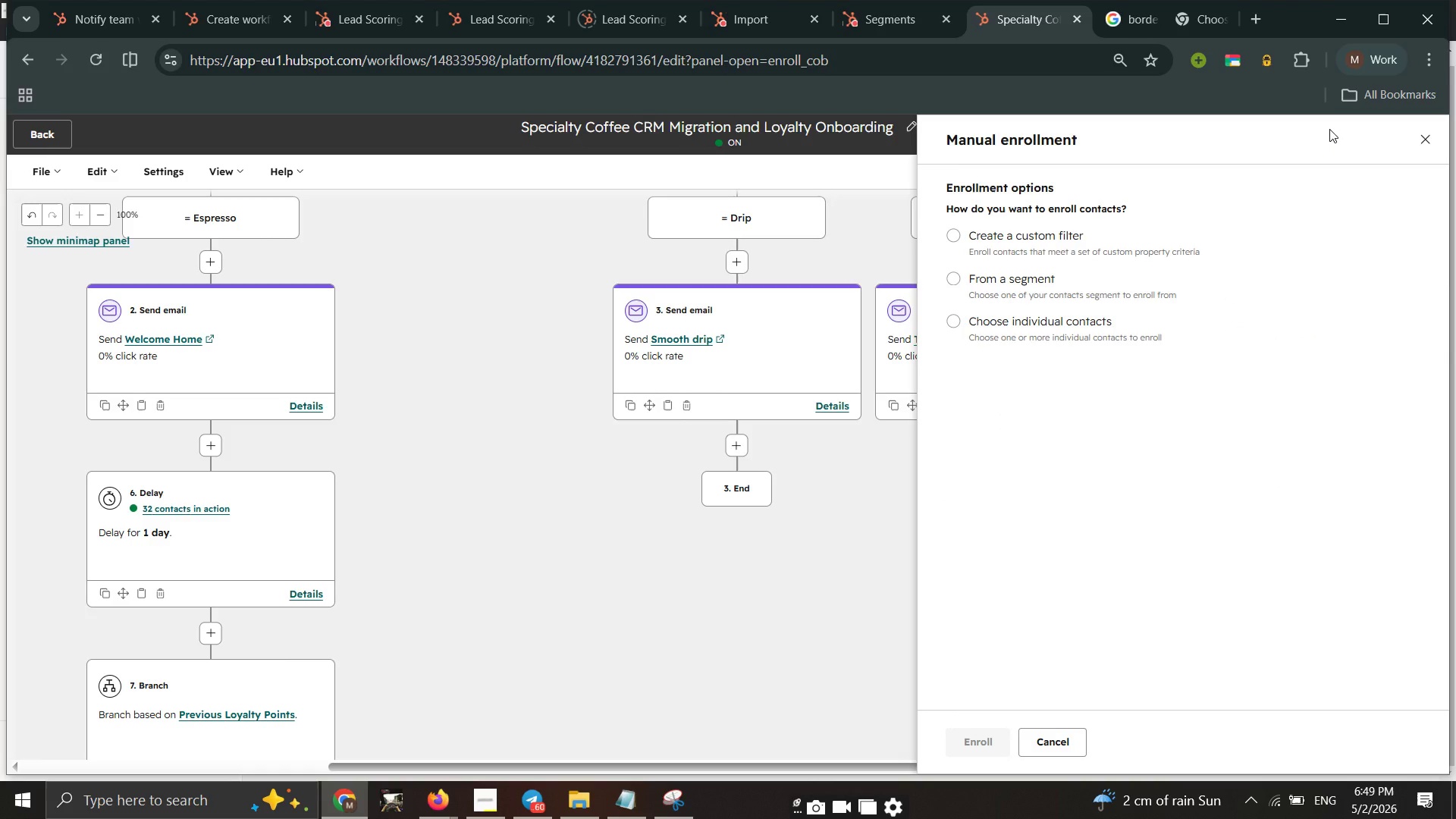 
left_click([962, 276])
 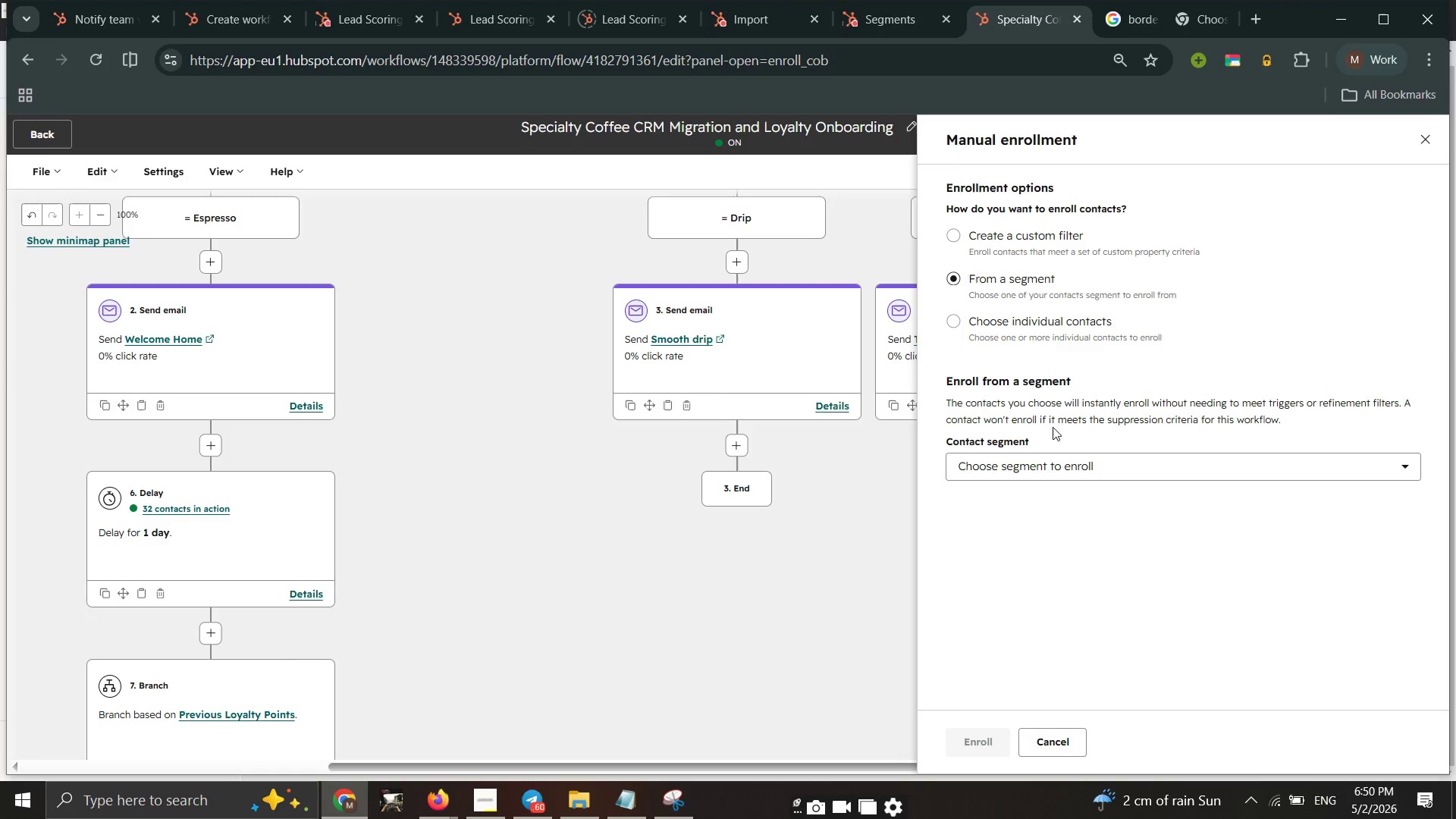 
mouse_move([1058, 463])
 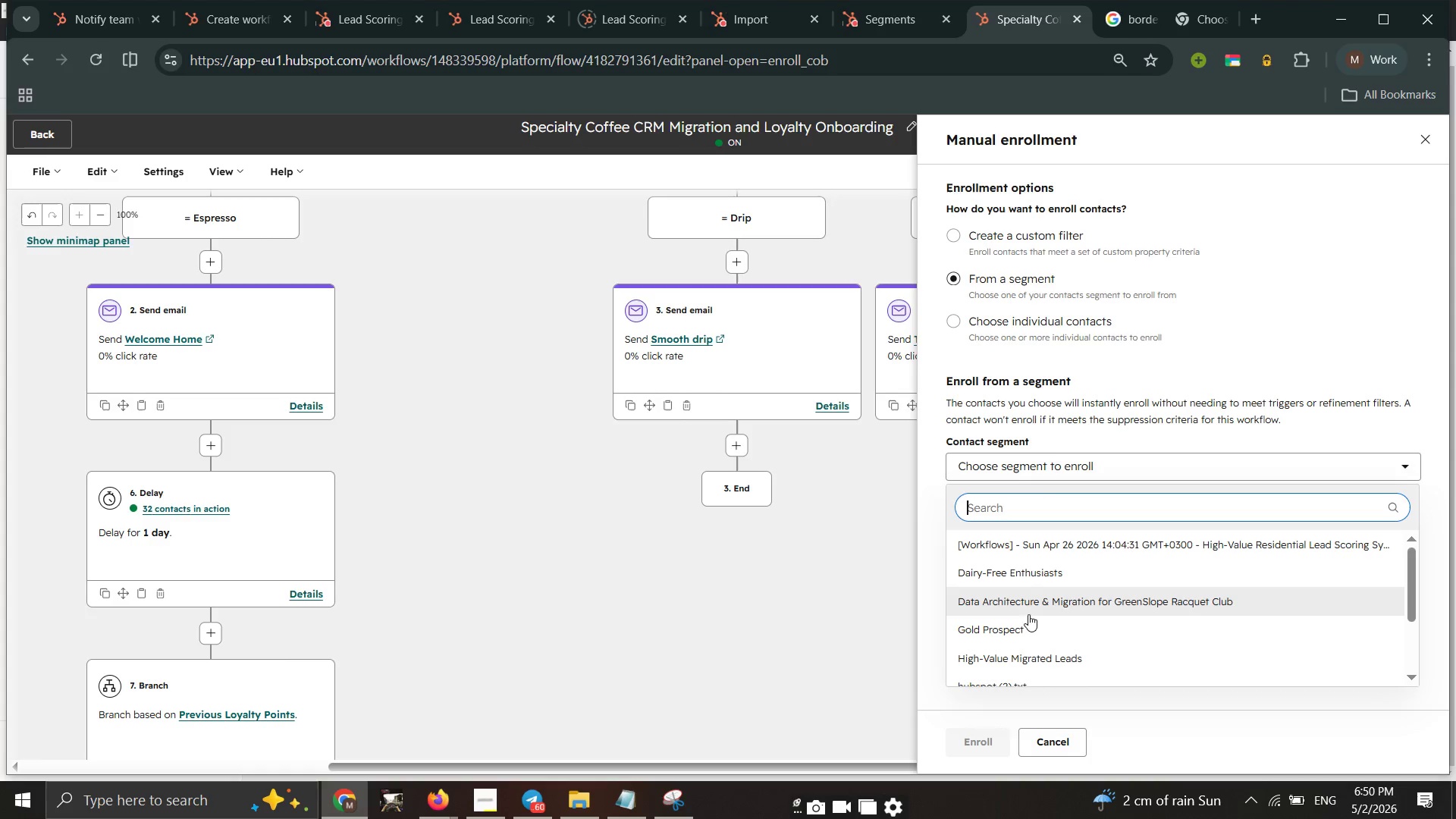 
scroll: coordinate [1026, 629], scroll_direction: none, amount: 0.0
 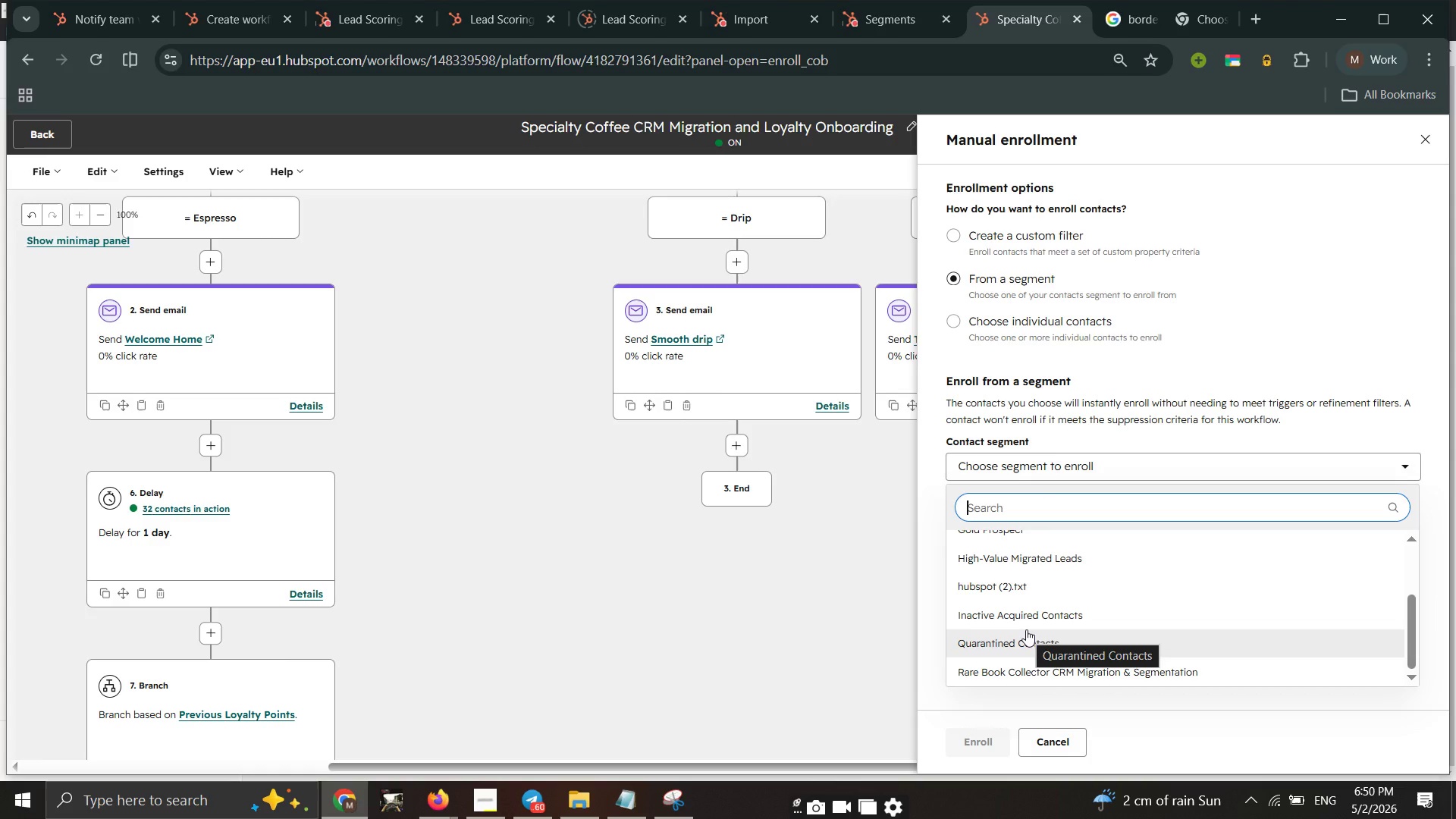 
scroll: coordinate [1026, 629], scroll_direction: down, amount: 4.0
 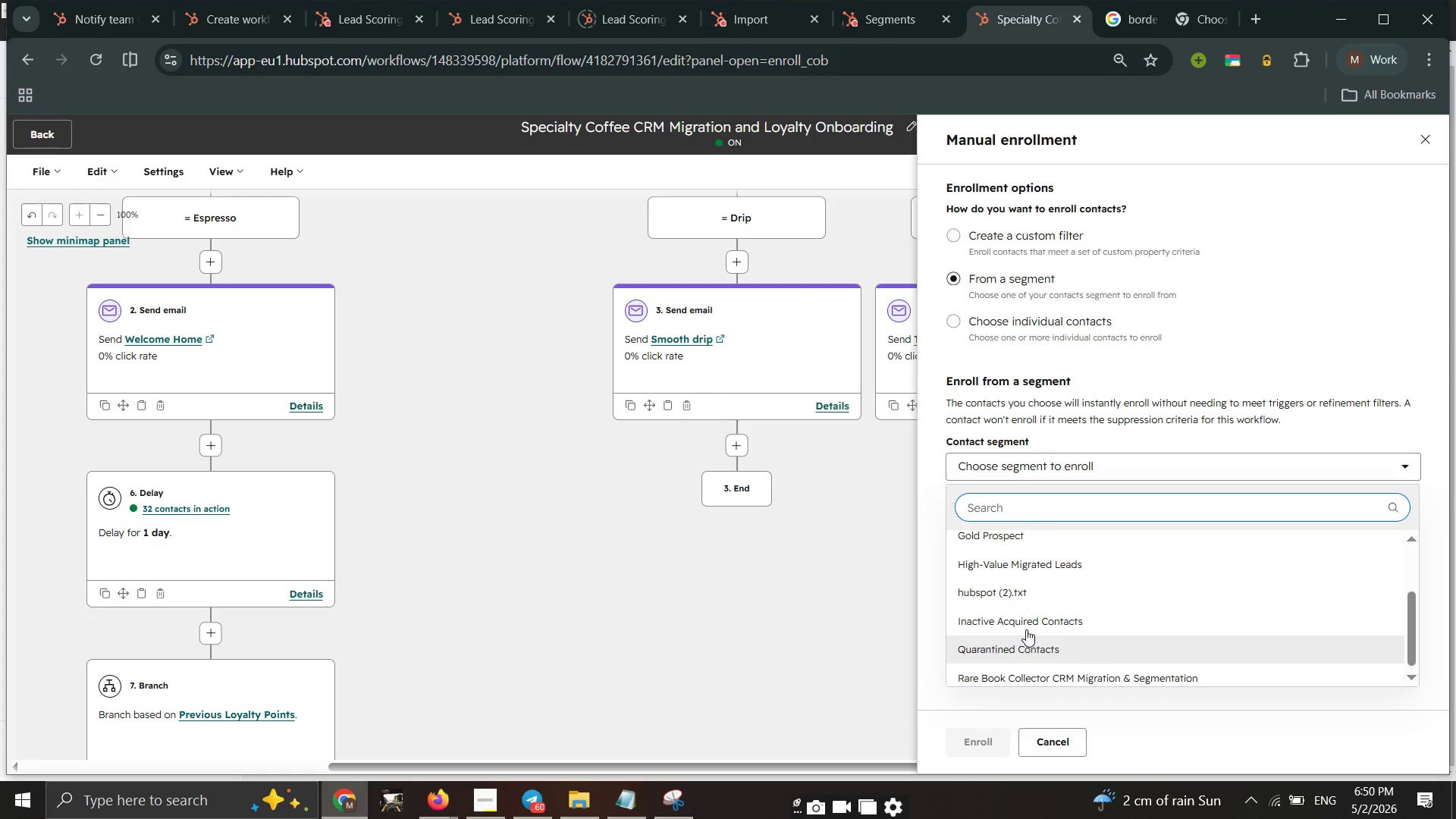 
scroll: coordinate [1027, 612], scroll_direction: up, amount: 7.0
 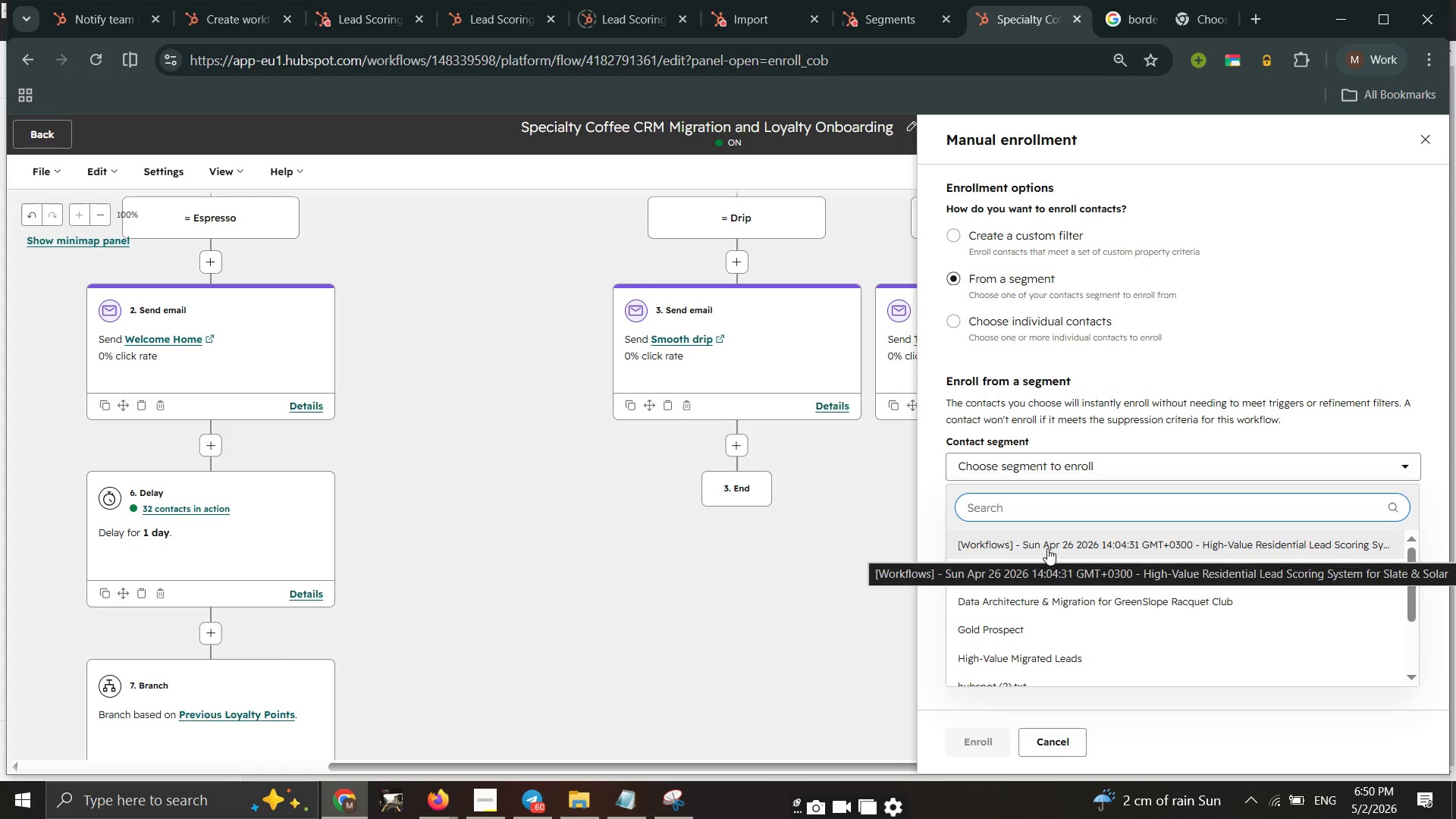 
double_click([1047, 550])
 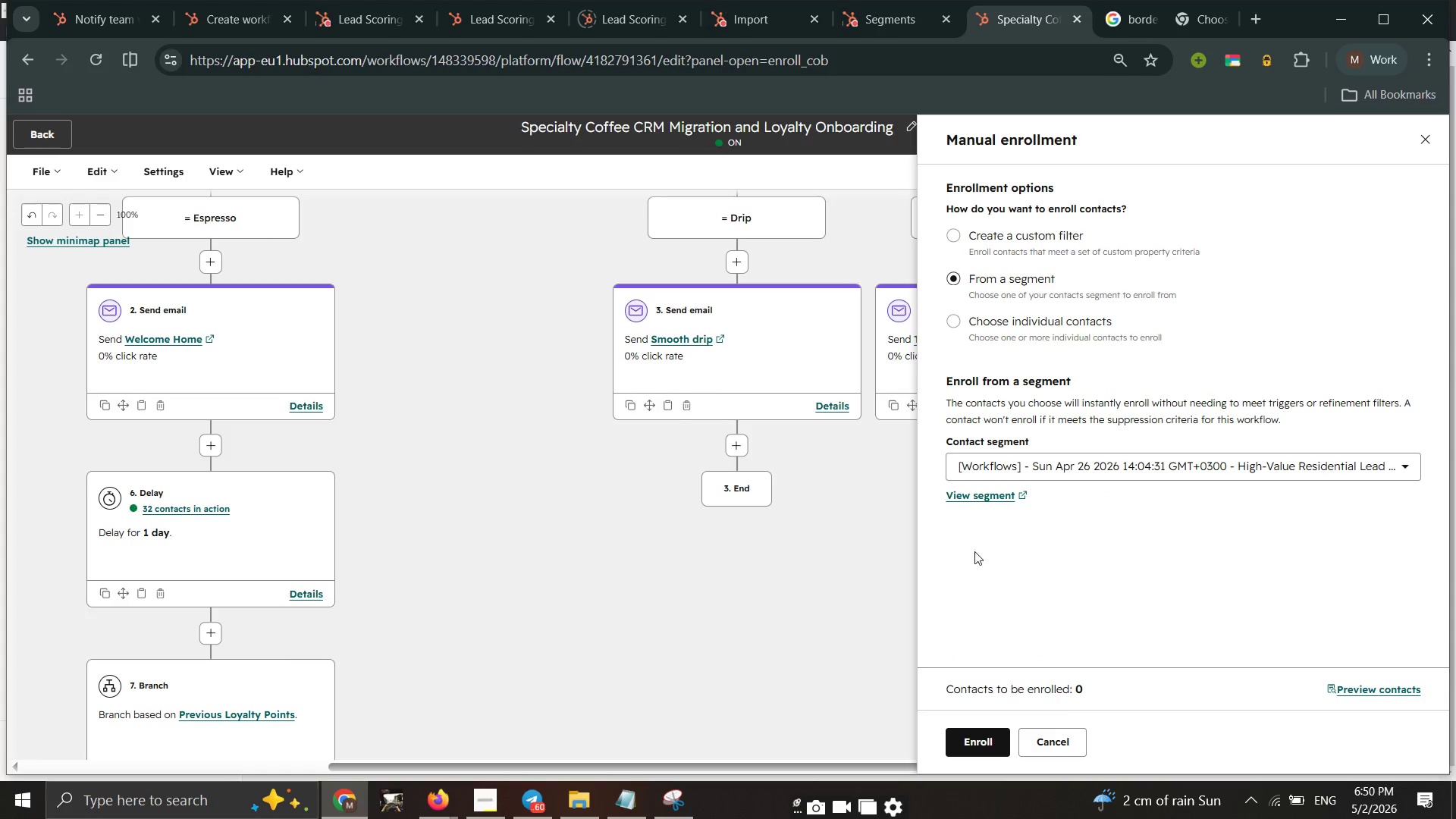 
left_click([972, 500])
 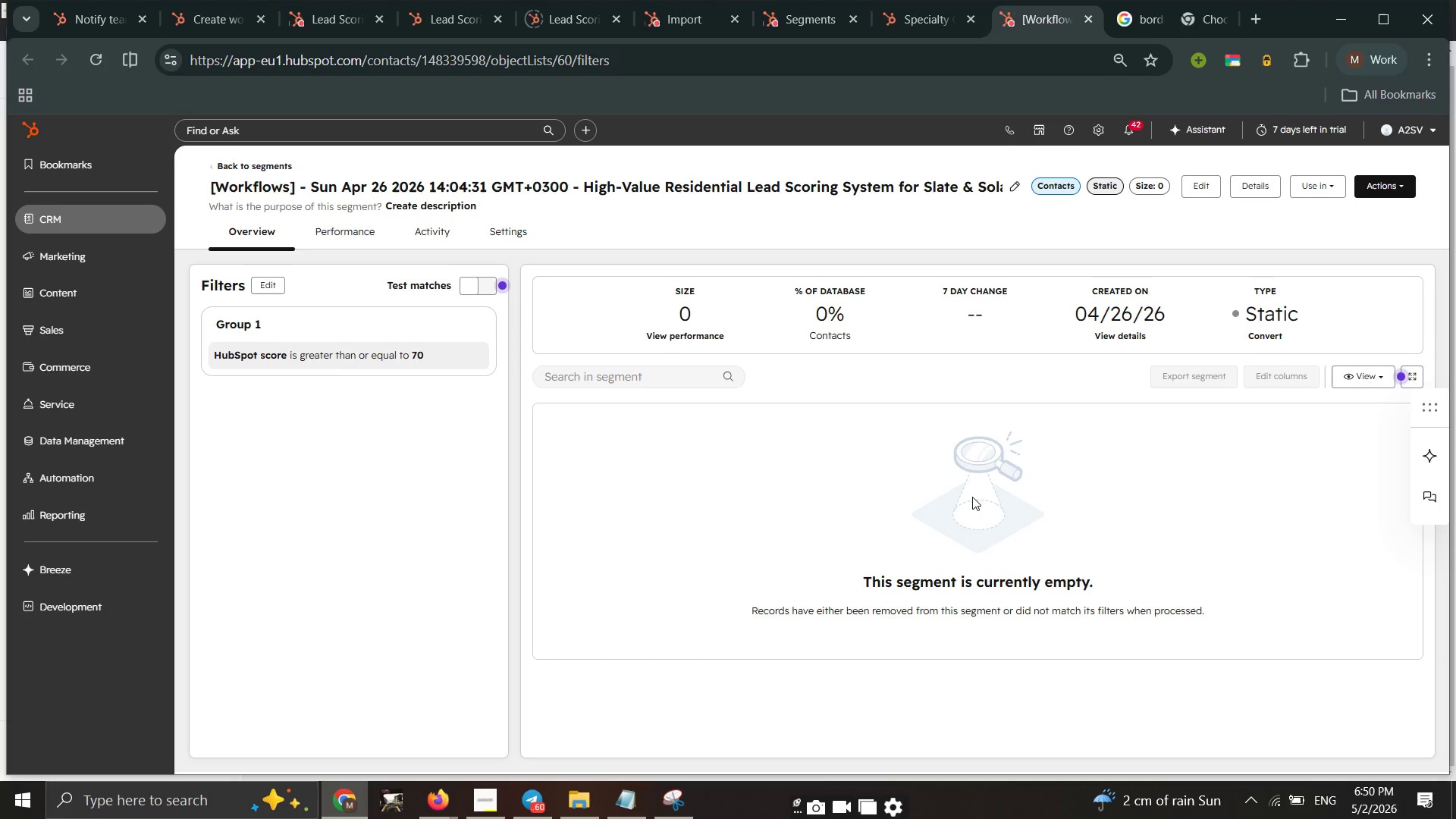 
wait(21.09)
 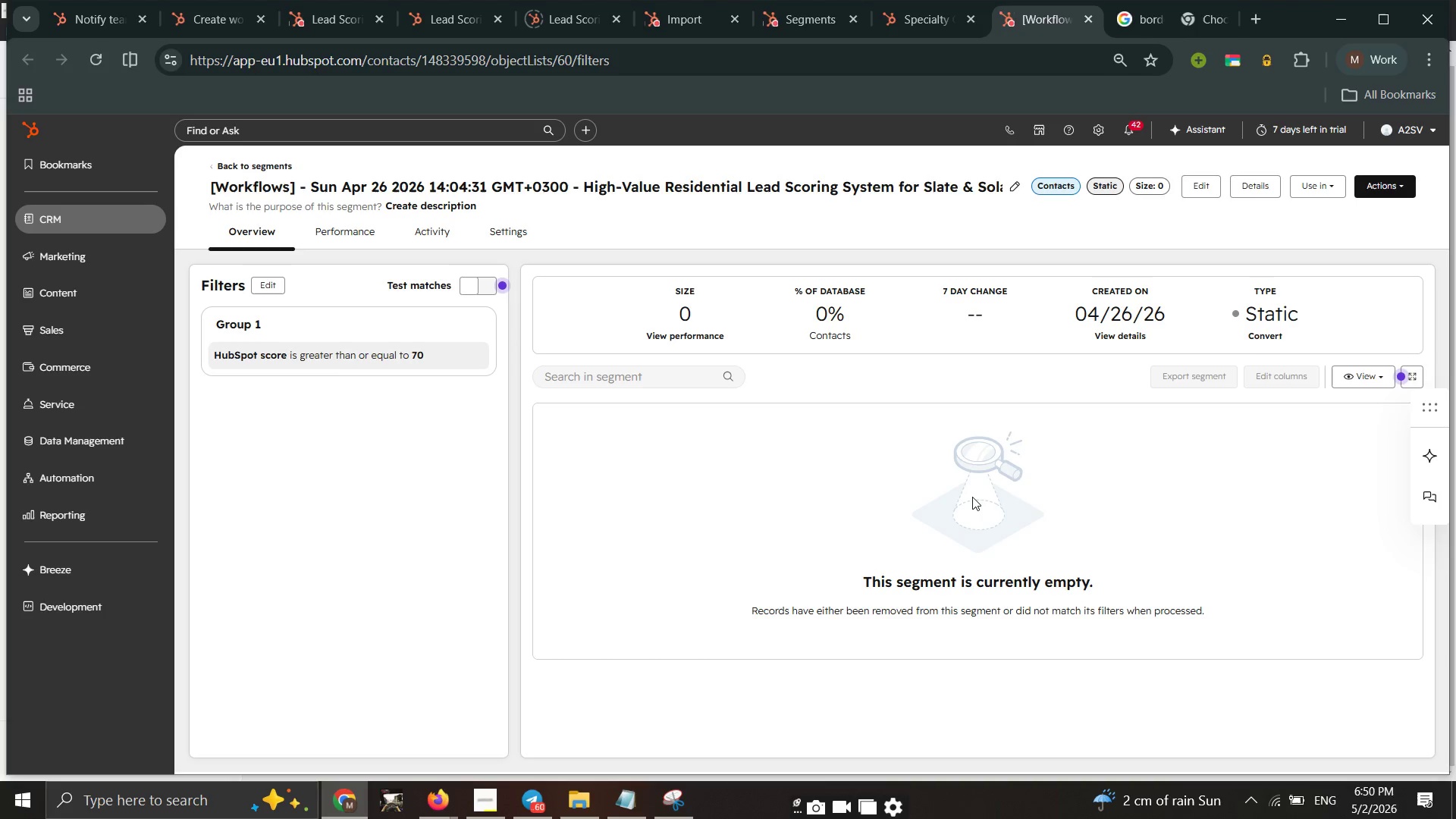 
left_click([450, 353])
 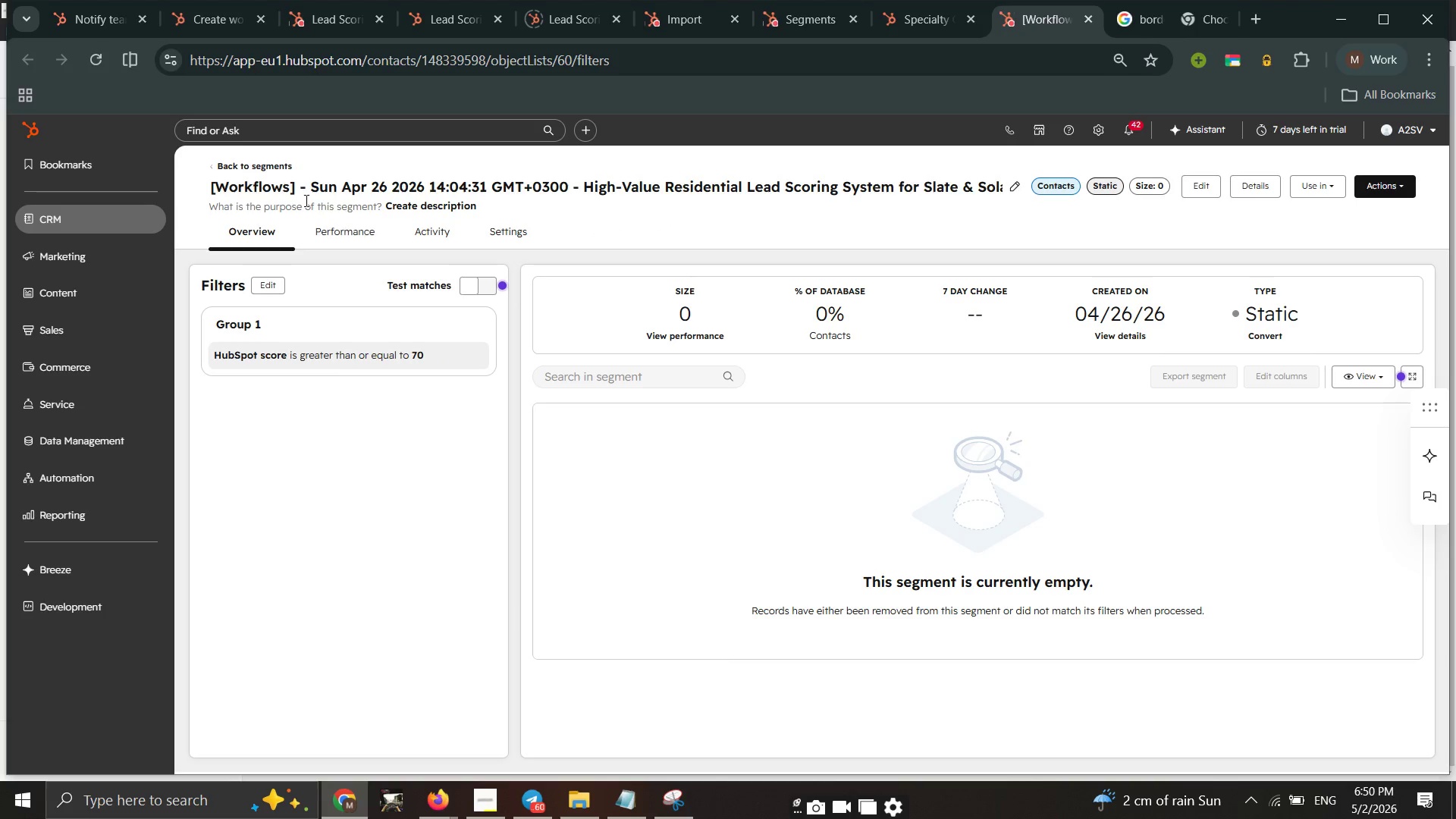 
left_click([255, 161])
 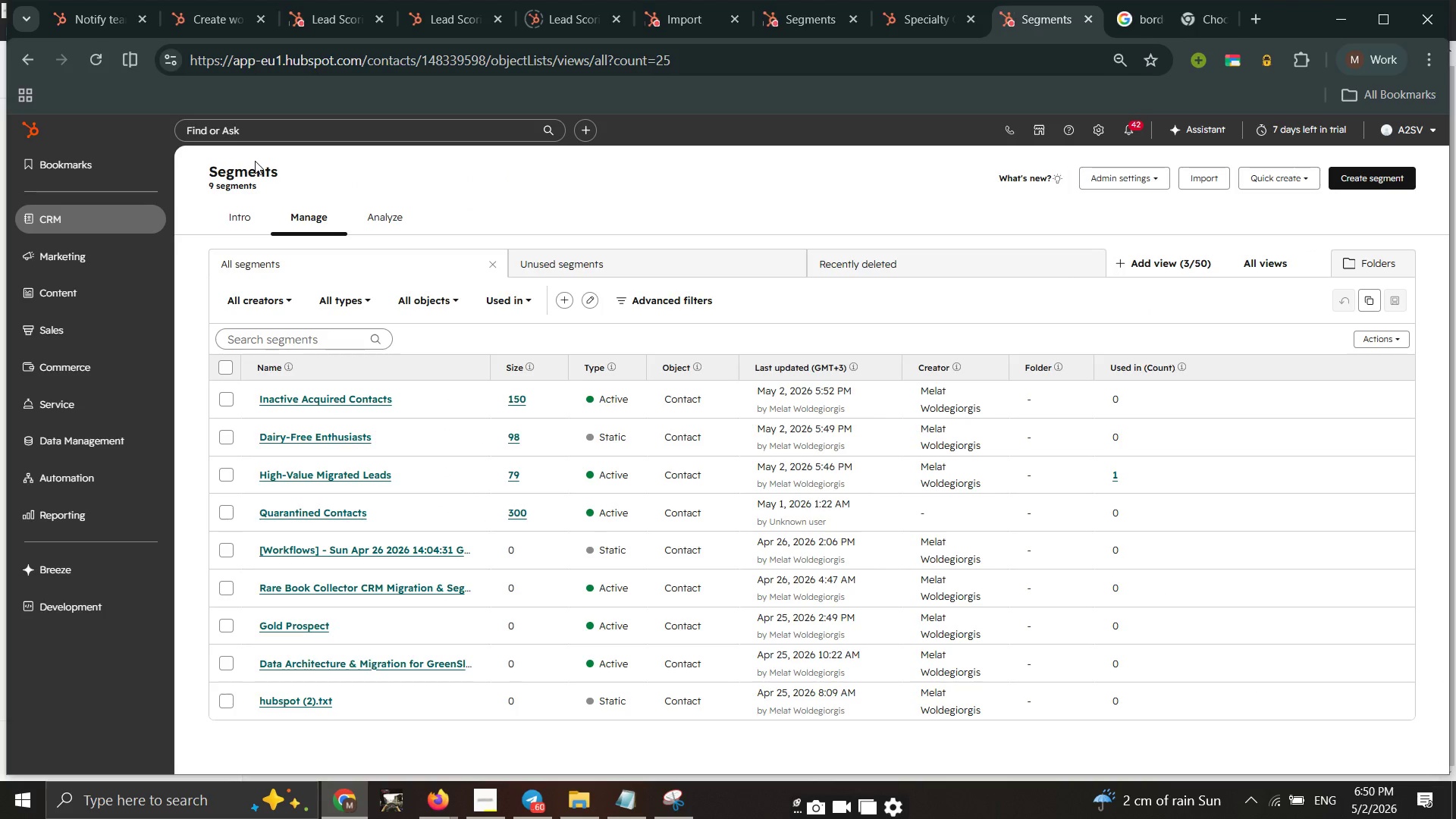 
wait(13.75)
 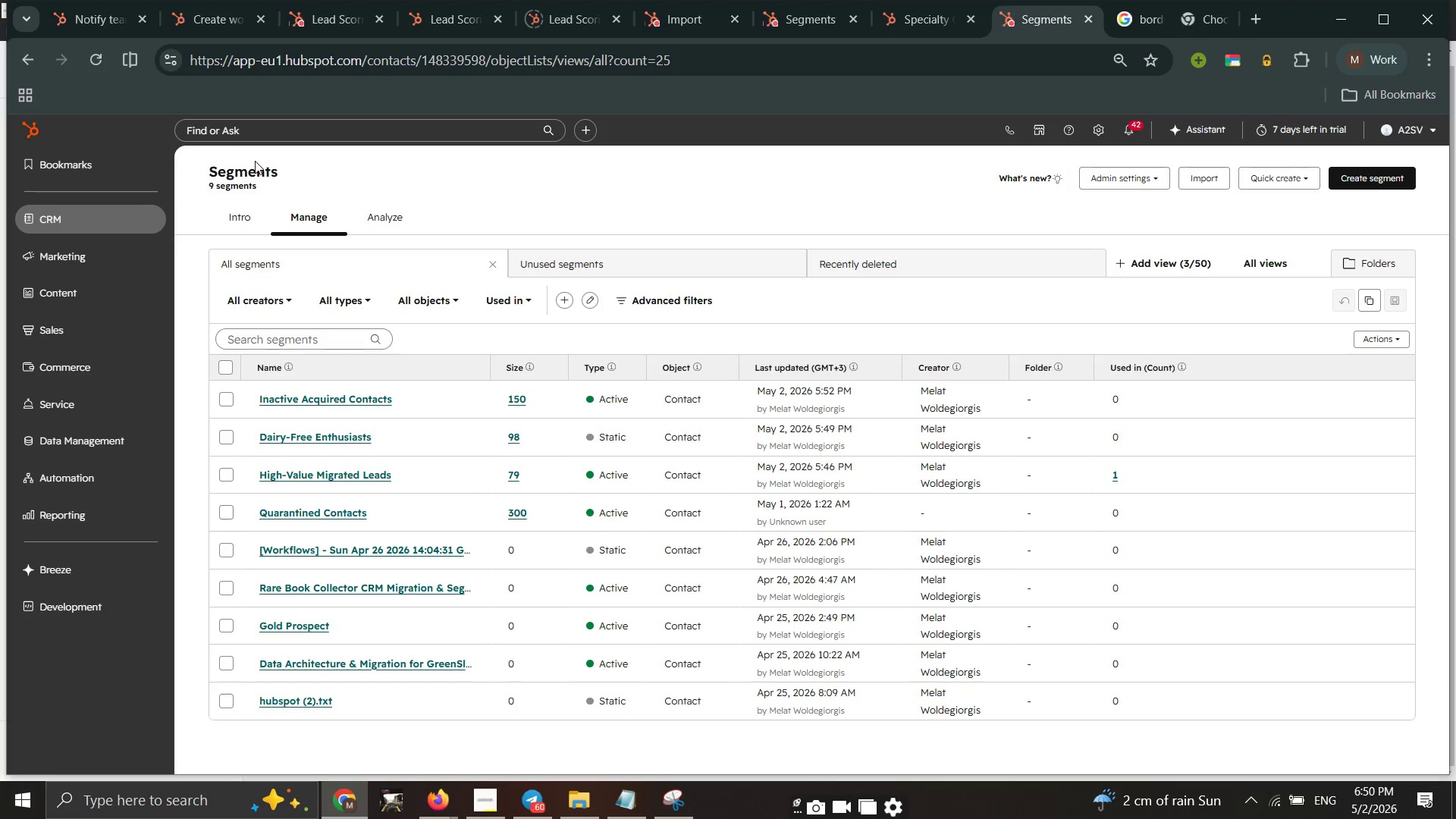 
left_click([280, 395])
 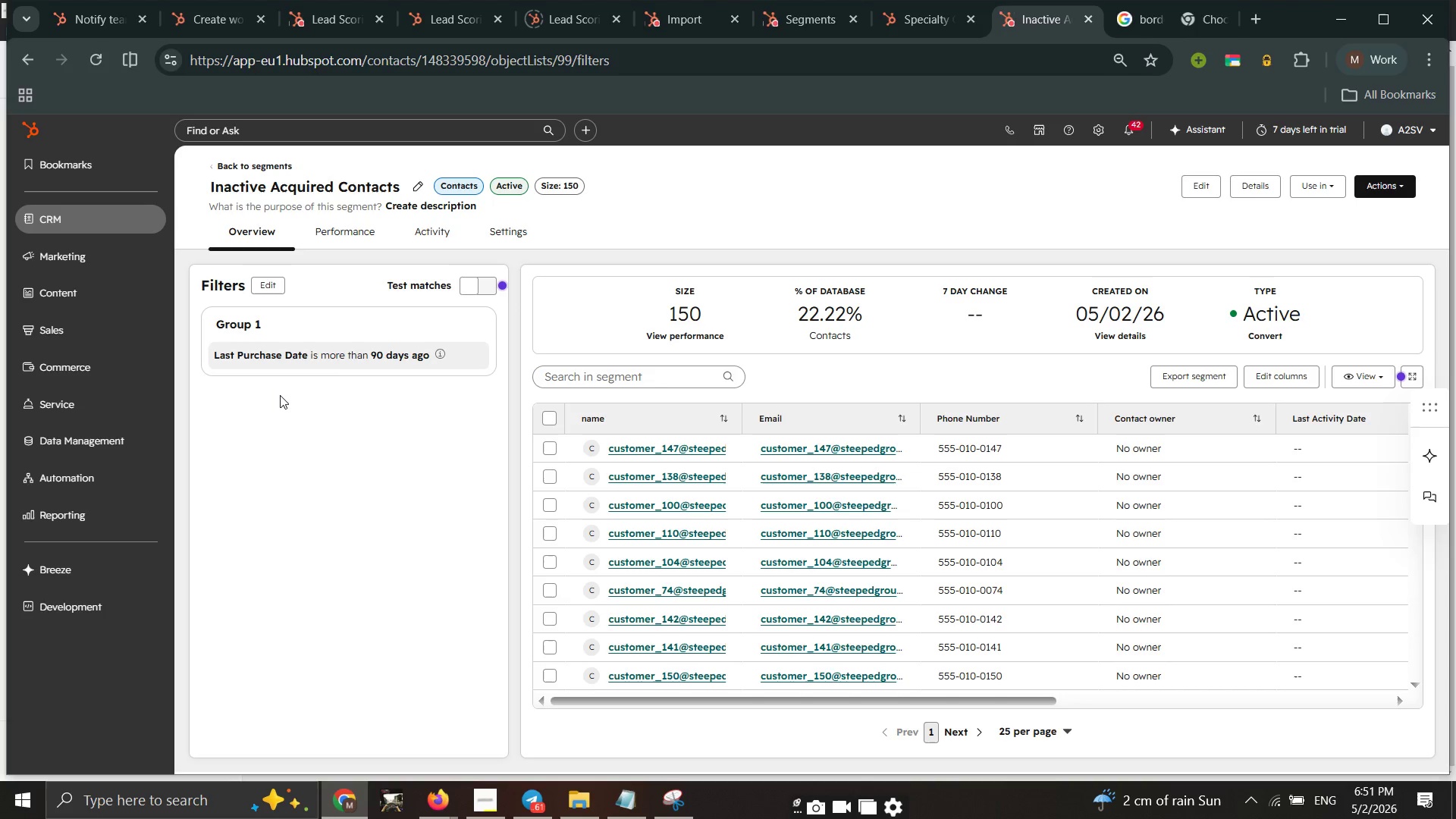 
wait(17.52)
 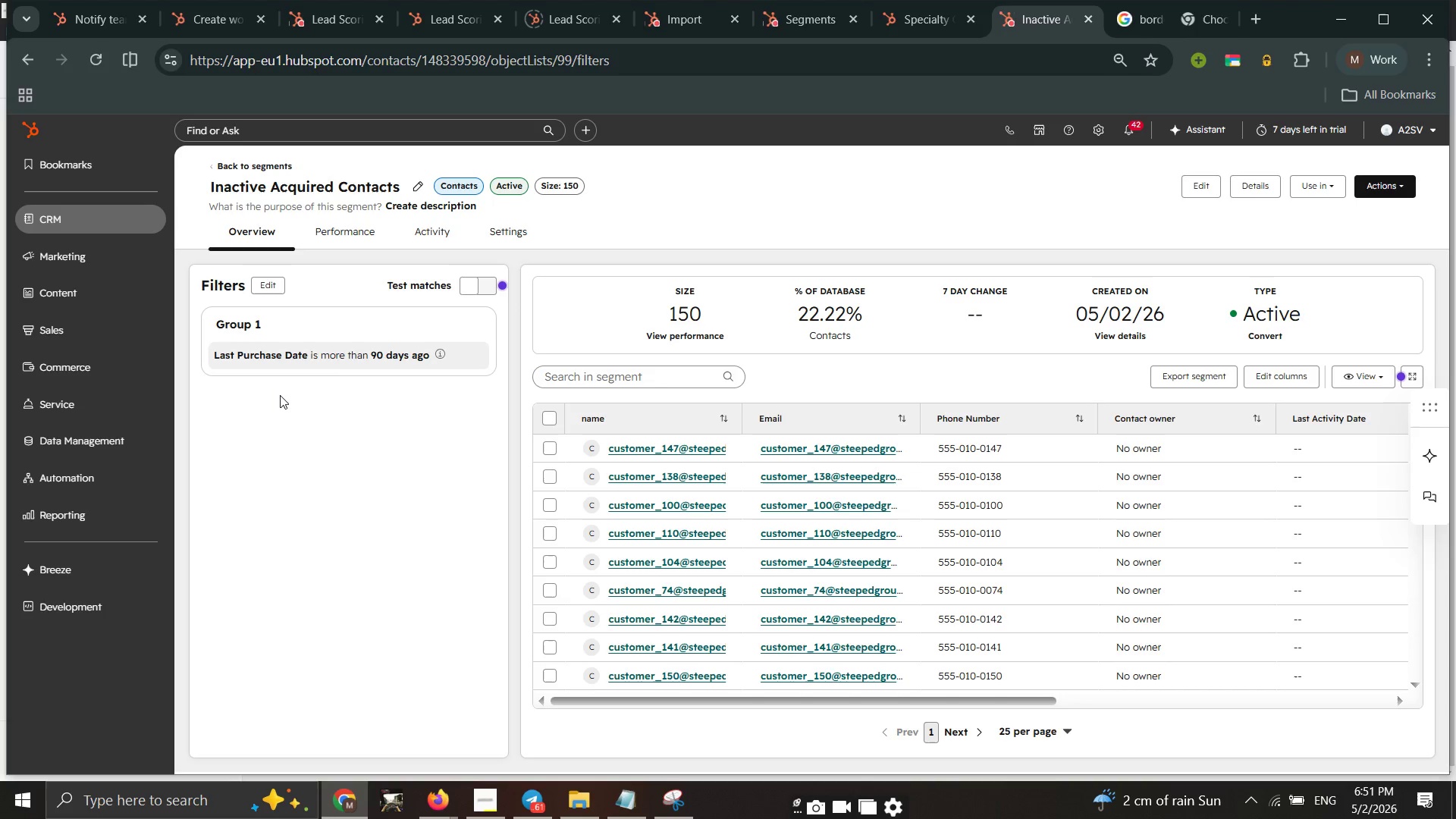 
scroll: coordinate [813, 457], scroll_direction: up, amount: 6.0
 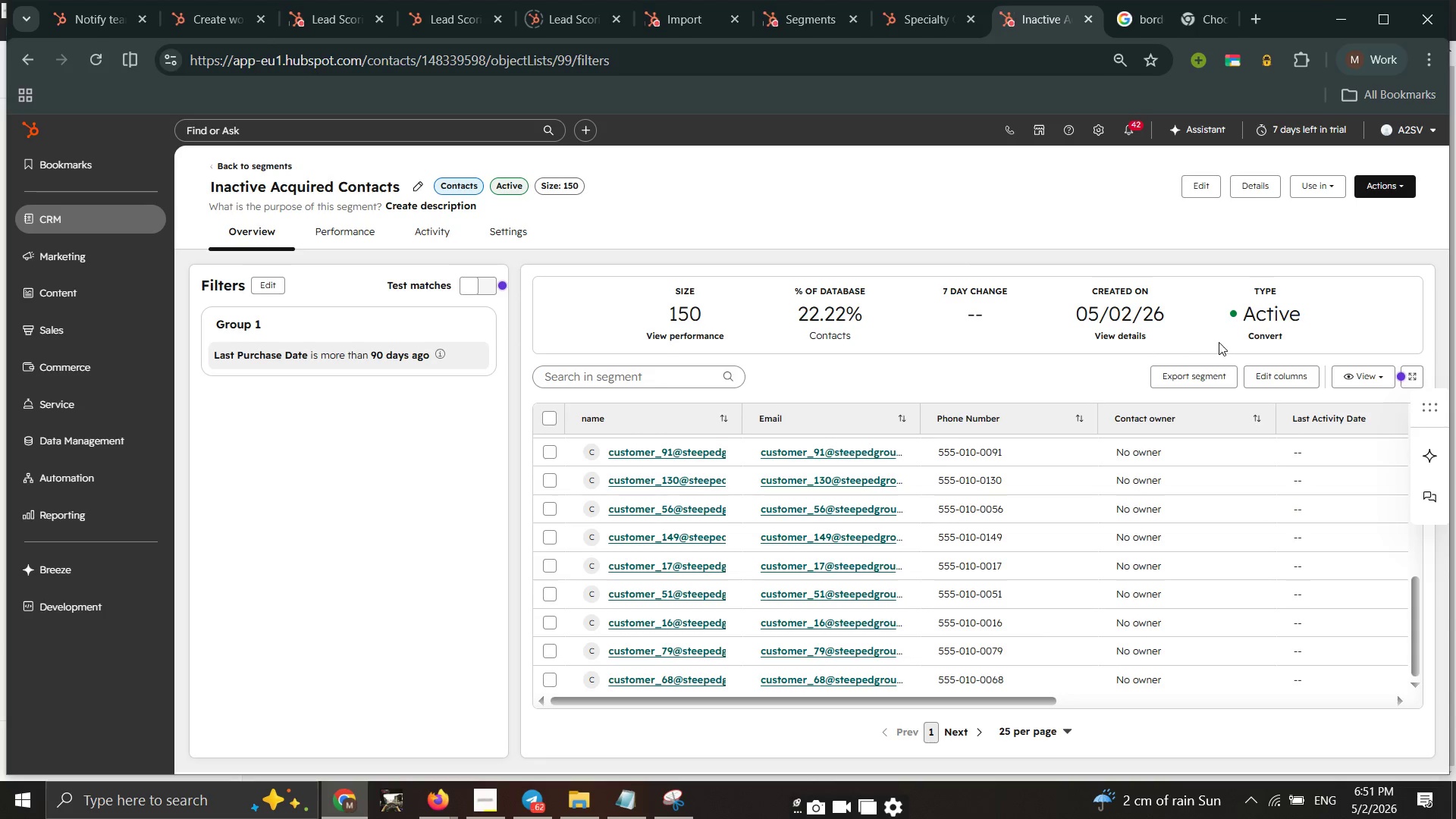 
double_click([1256, 375])
 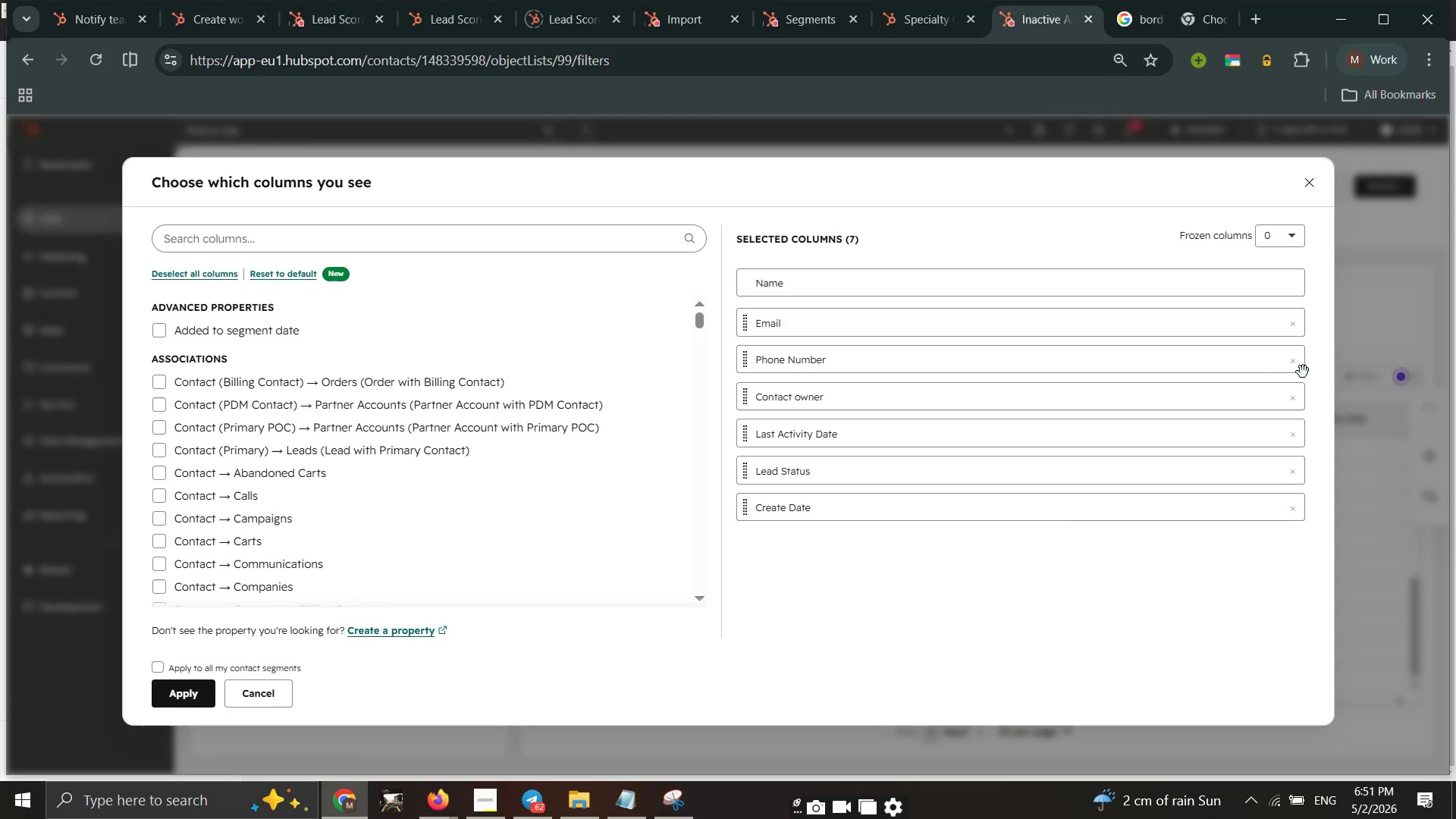 
wait(5.31)
 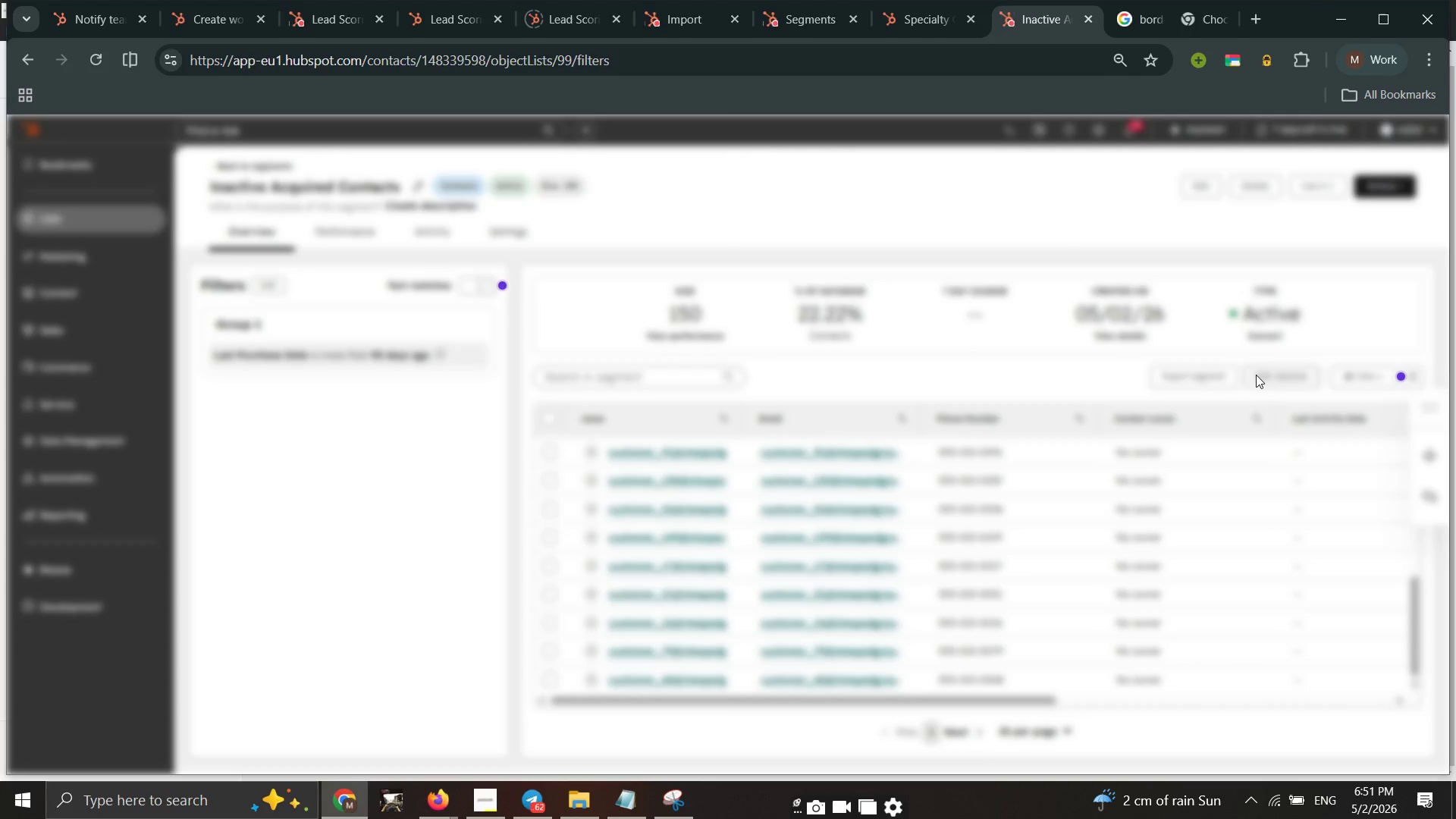 
left_click([1292, 400])
 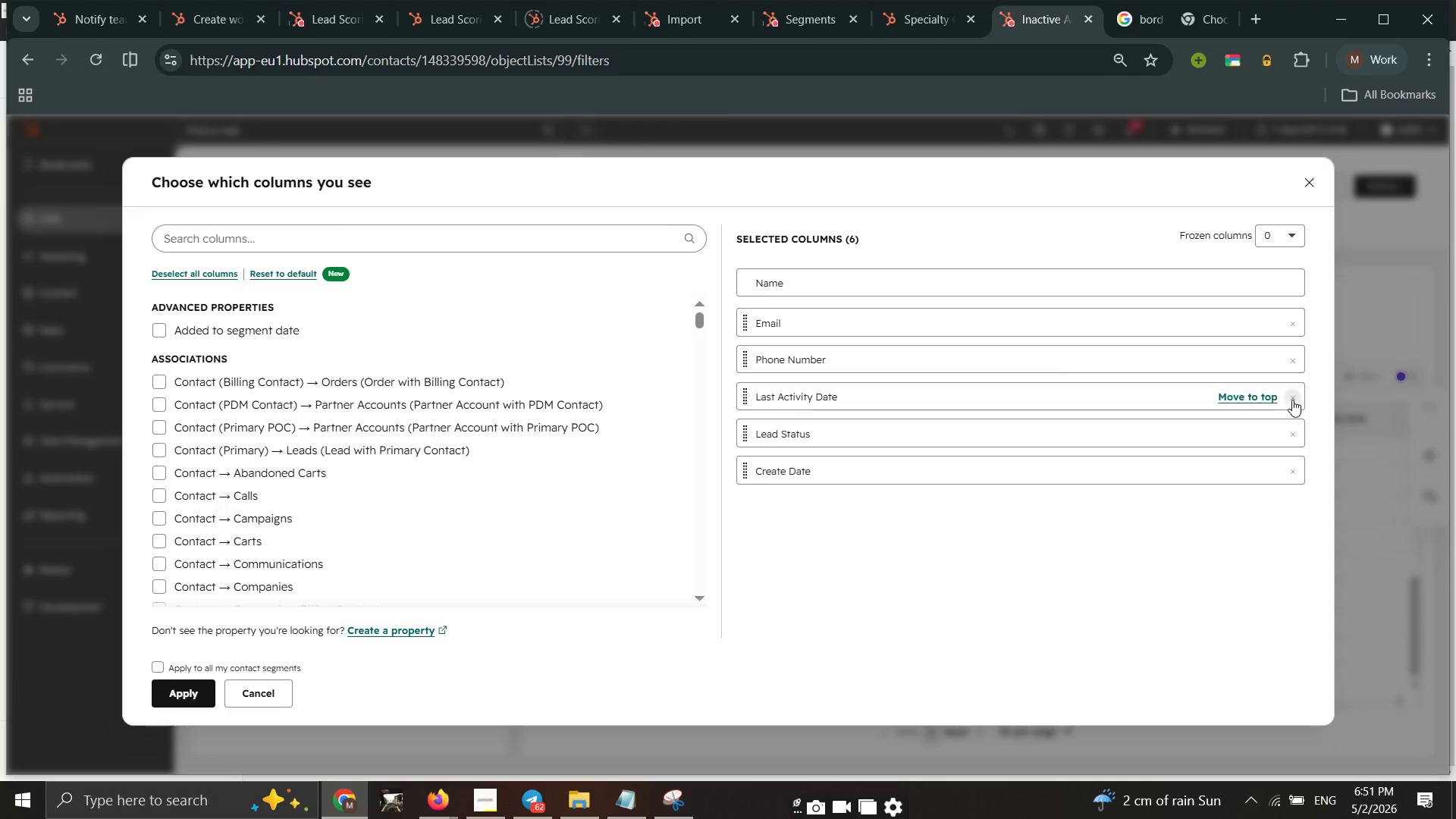 
left_click([1292, 400])
 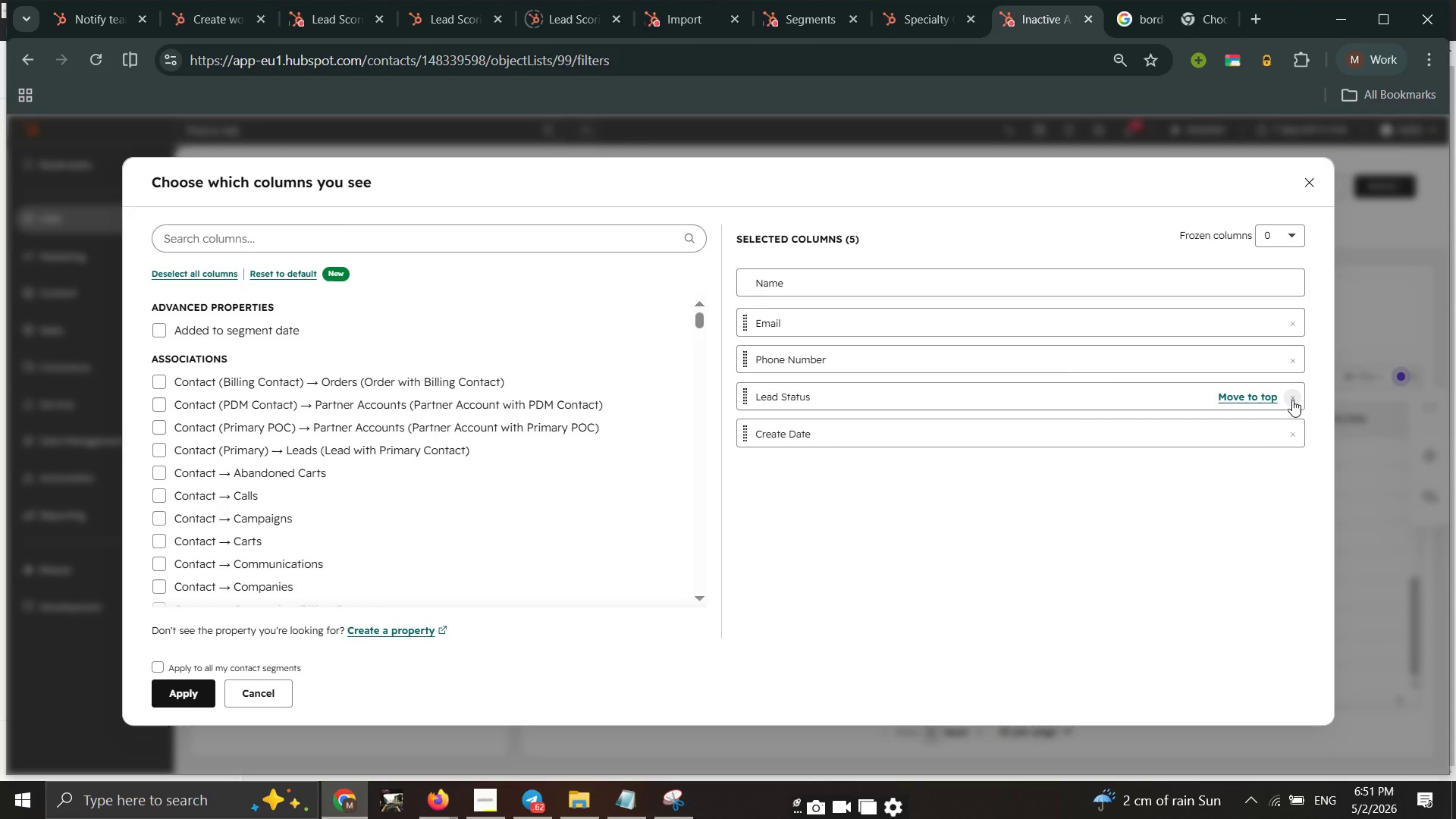 
left_click([1292, 400])
 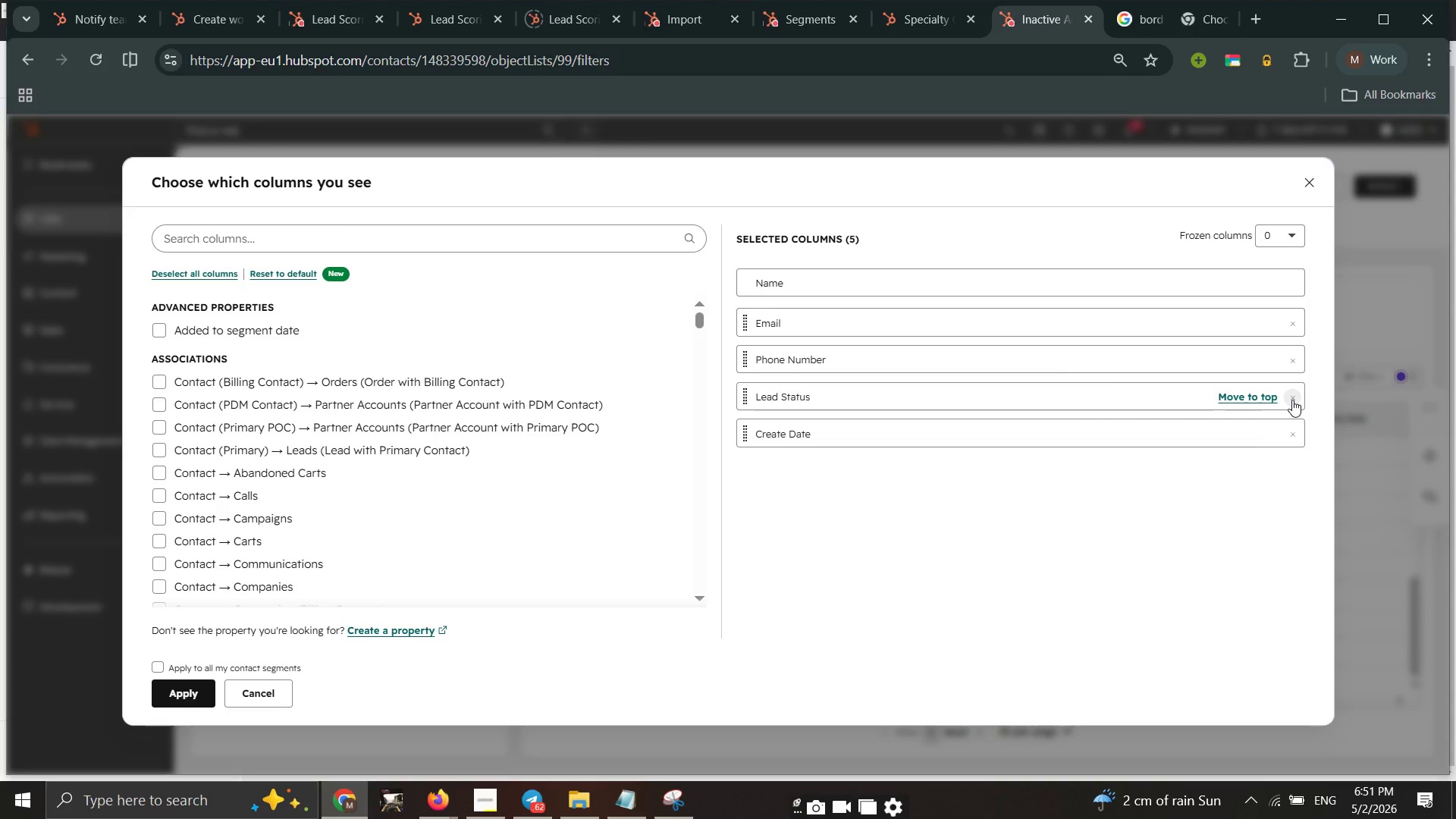 
left_click([1292, 400])
 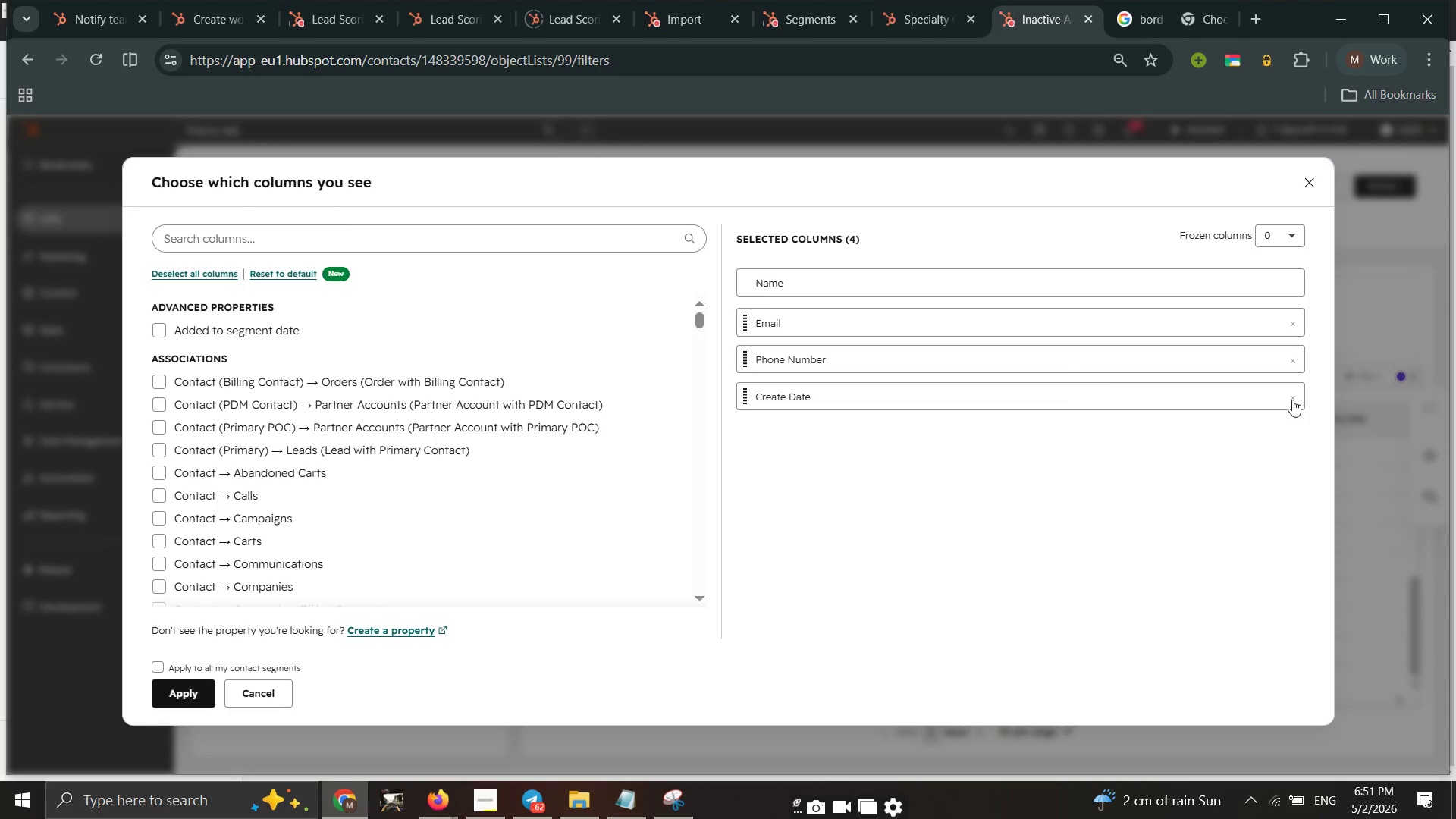 
left_click([1292, 400])
 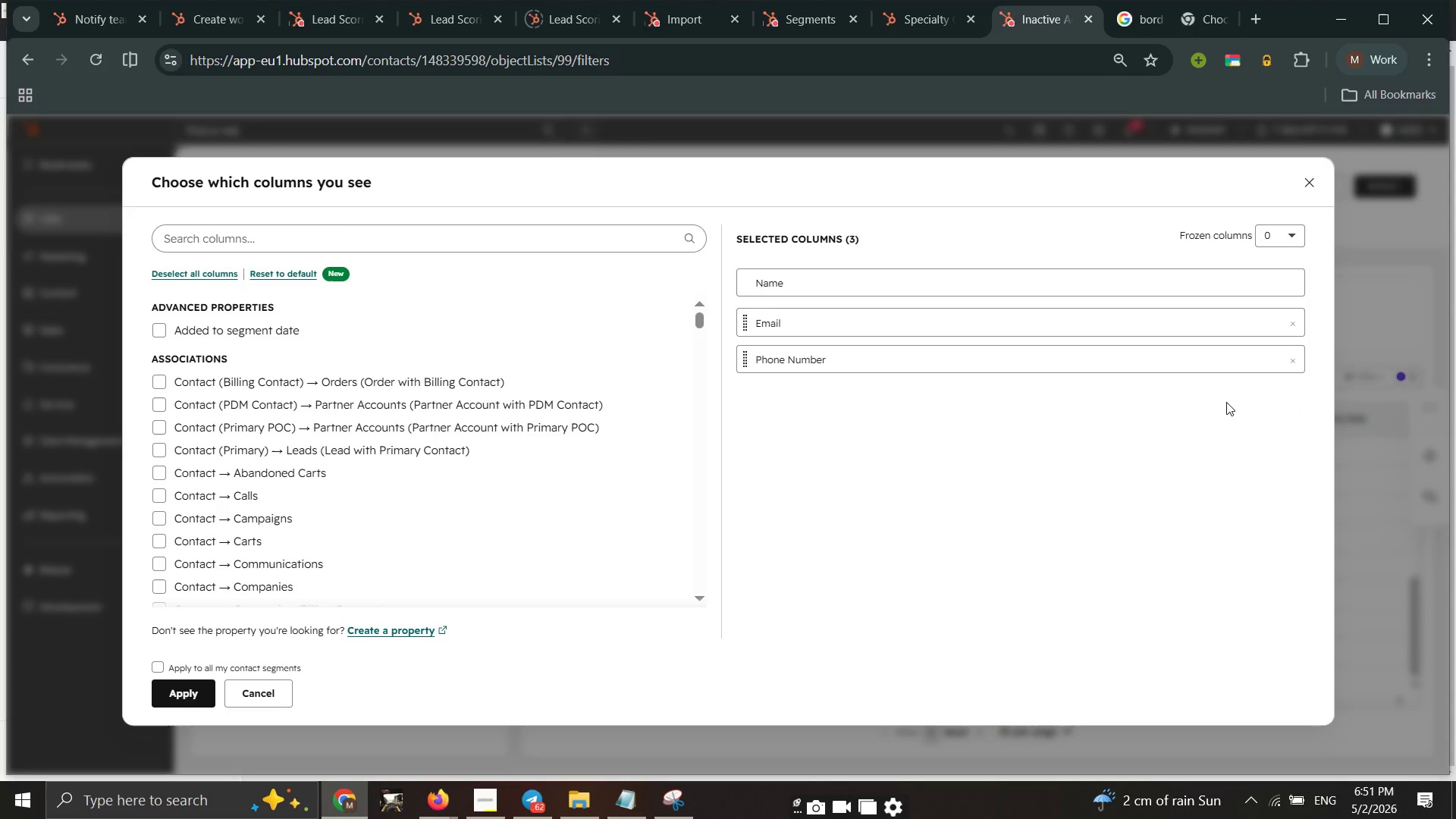 
left_click([626, 803])
 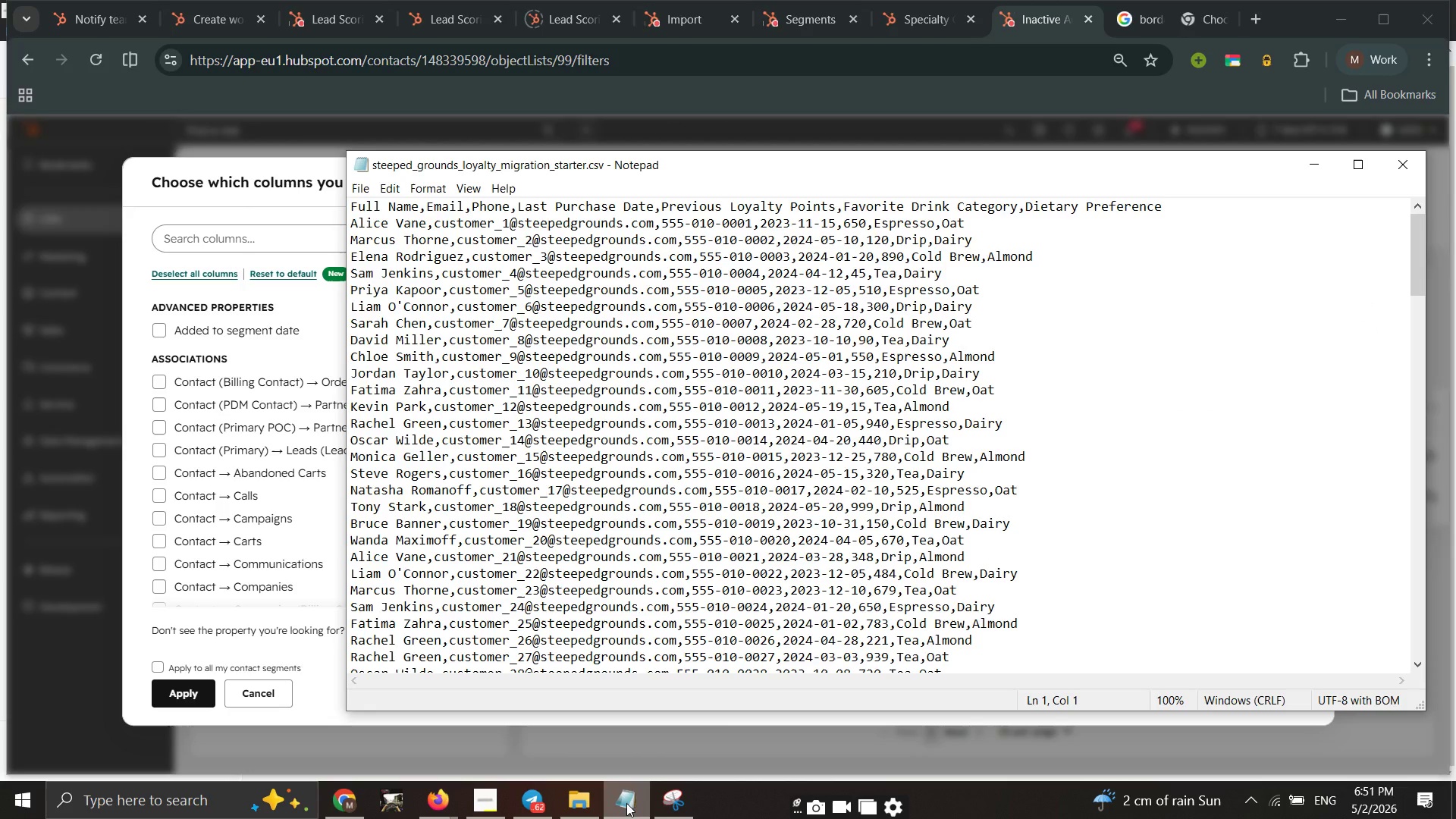 
left_click([626, 803])
 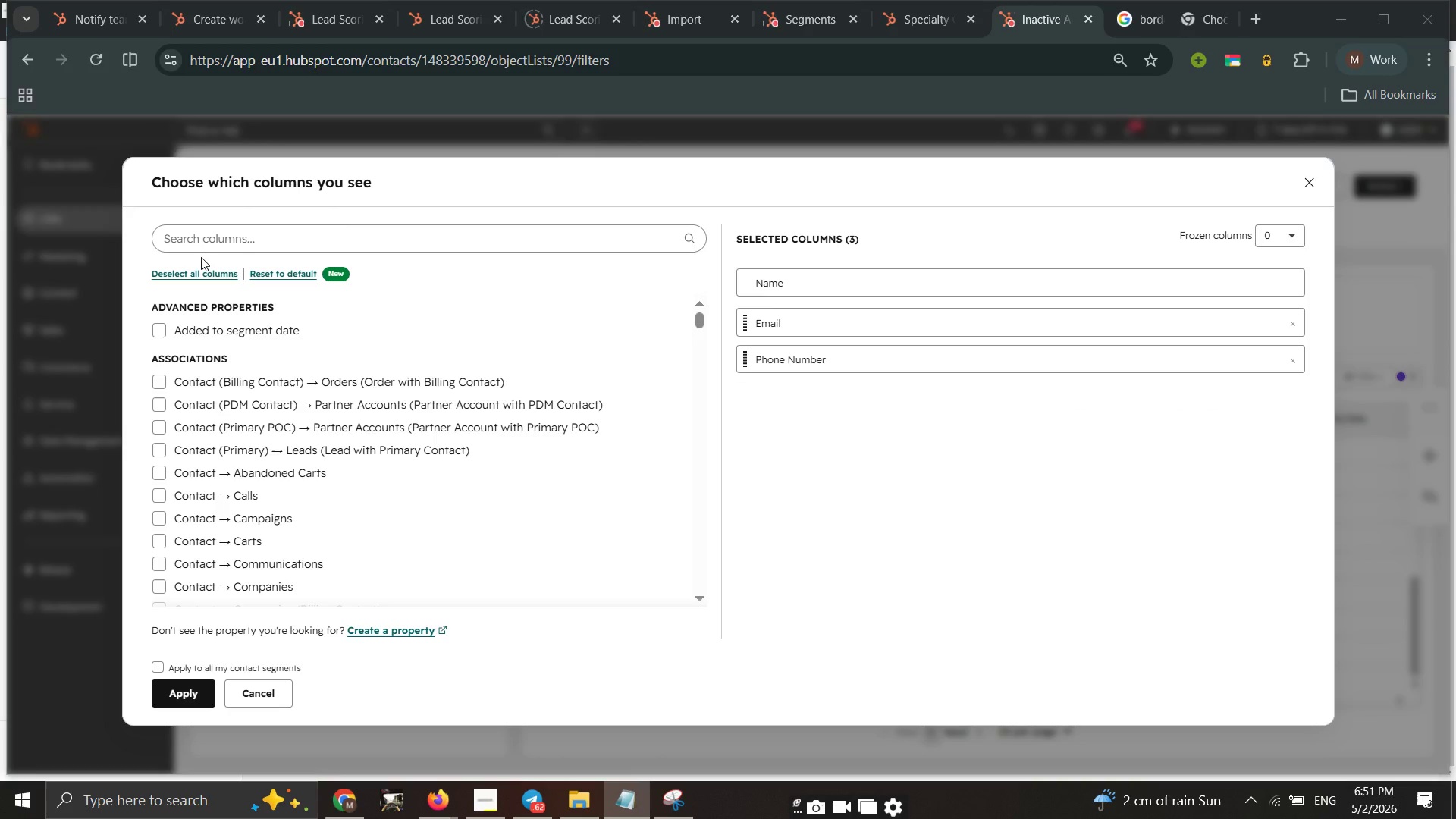 
left_click([203, 241])
 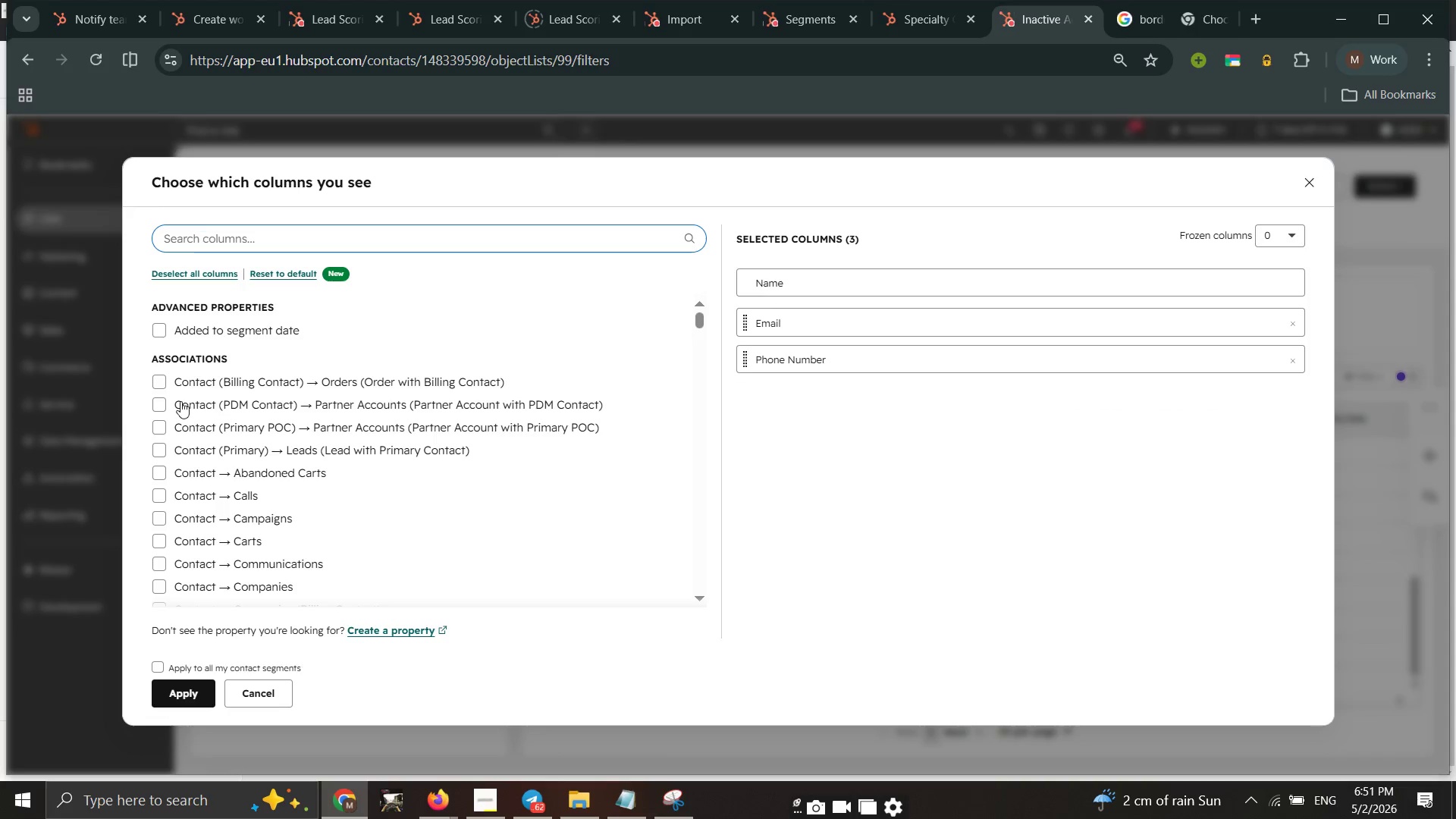 
type(loya)
 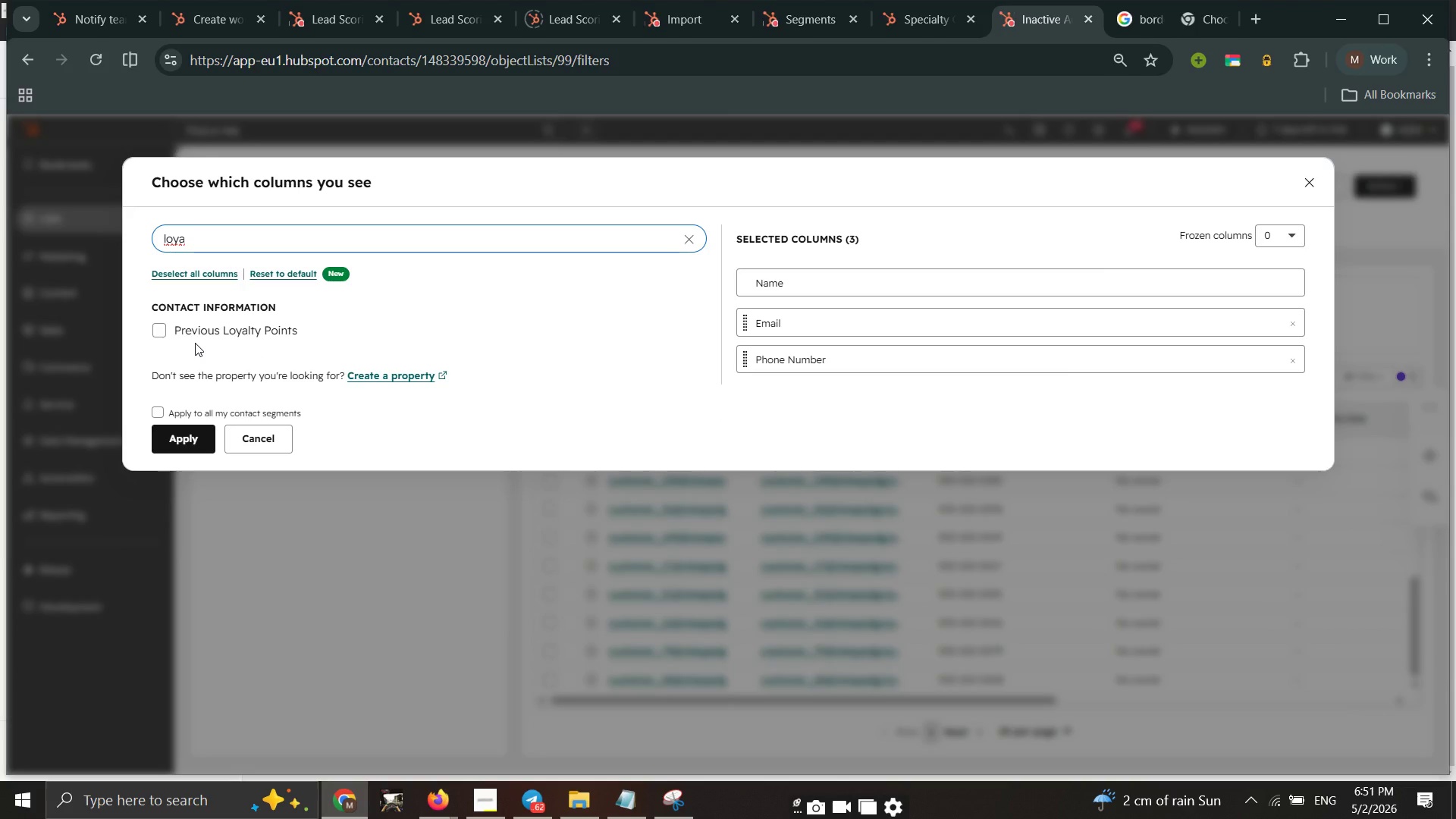 
wait(6.17)
 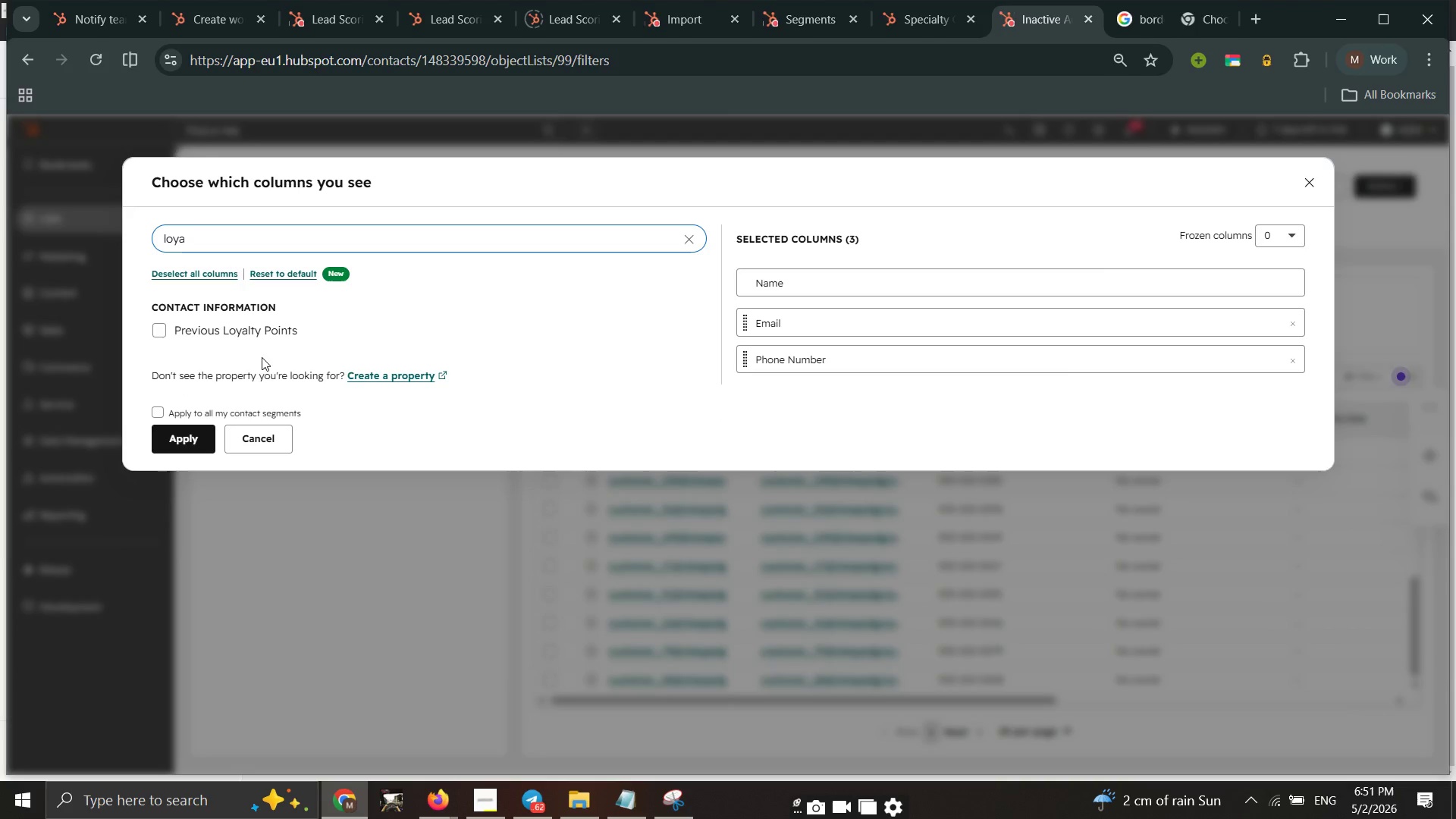 
left_click([161, 324])
 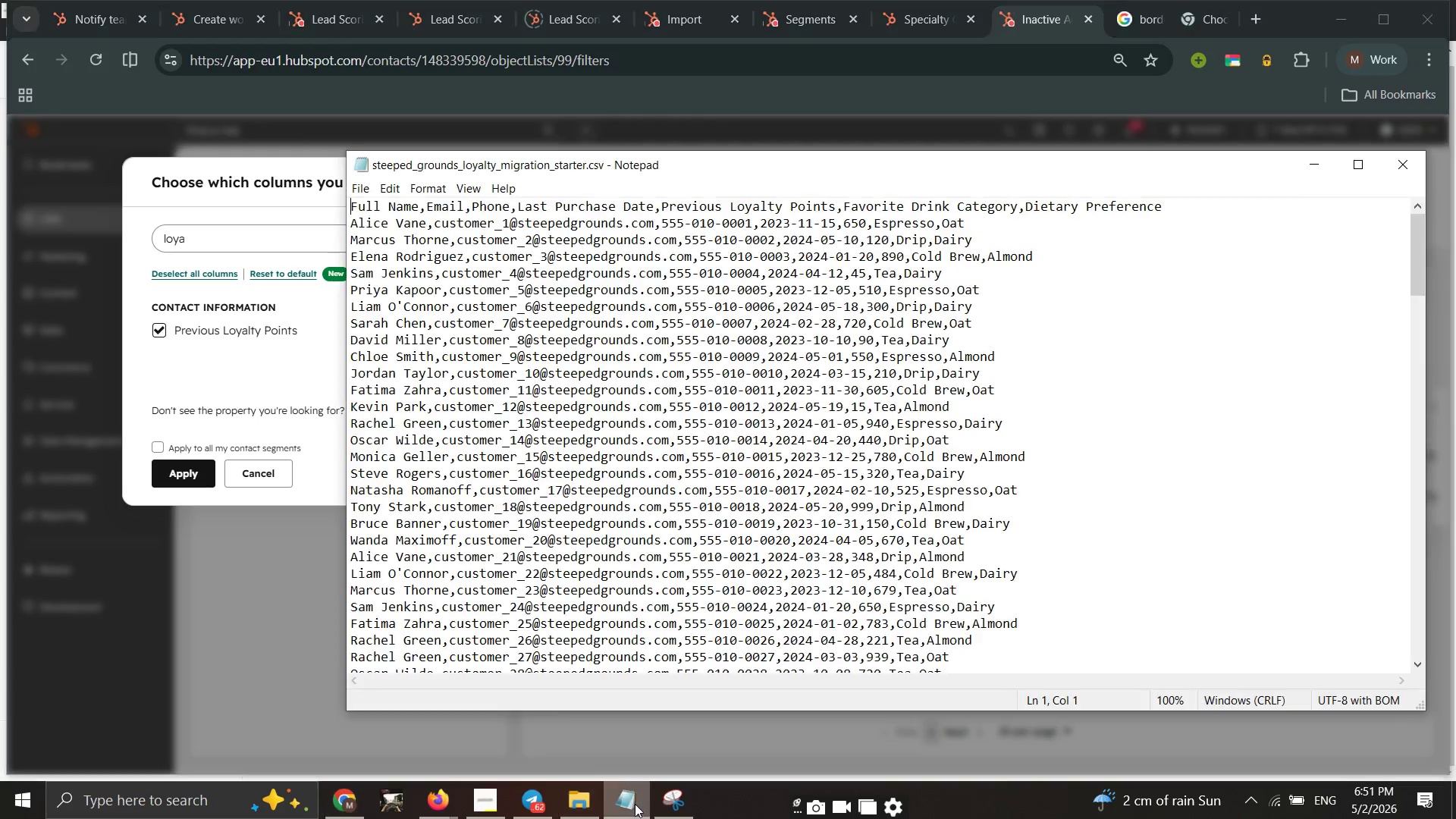 
wait(5.47)
 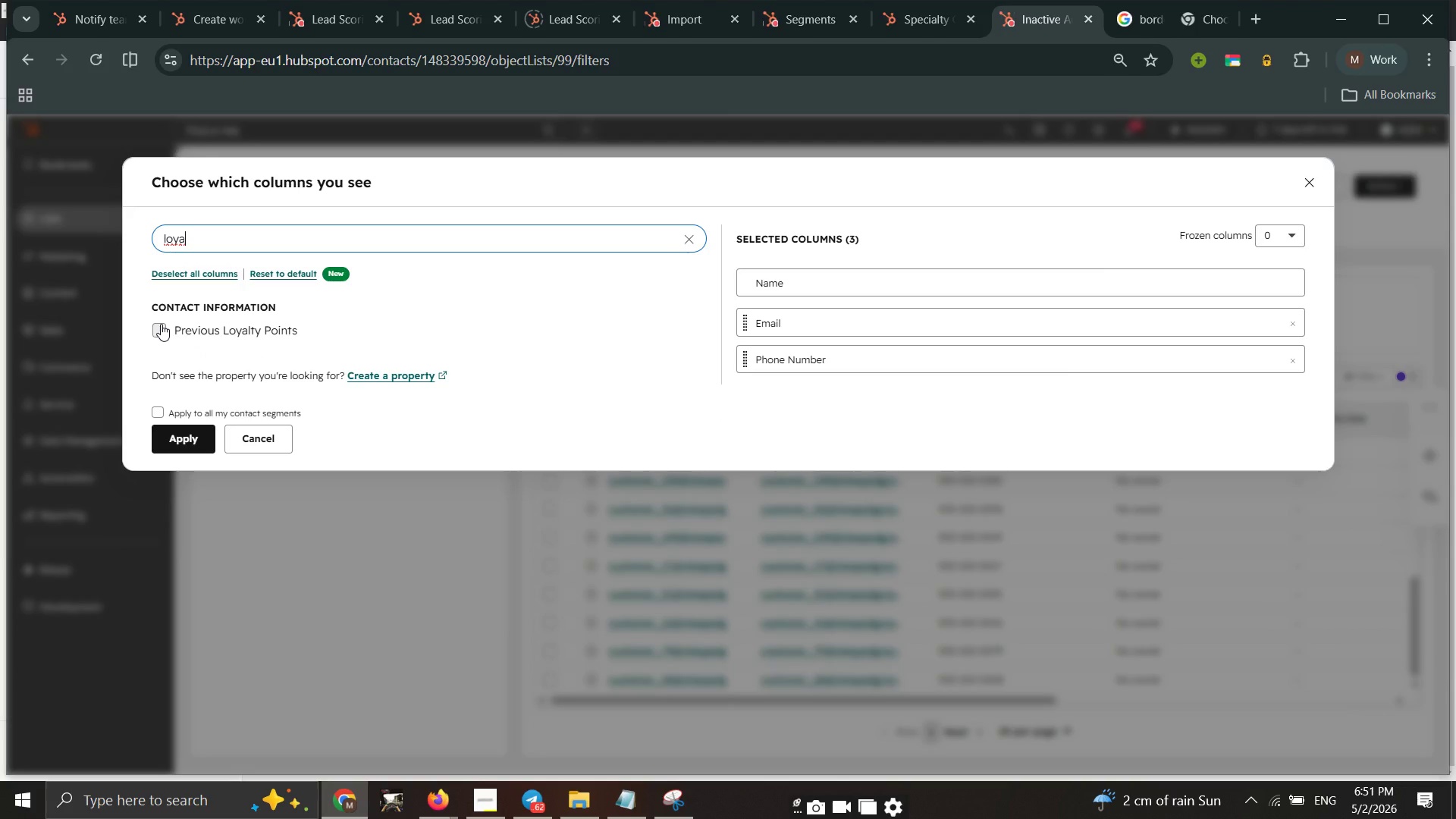 
left_click_drag(start_coordinate=[635, 804], to_coordinate=[636, 808])
 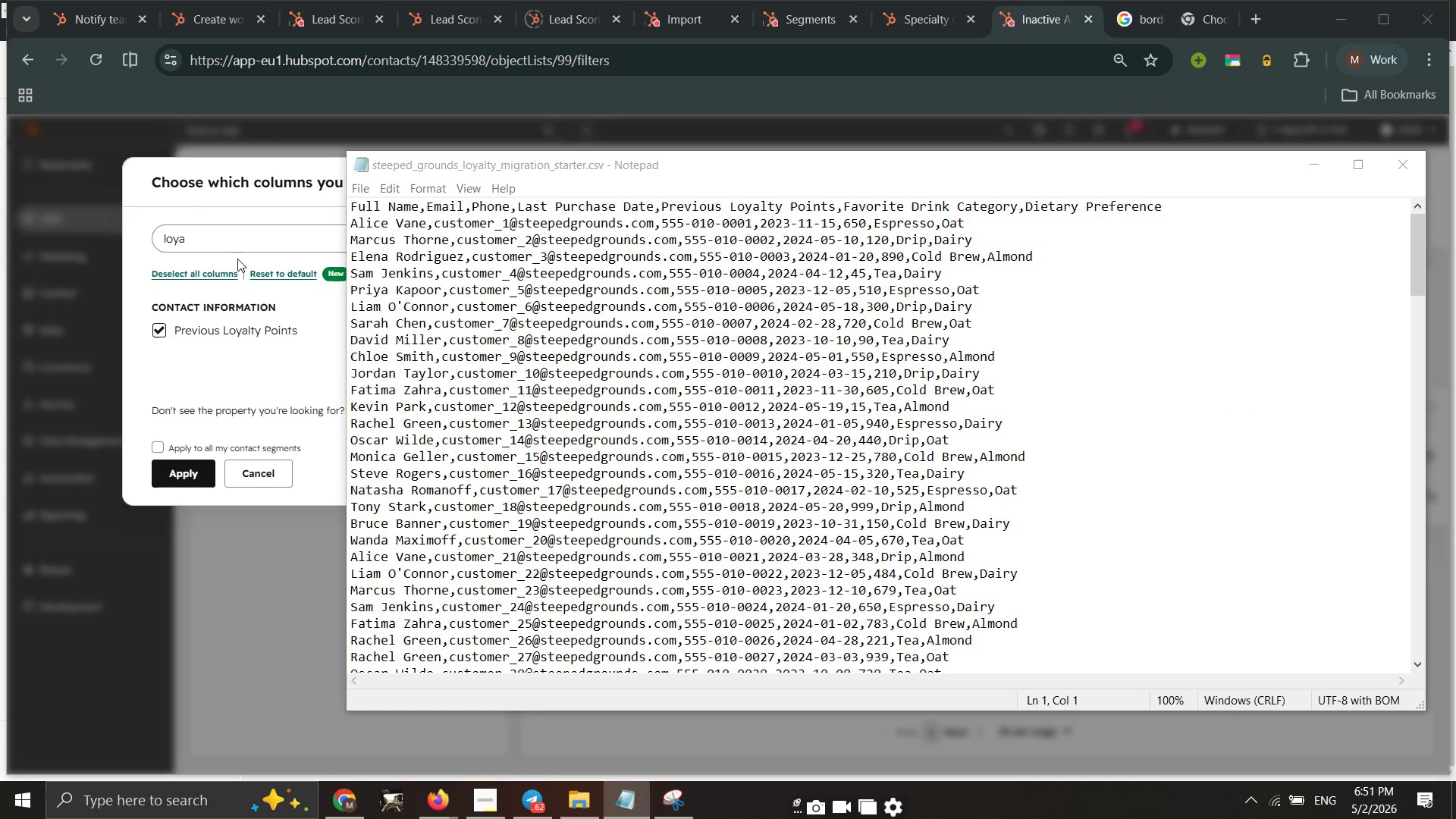 
left_click_drag(start_coordinate=[240, 240], to_coordinate=[131, 239])
 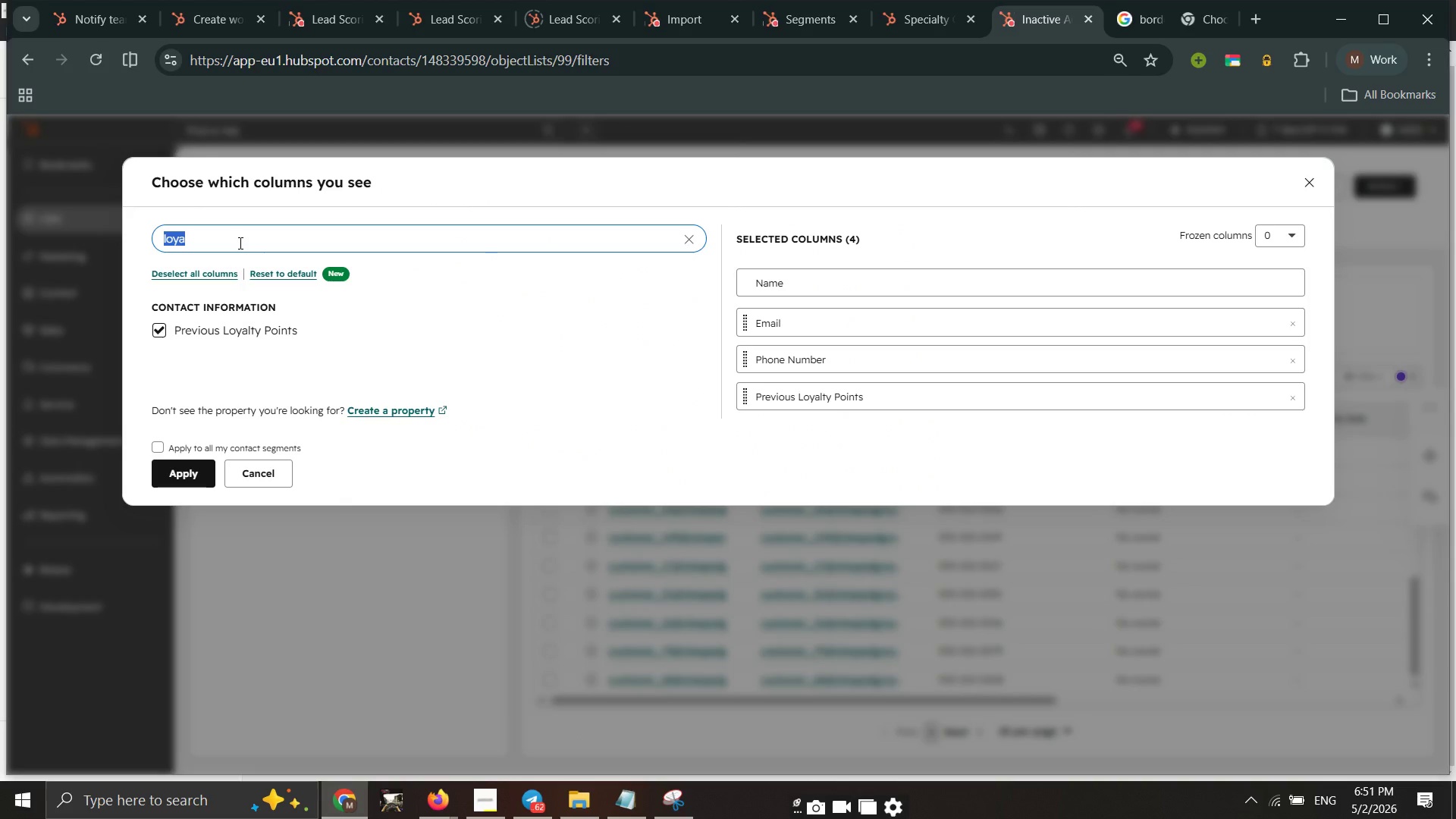 
type(drij)
key(Backspace)
type(nk)
 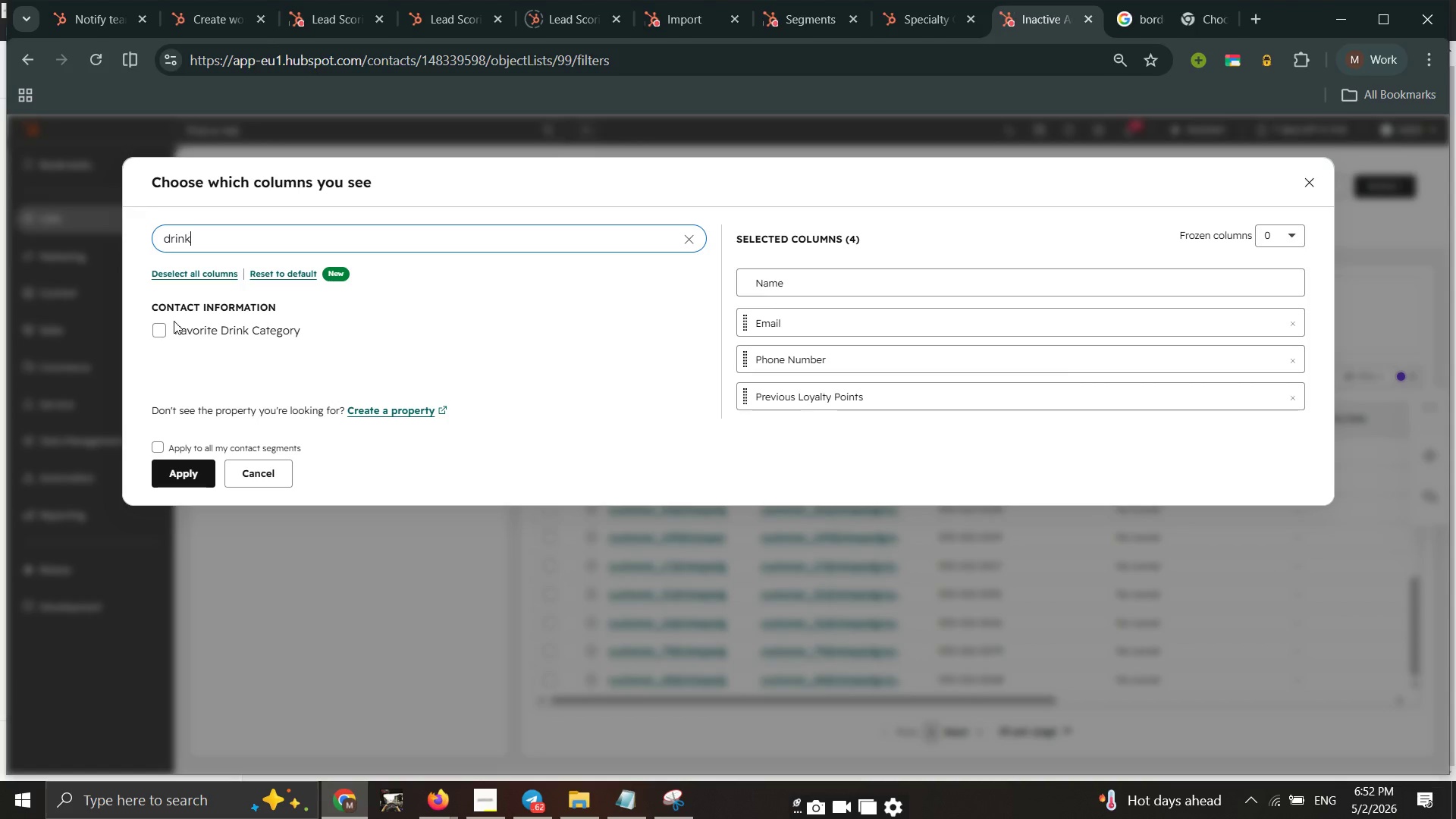 
left_click([159, 324])
 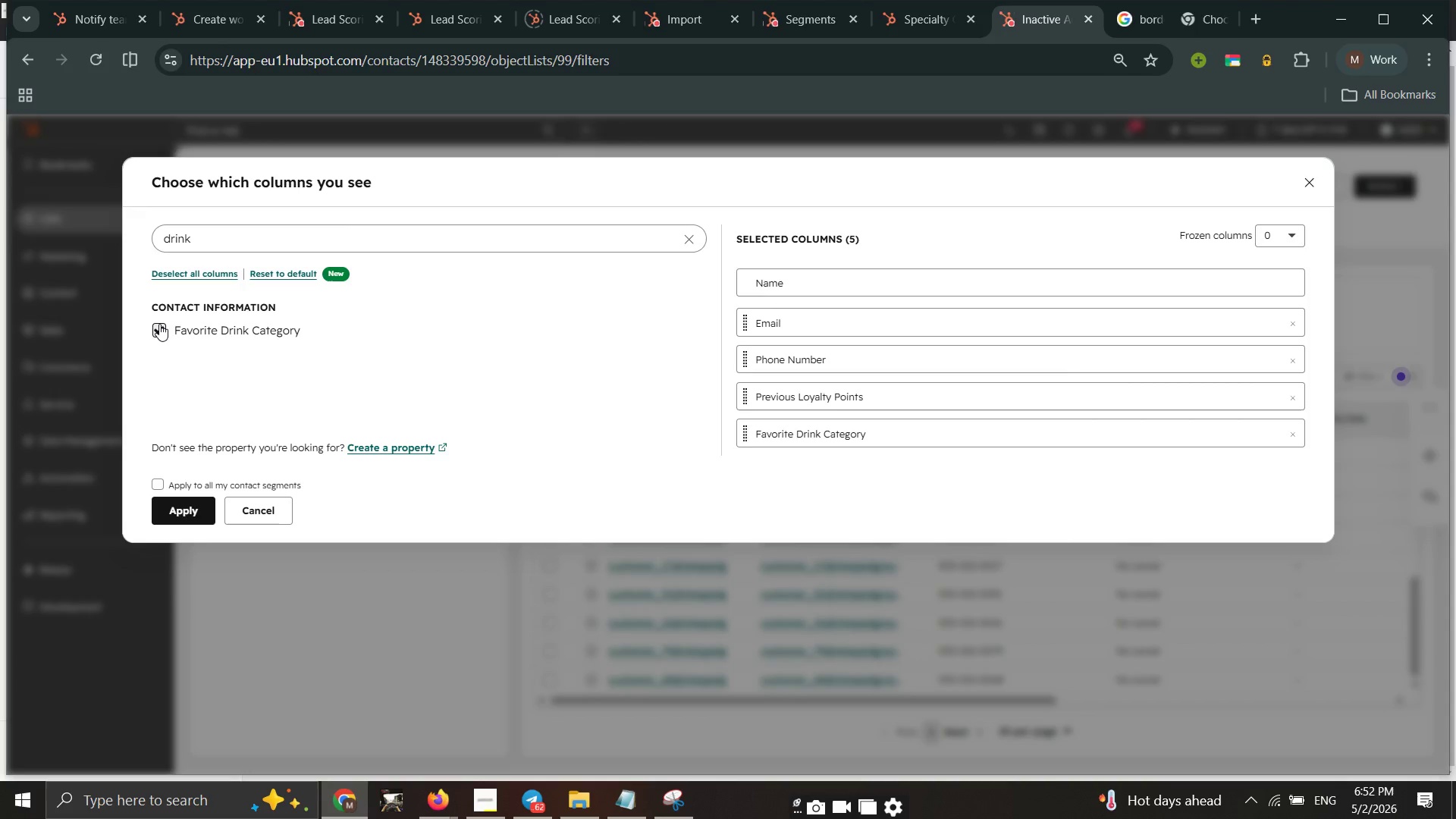 
wait(15.72)
 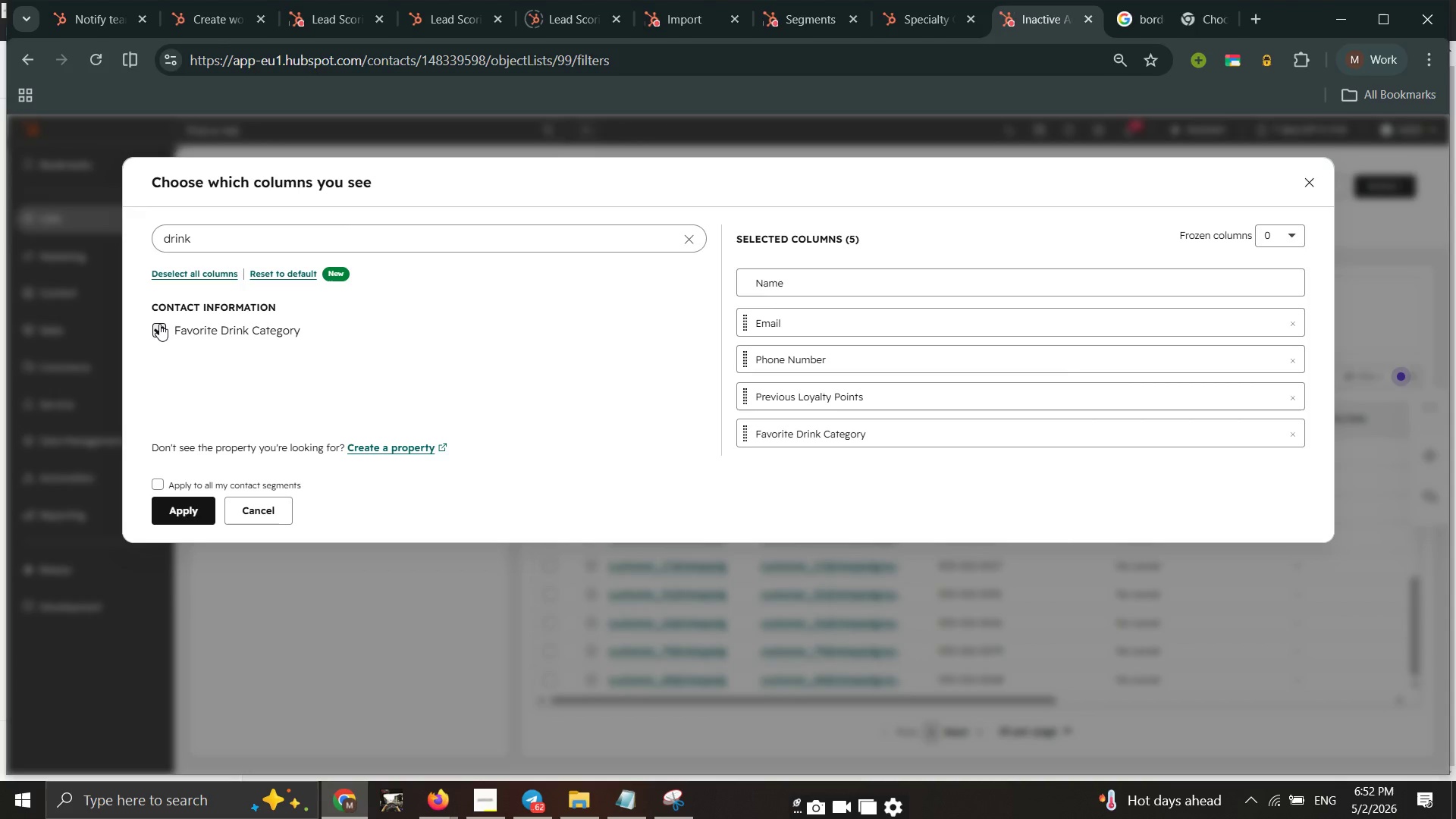 
left_click([627, 805])
 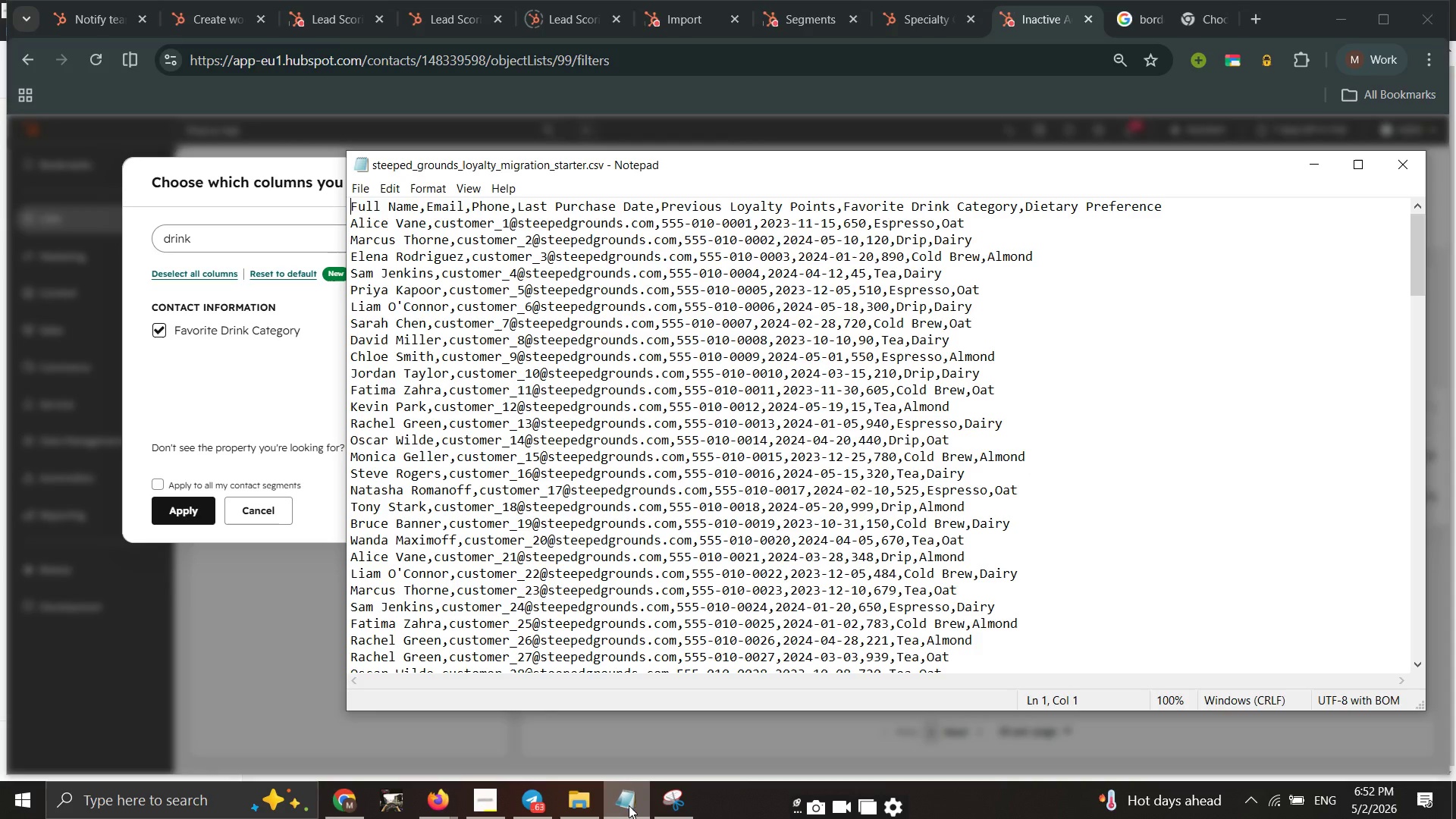 
wait(22.44)
 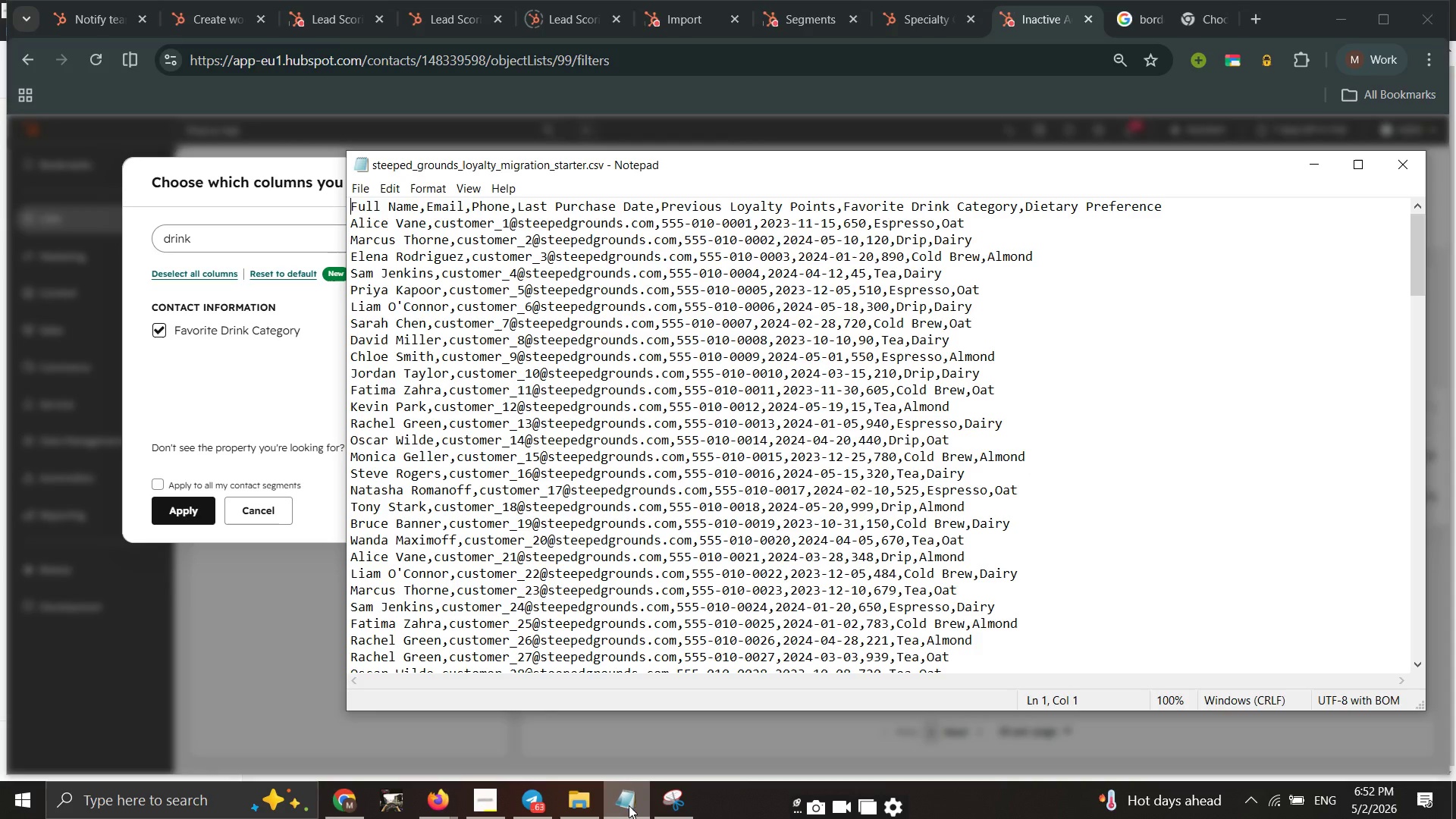 
left_click([234, 244])
 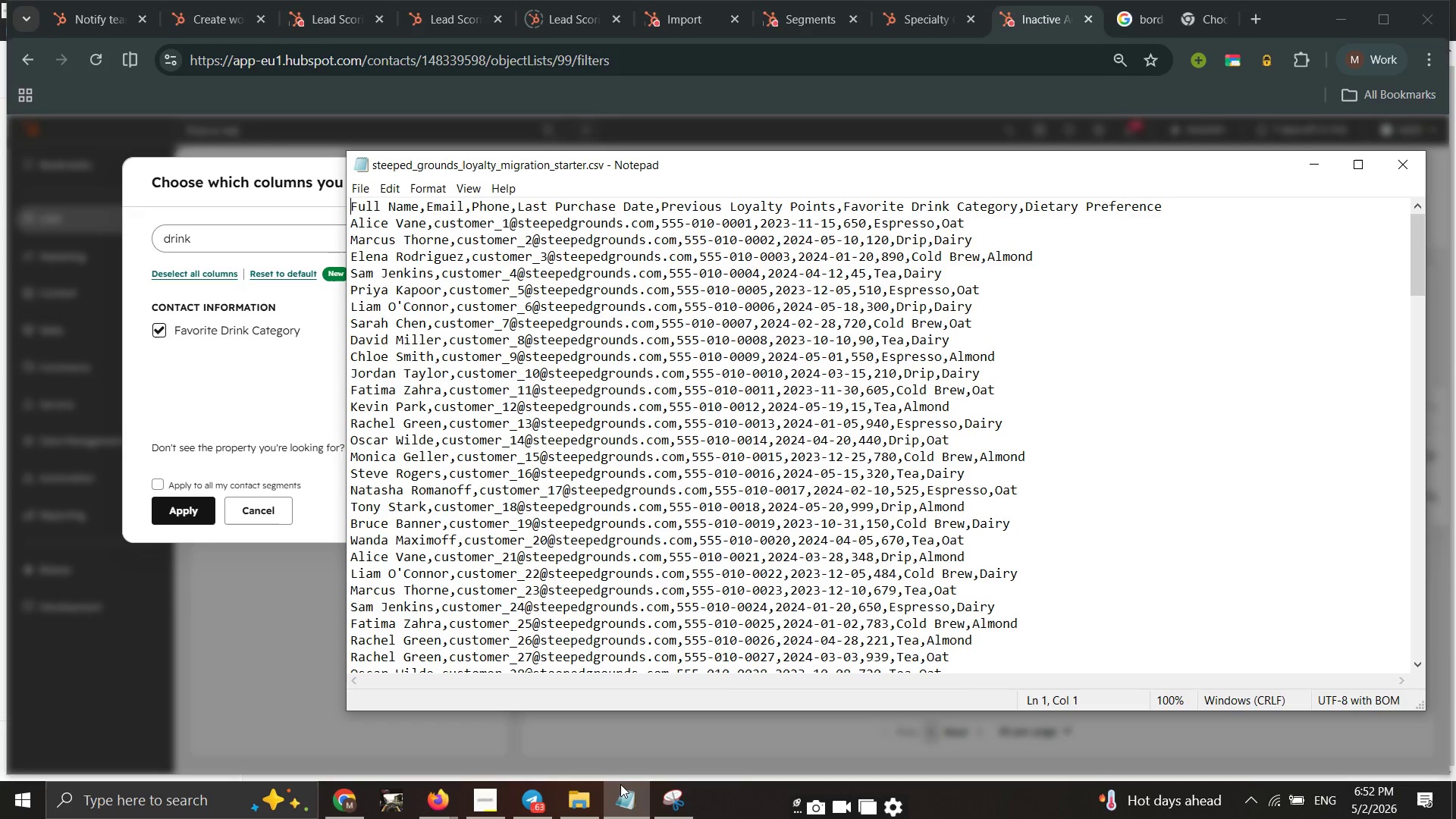 
left_click_drag(start_coordinate=[234, 244], to_coordinate=[145, 255])
 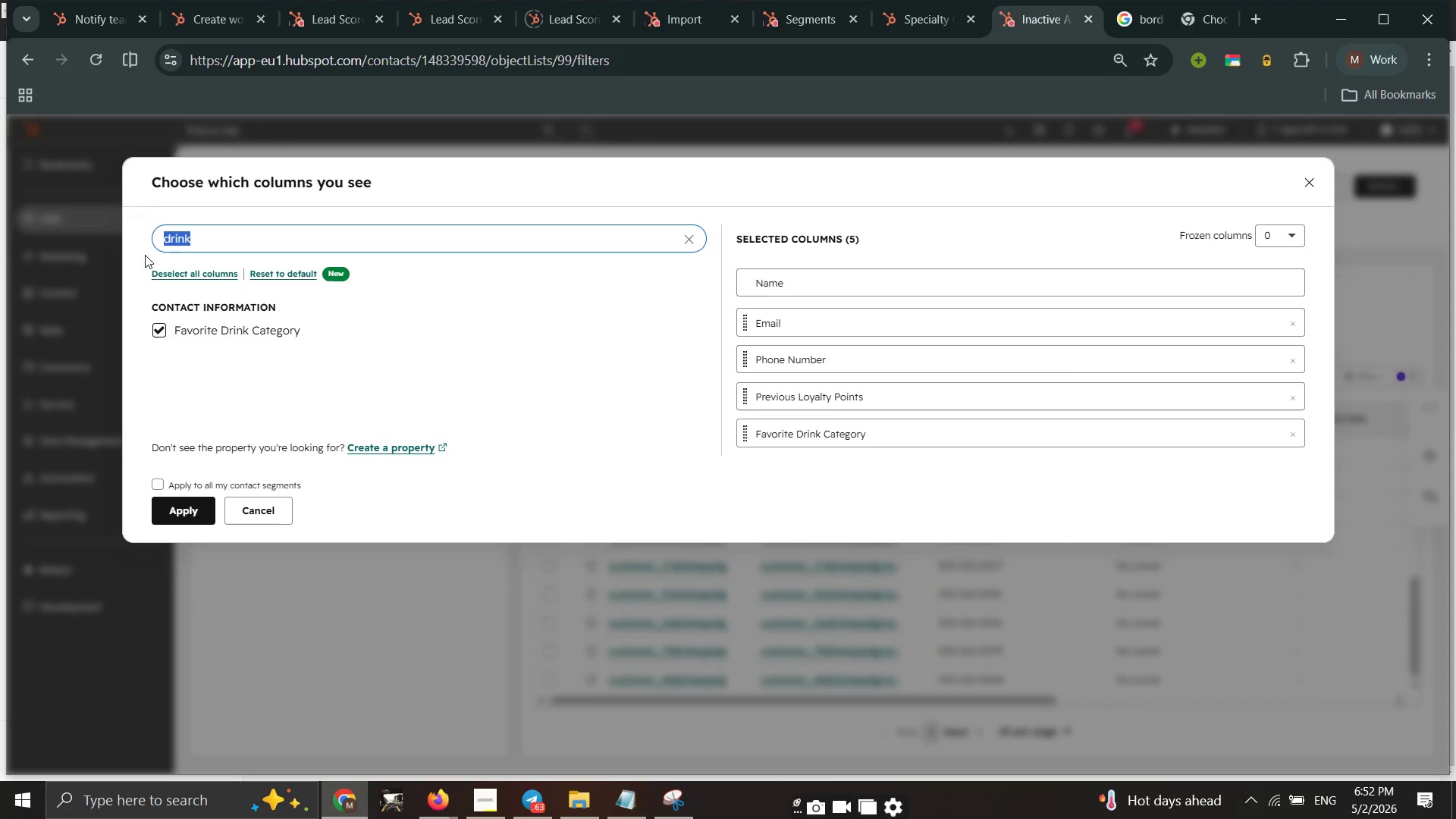 
type(diet)
 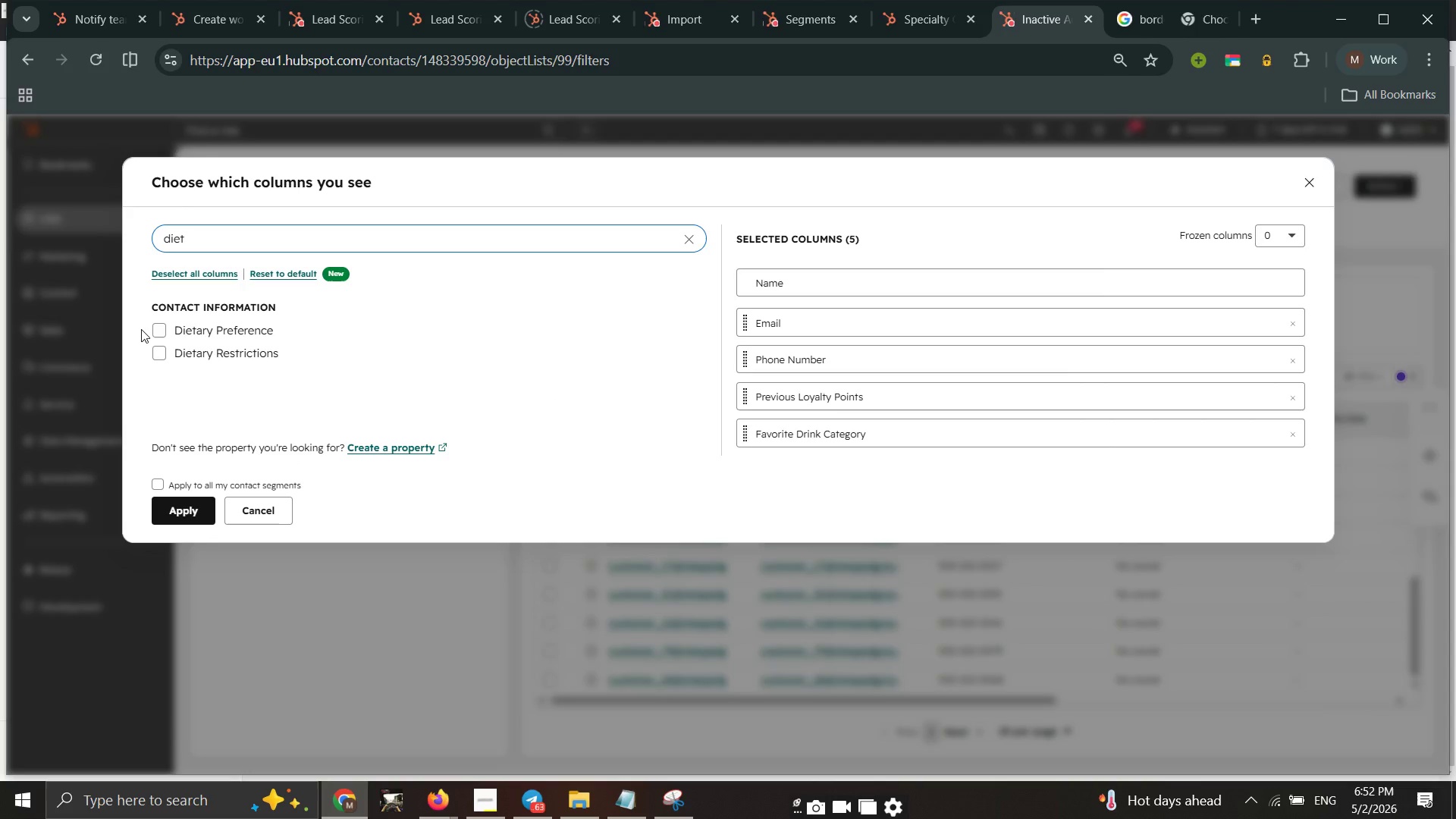 
wait(5.8)
 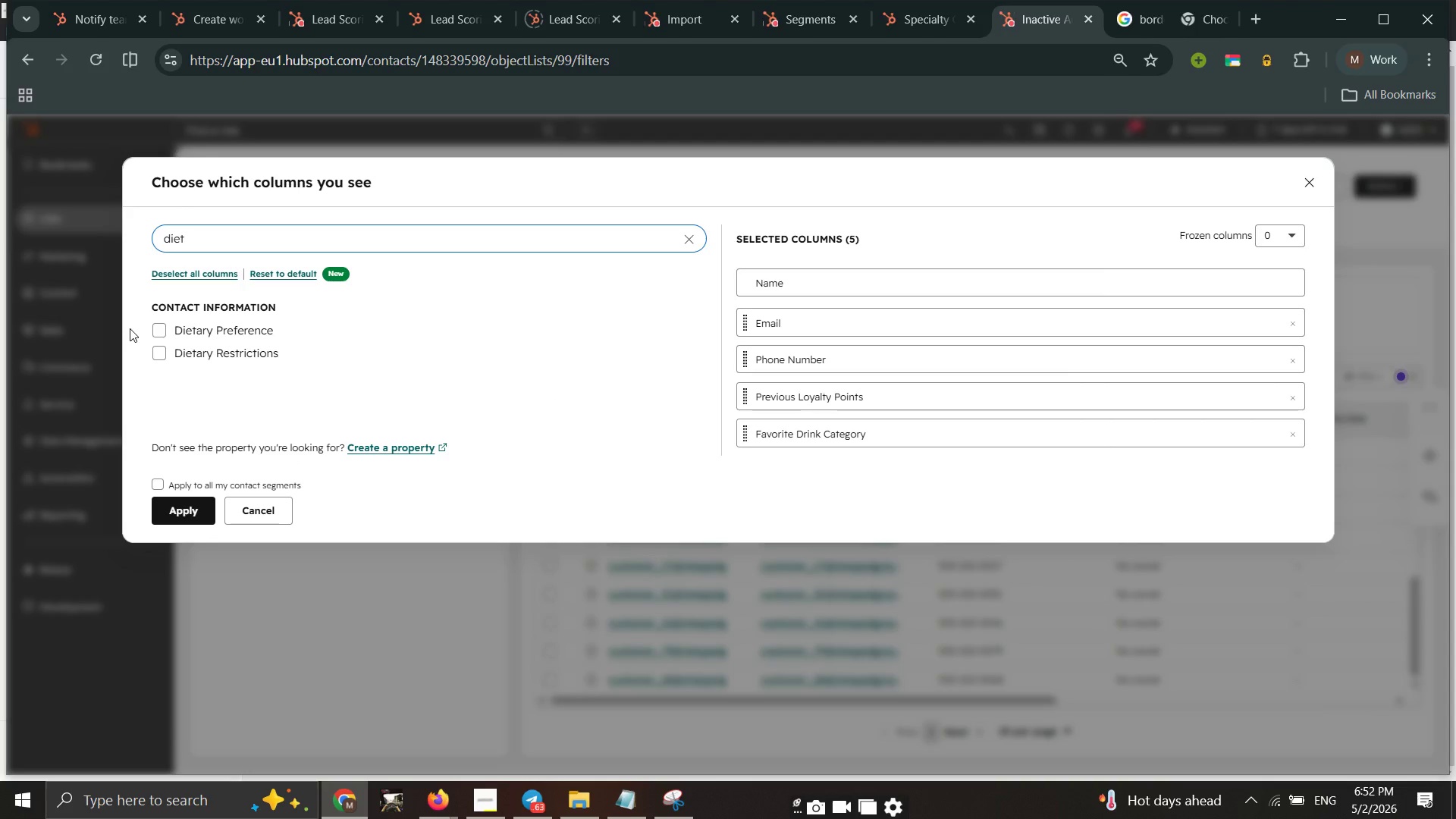 
double_click([157, 326])
 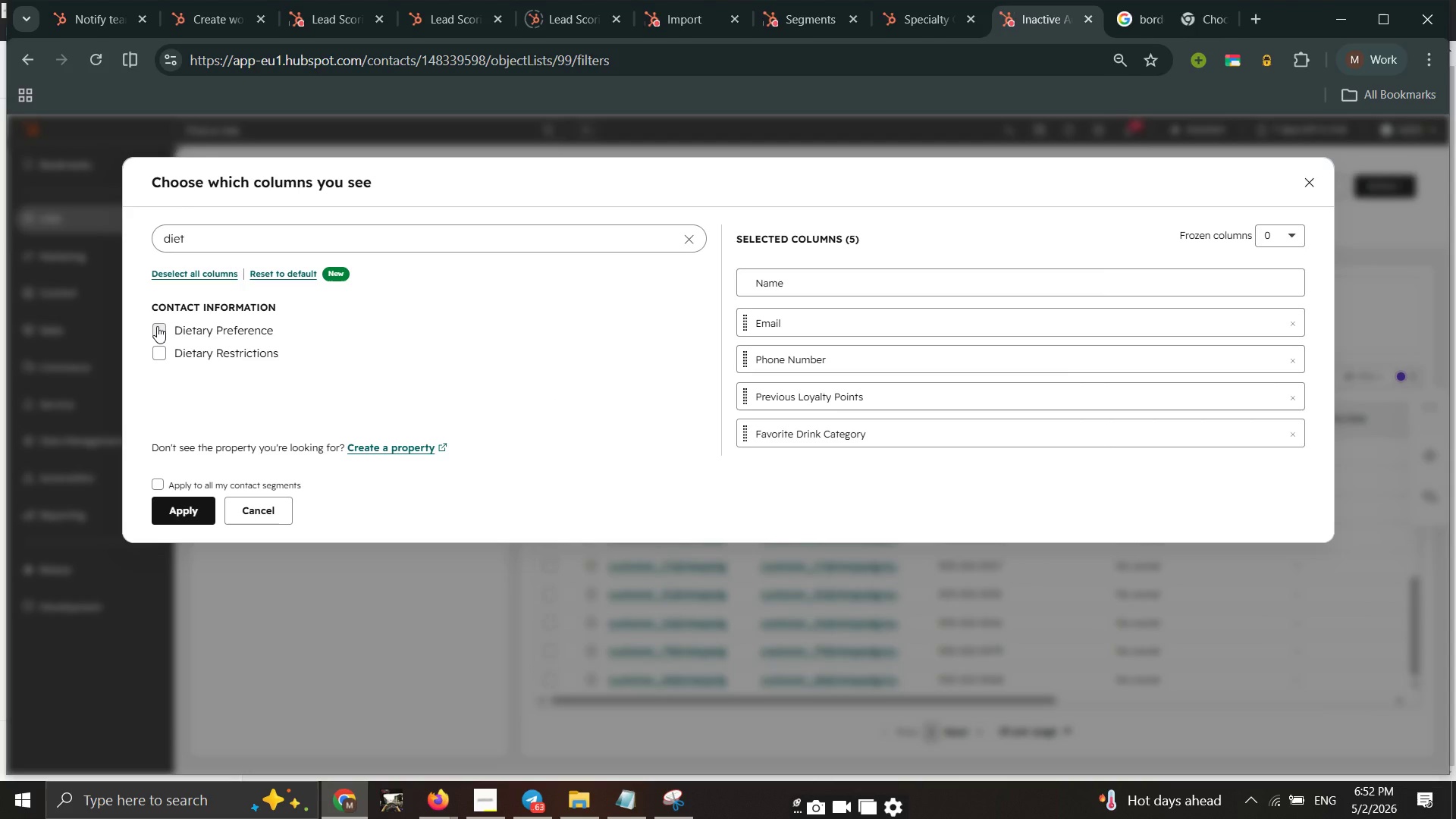 
left_click_drag(start_coordinate=[157, 326], to_coordinate=[155, 342])
 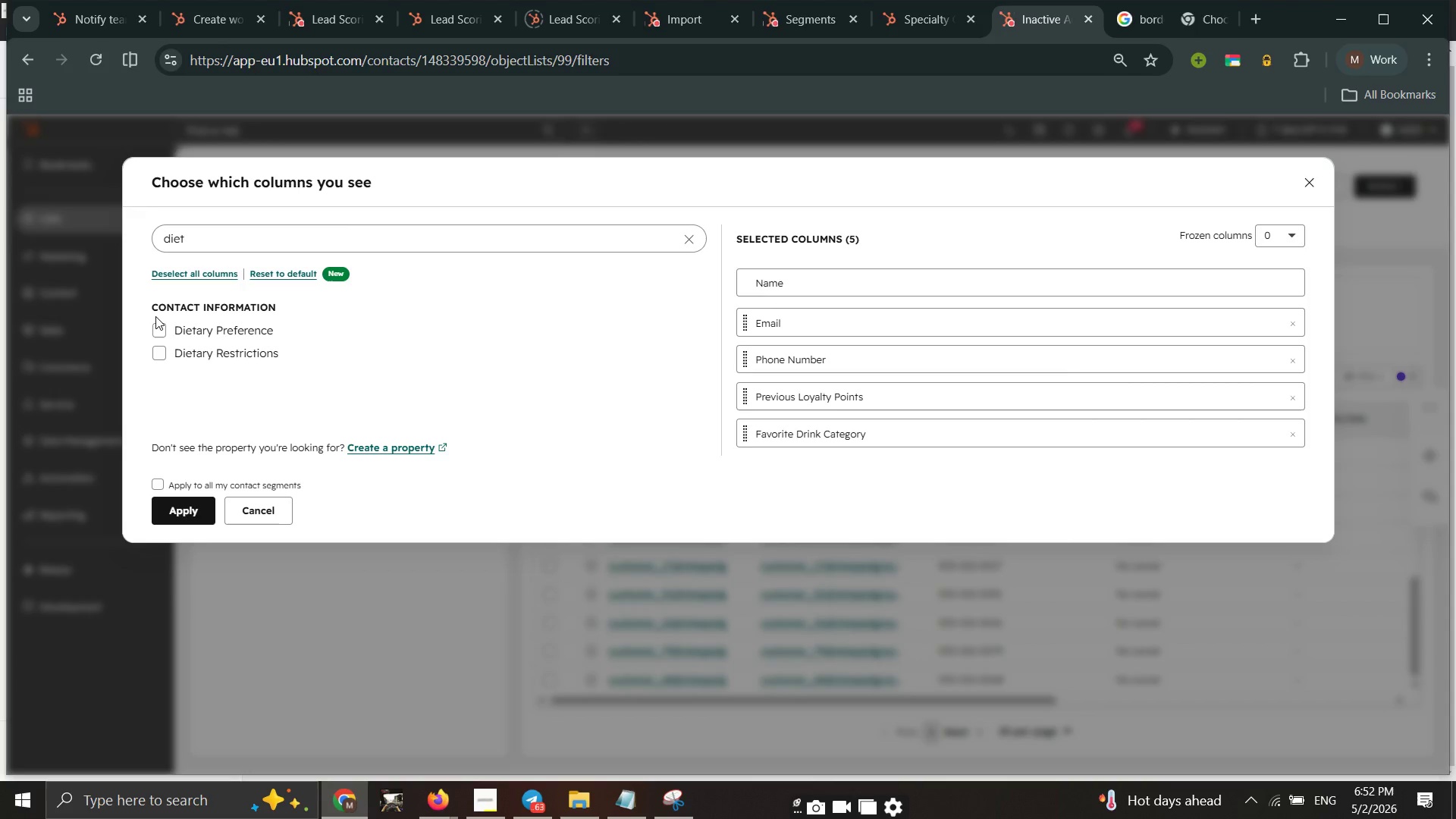 
left_click([155, 330])
 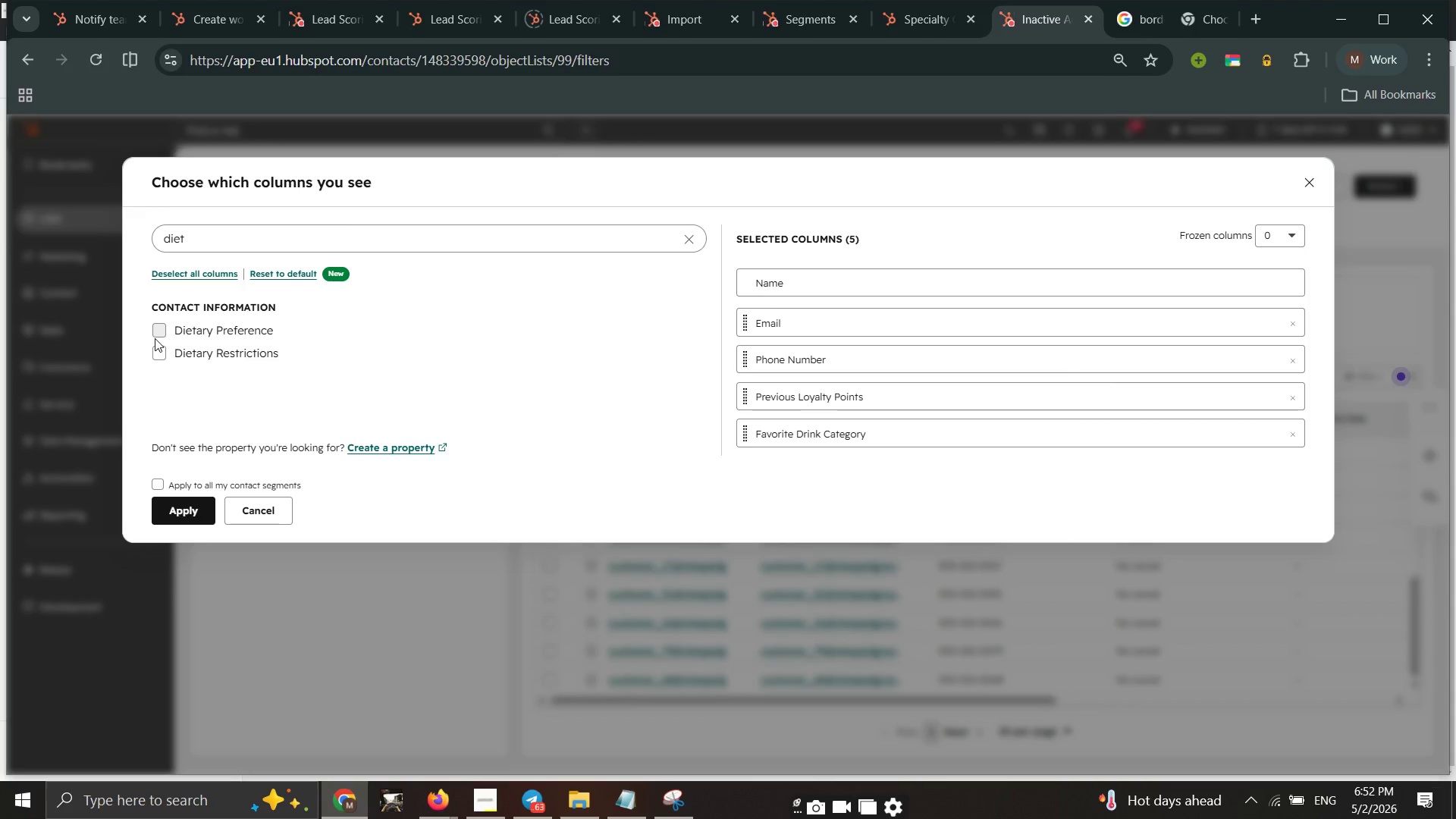 
left_click([173, 540])
 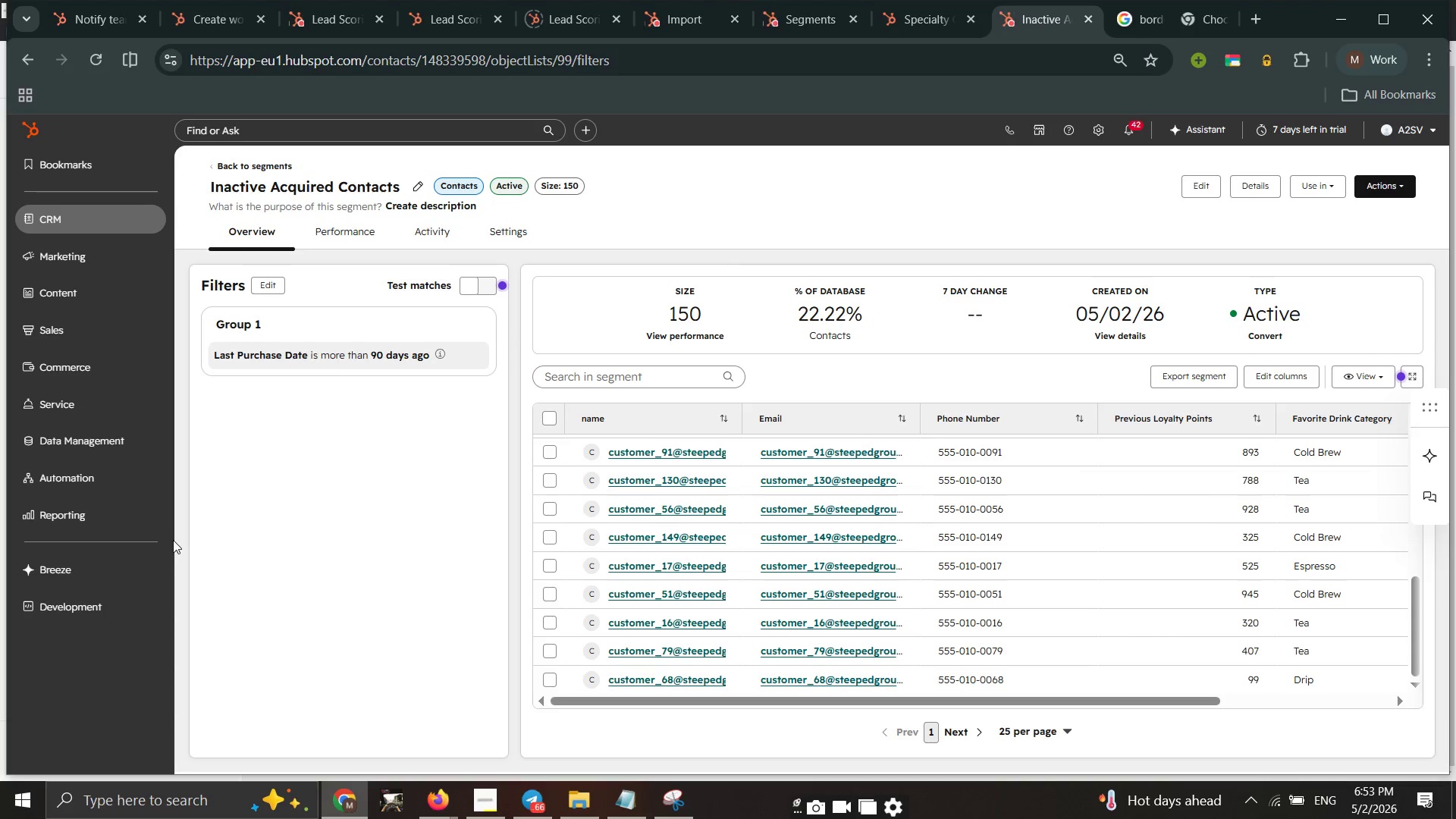 
wait(38.53)
 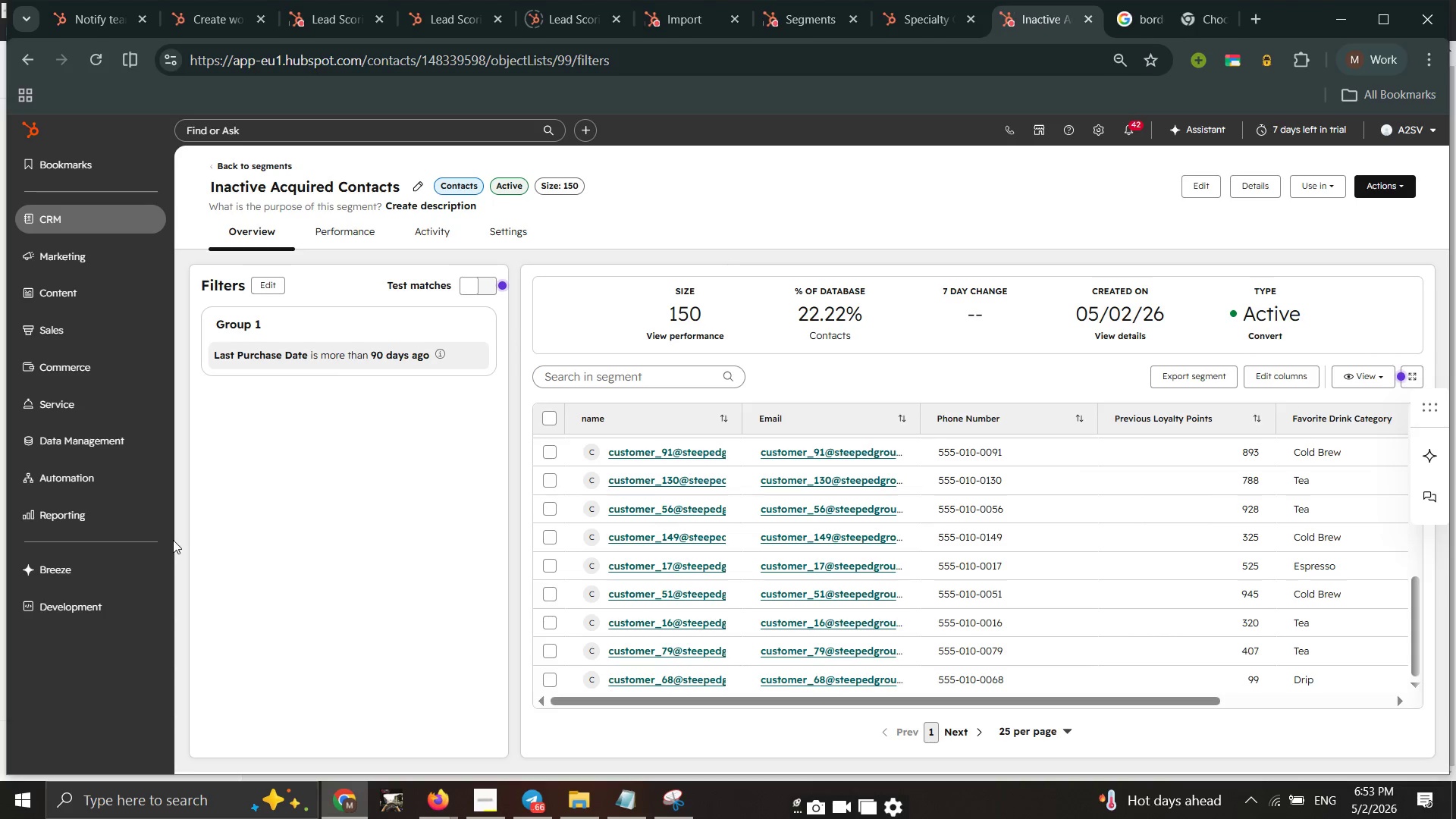 
left_click_drag(start_coordinate=[1133, 696], to_coordinate=[1191, 705])
 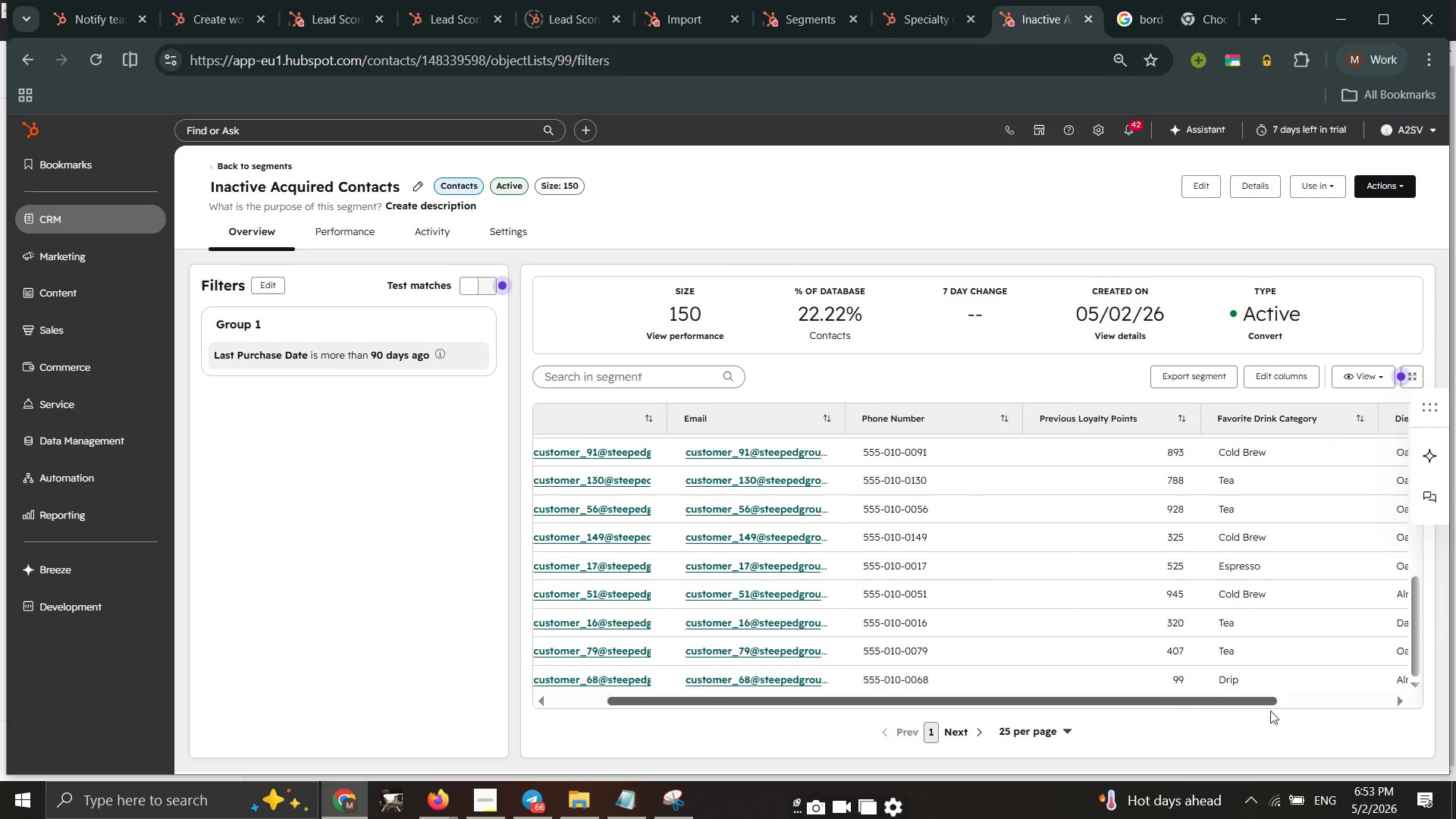 
left_click_drag(start_coordinate=[1243, 705], to_coordinate=[1270, 711])
 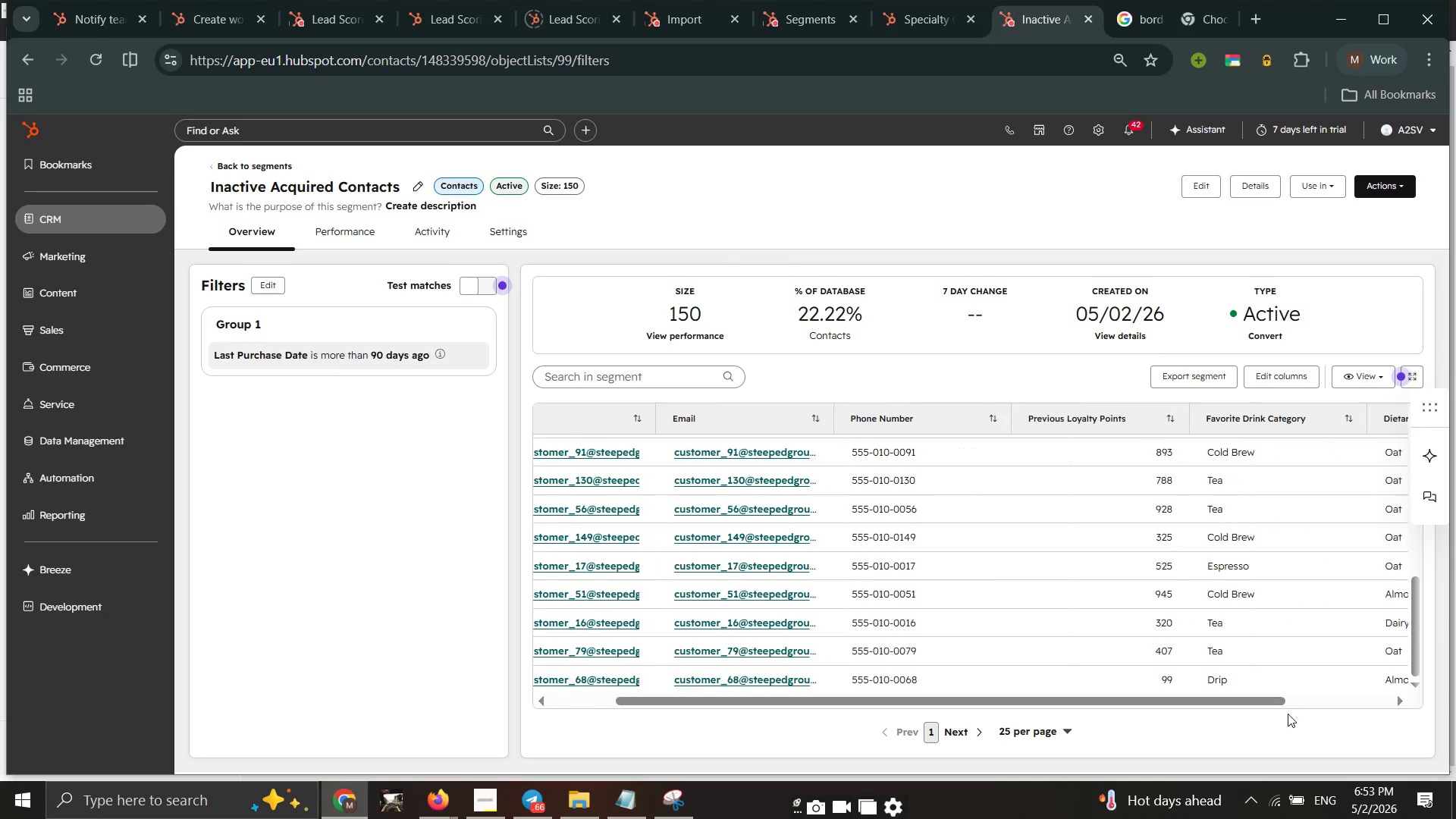 
left_click_drag(start_coordinate=[1288, 714], to_coordinate=[1321, 714])
 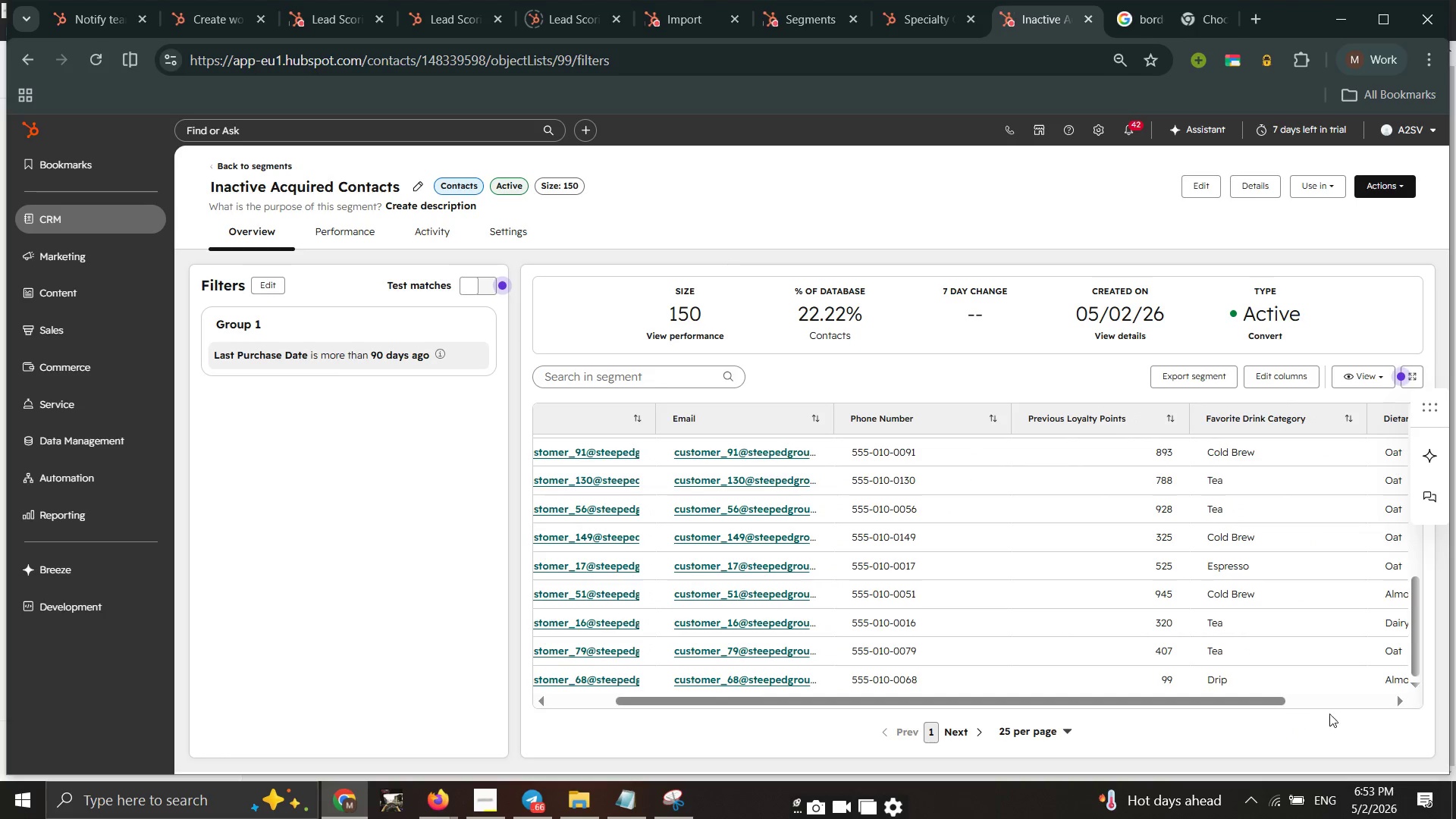 
left_click_drag(start_coordinate=[1332, 714], to_coordinate=[1392, 726])
 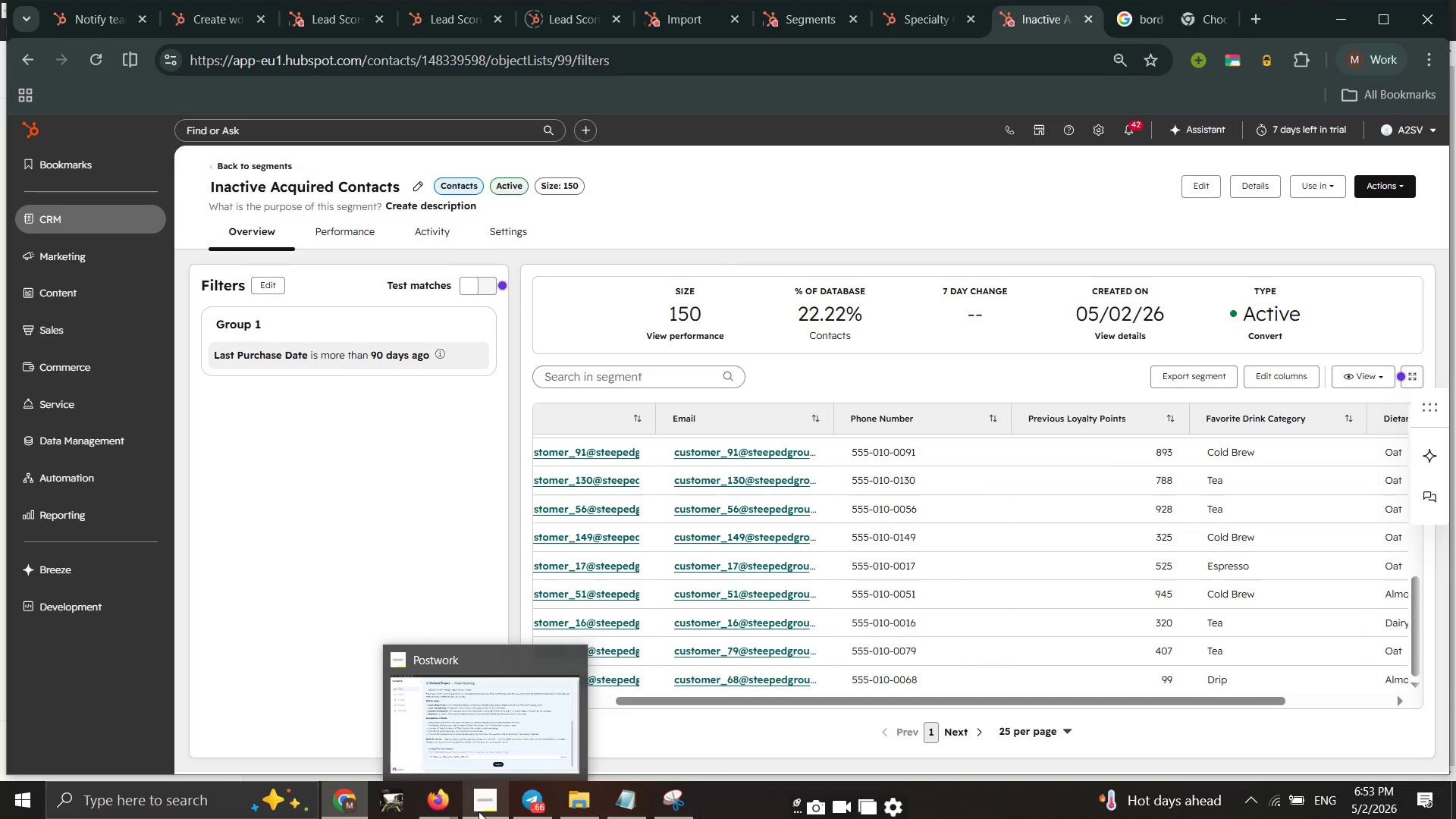 
wait(21.45)
 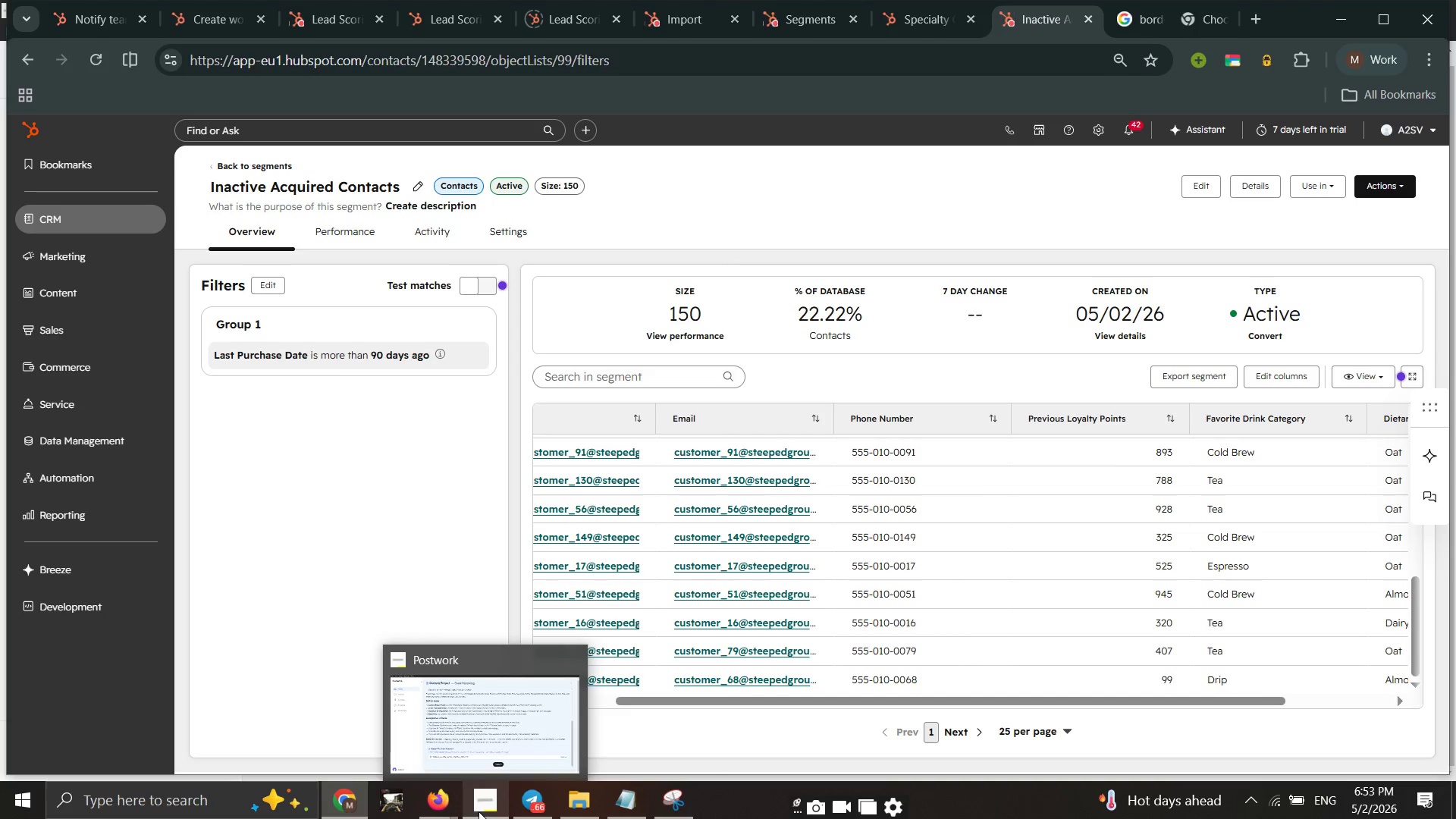 
key(F11)
 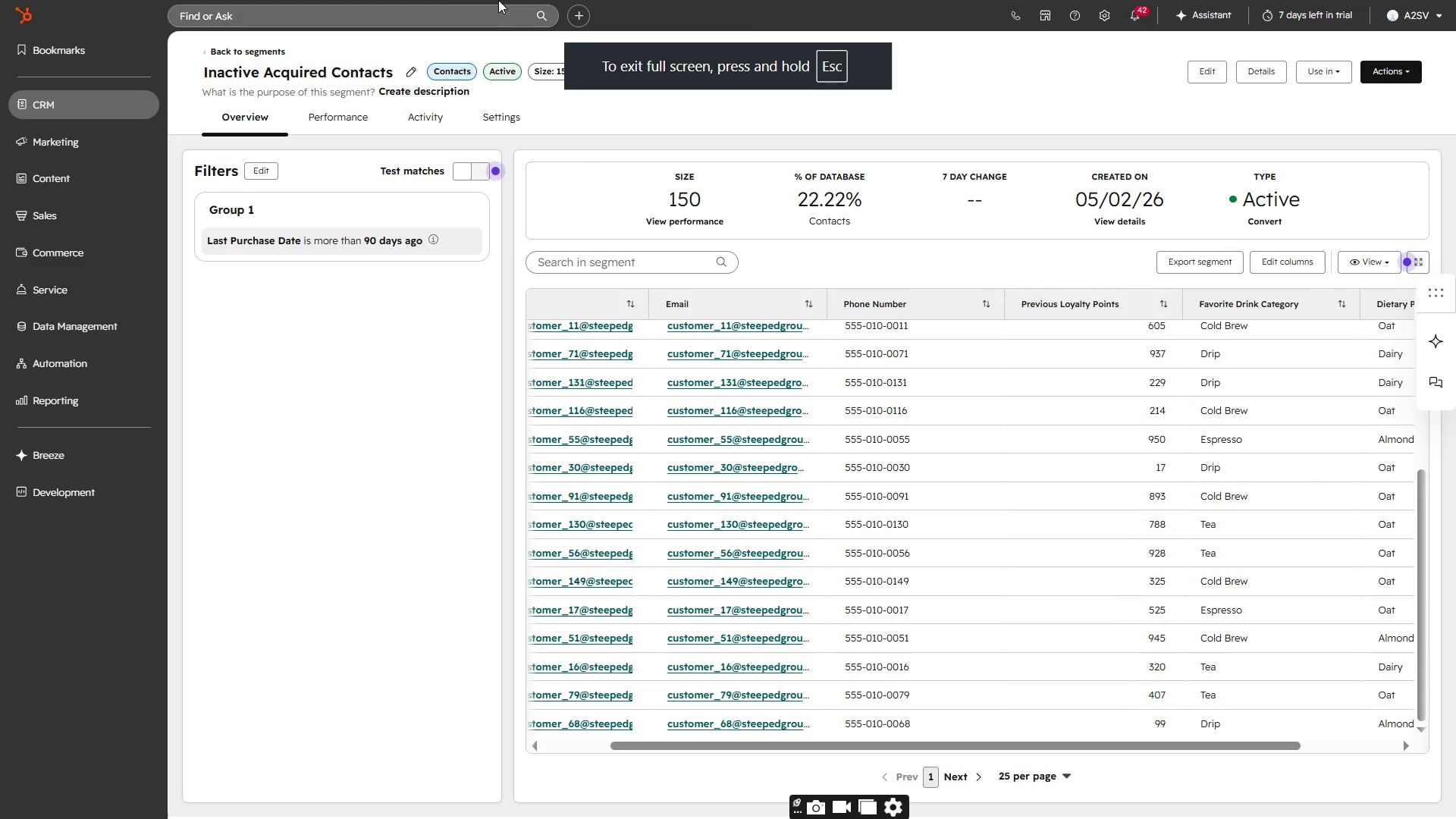 
left_click([382, 67])
 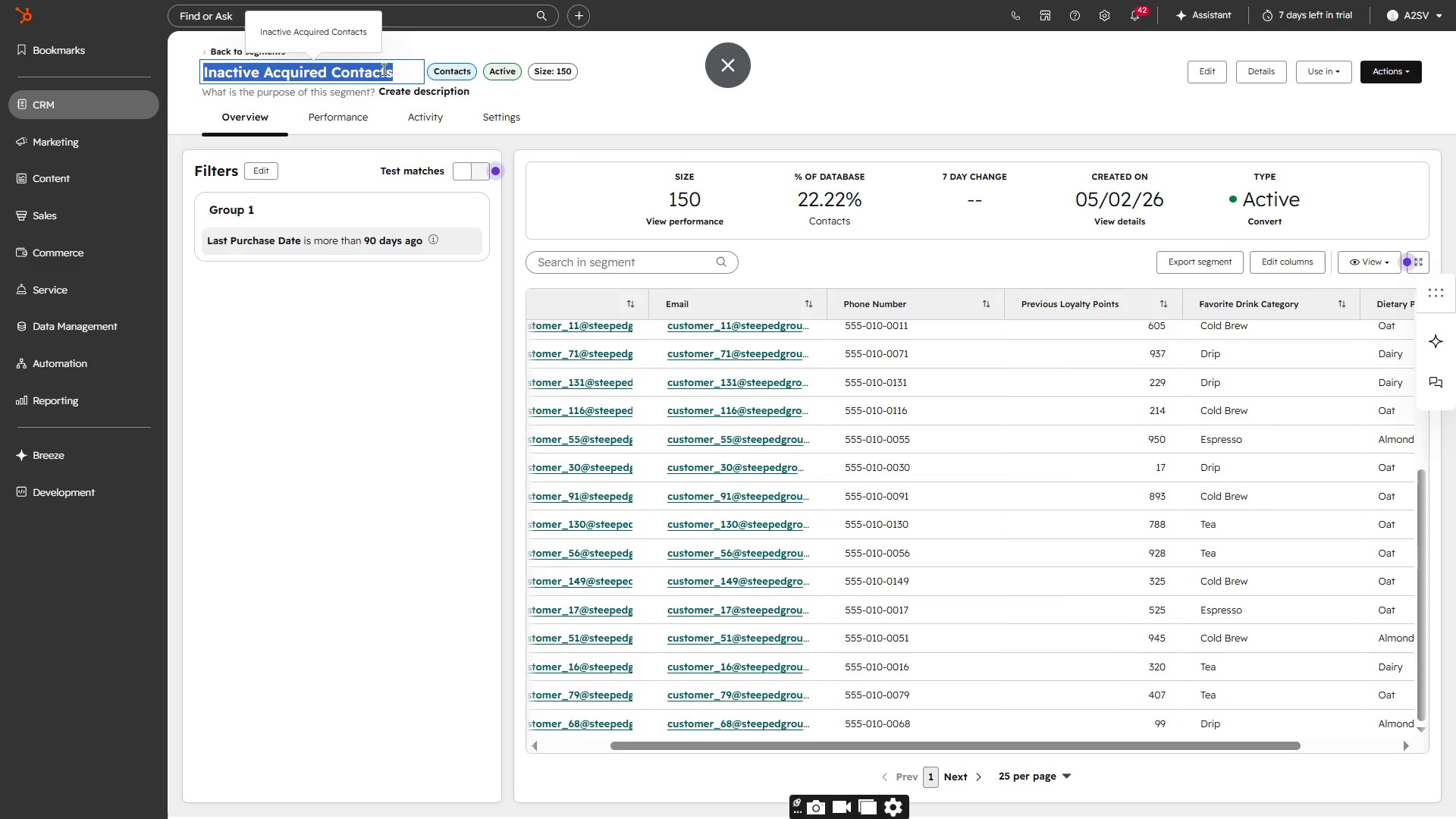 
key(Control+A)
 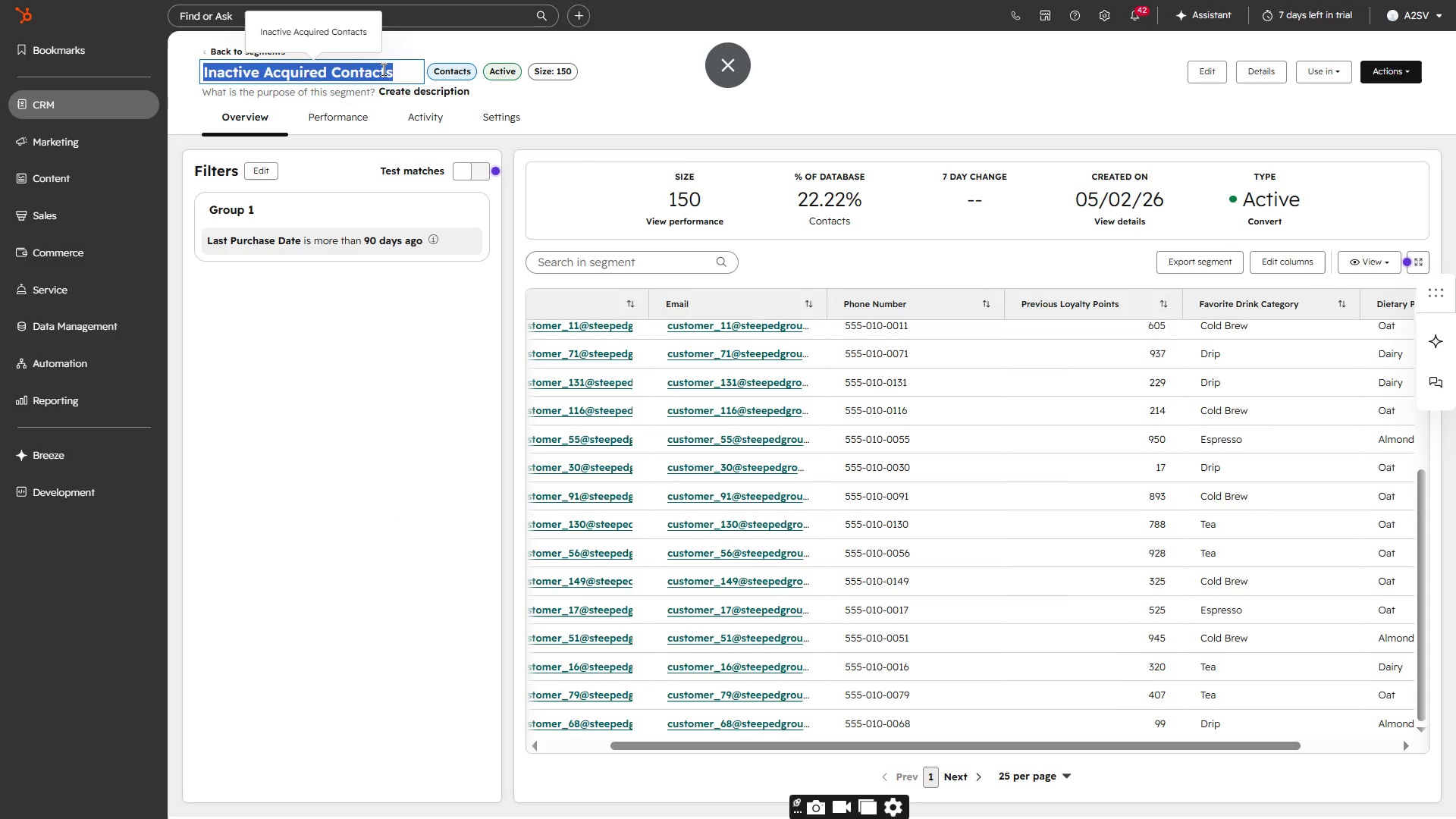 
key(Control+C)
 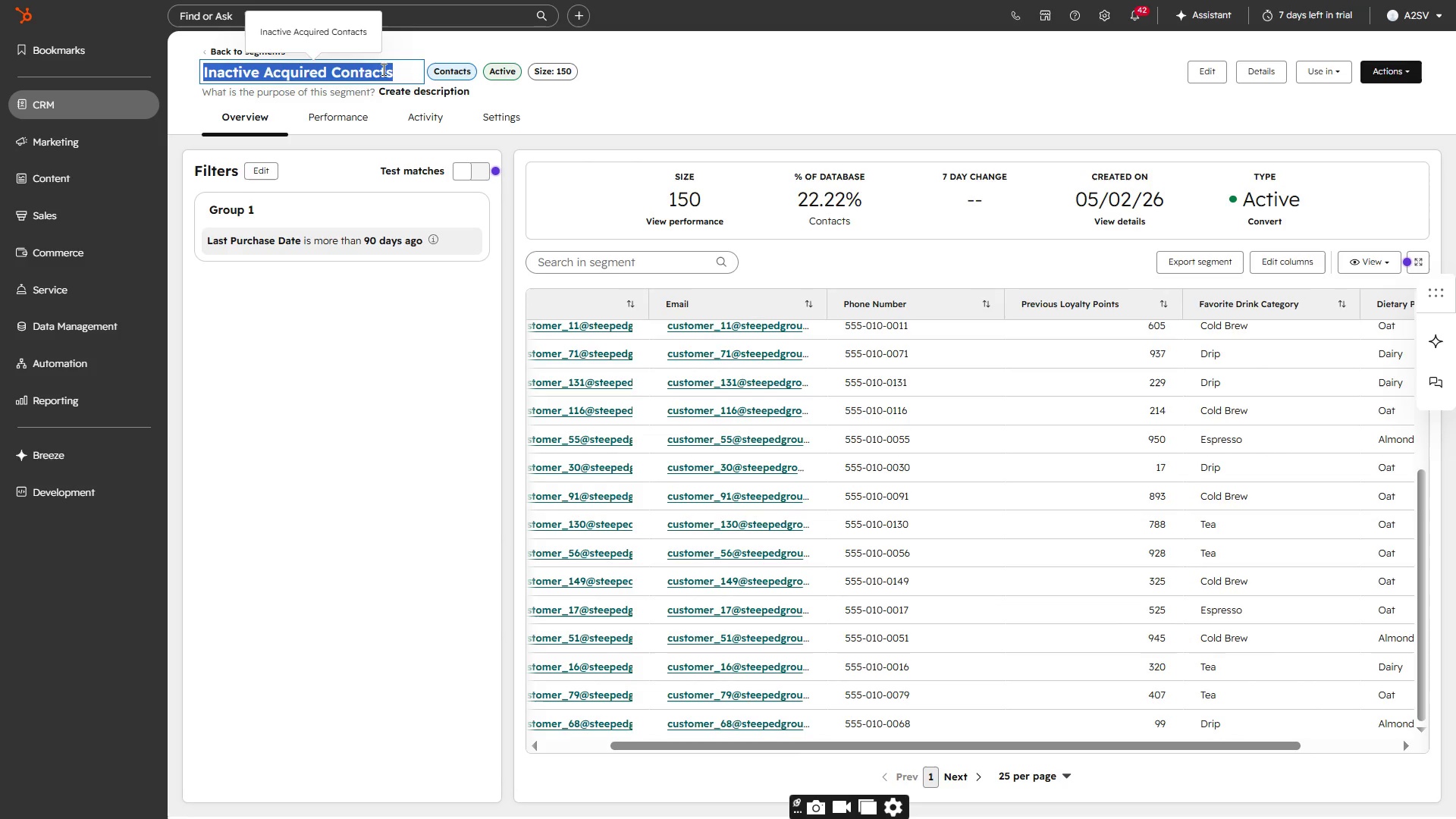 
wait(9.3)
 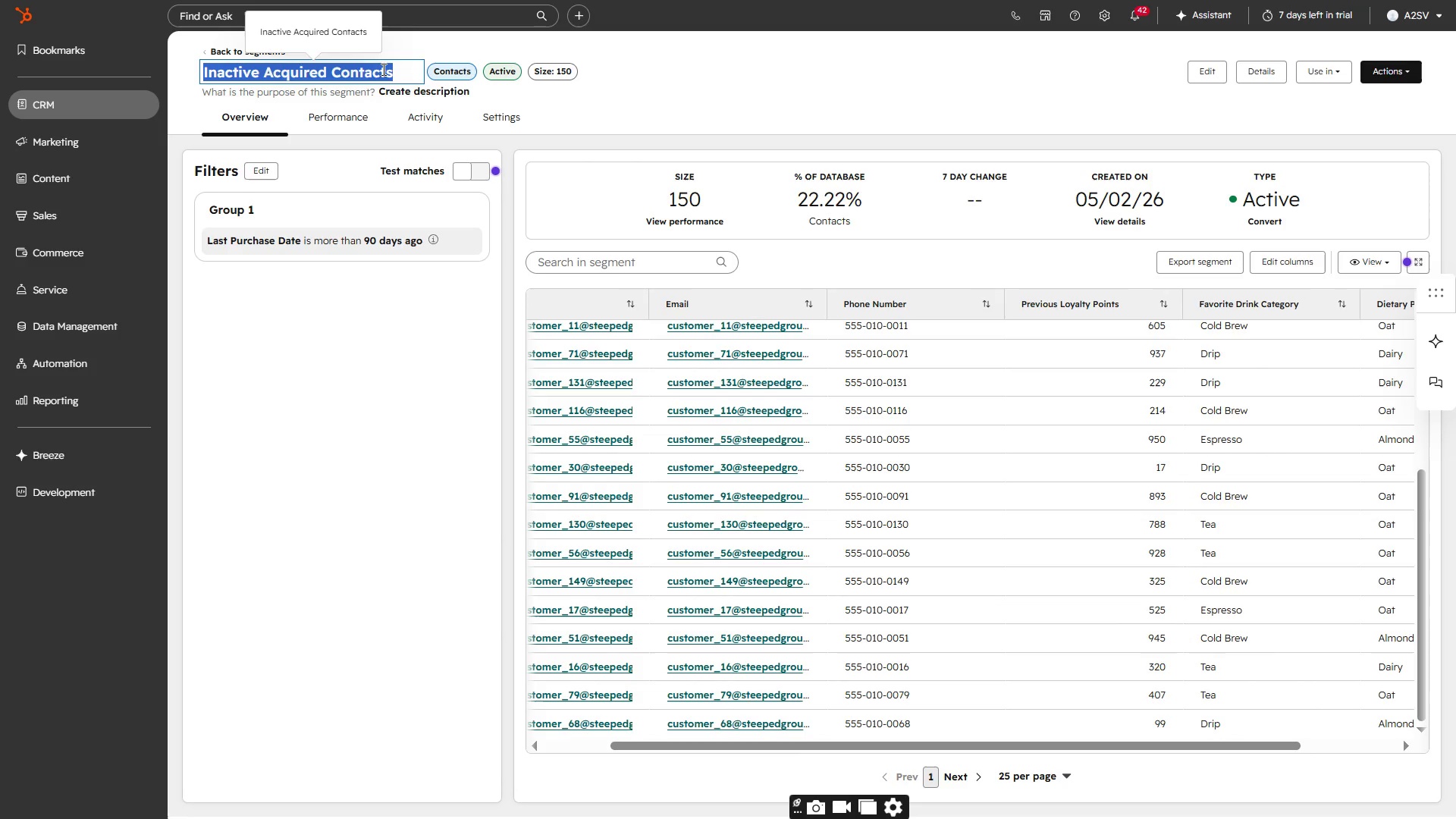 
key(Control+F11)
 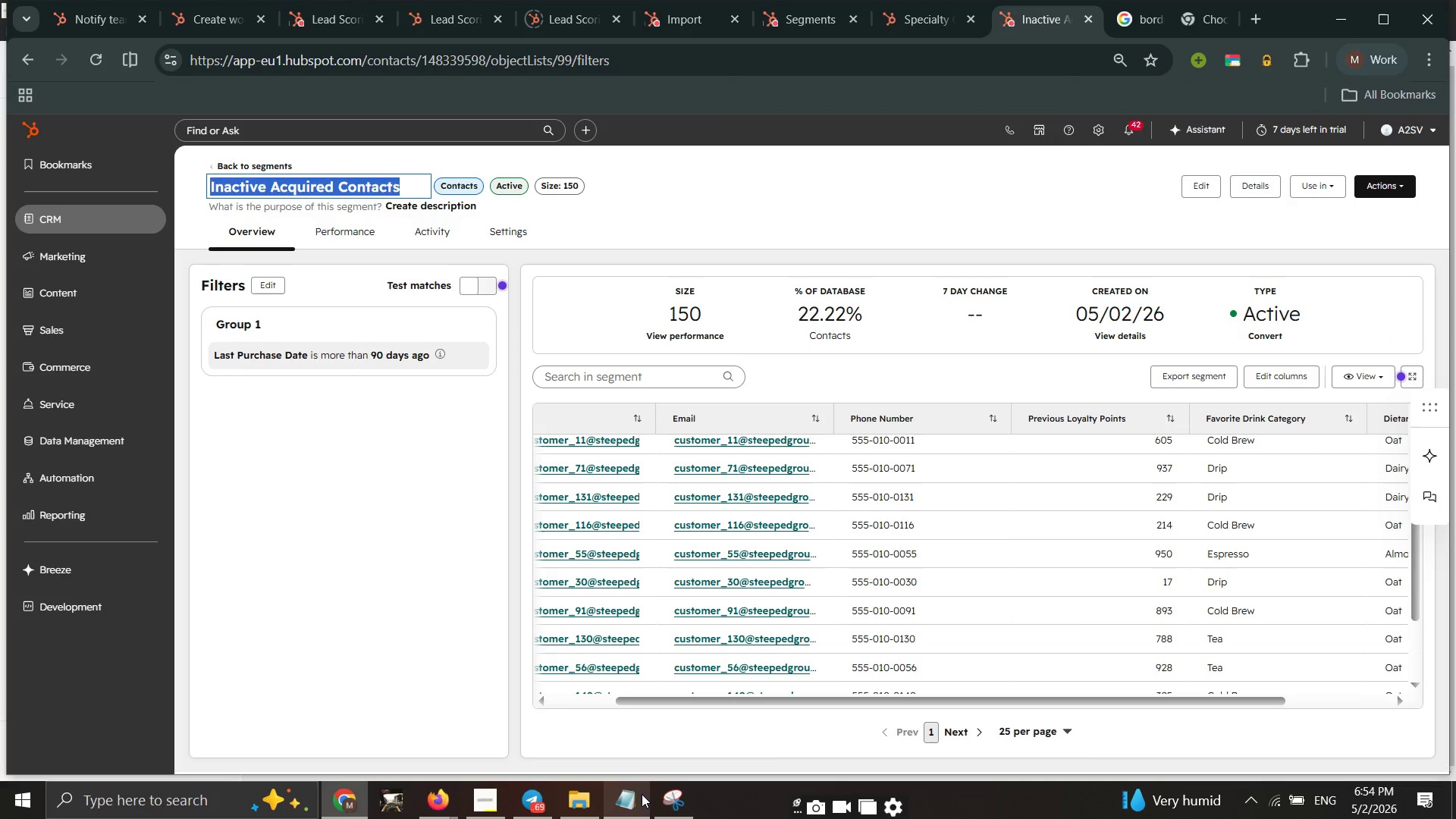 
left_click([648, 799])
 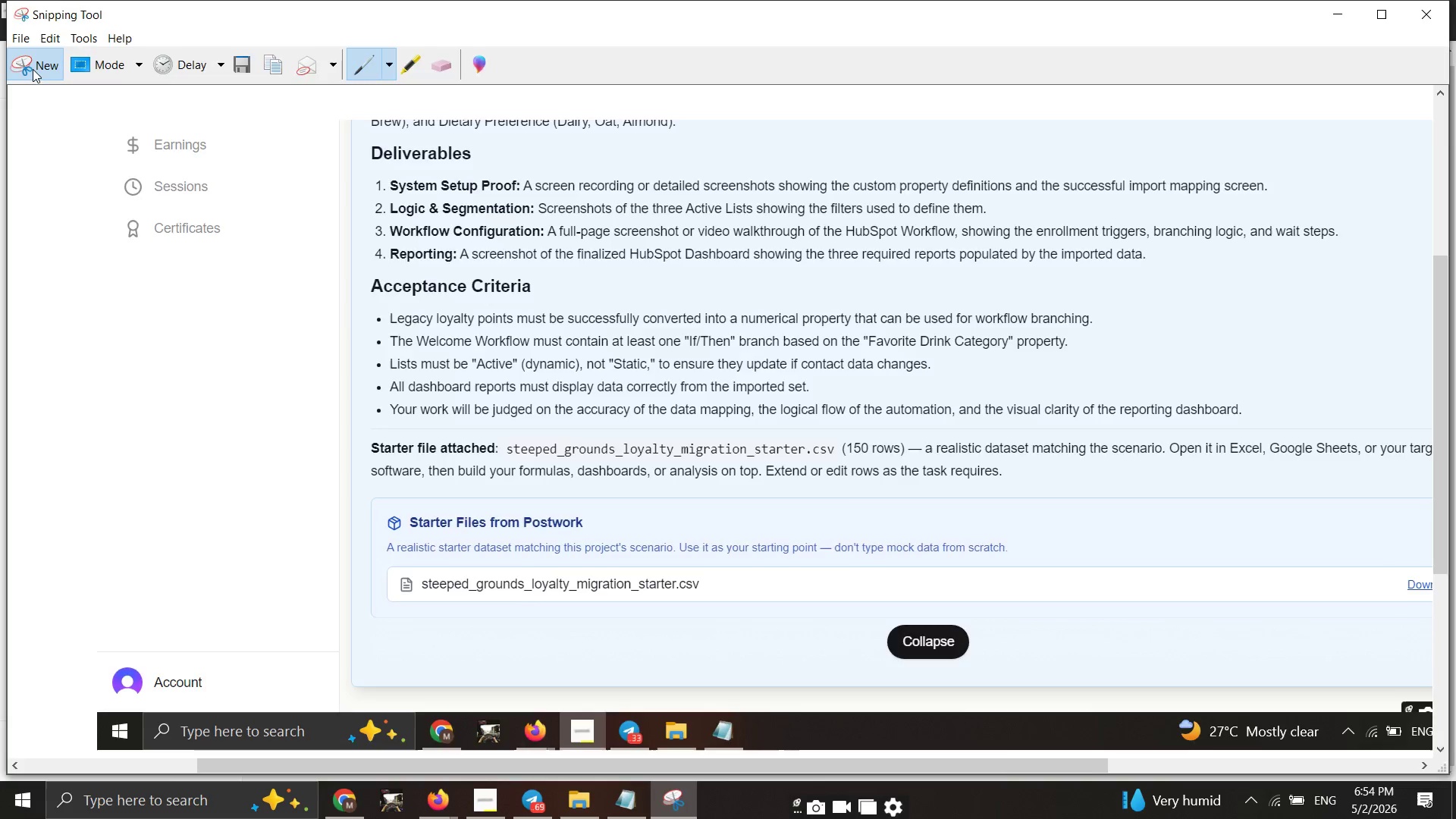 
wait(7.44)
 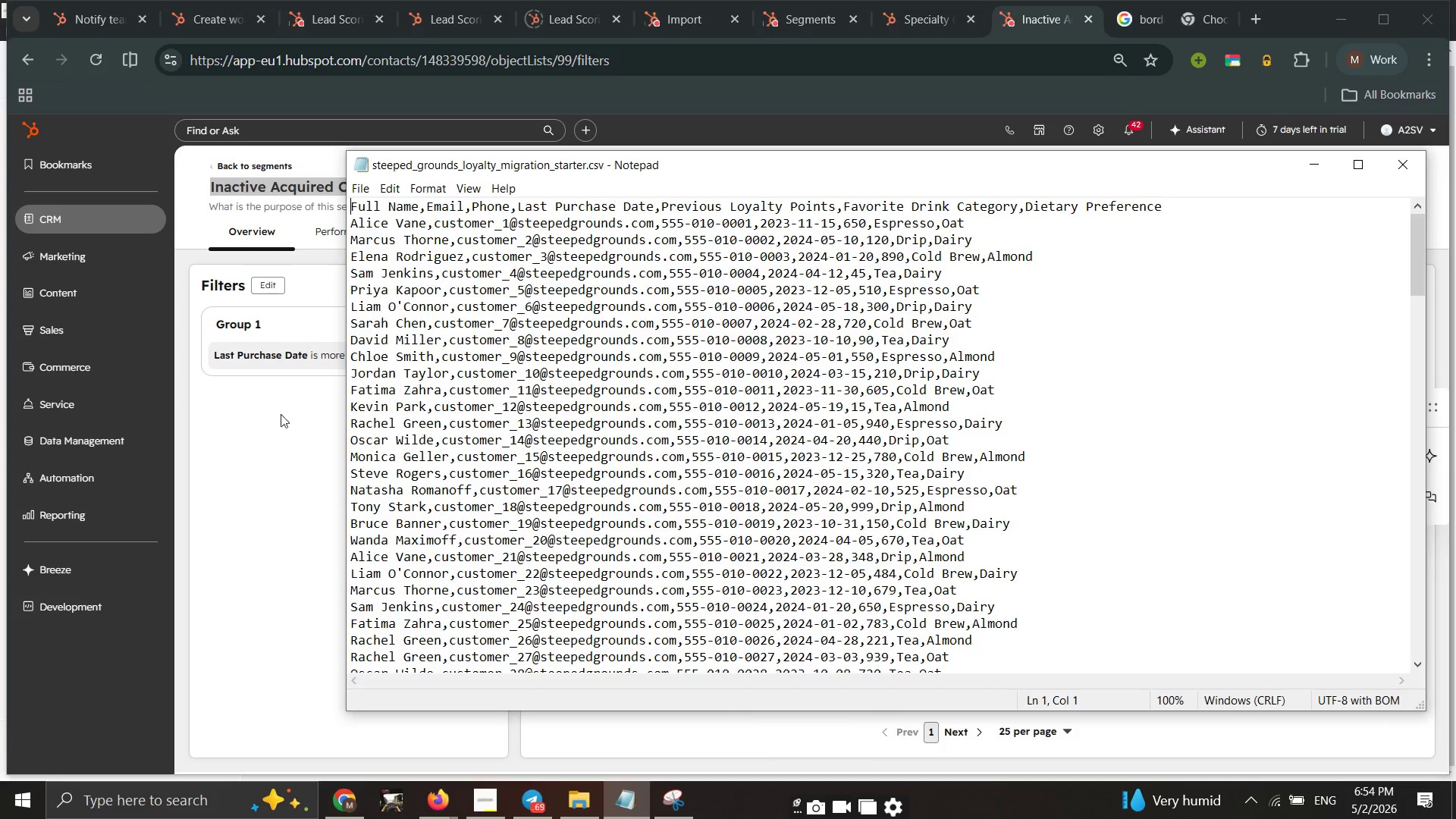 
left_click_drag(start_coordinate=[8, 117], to_coordinate=[1454, 783])
 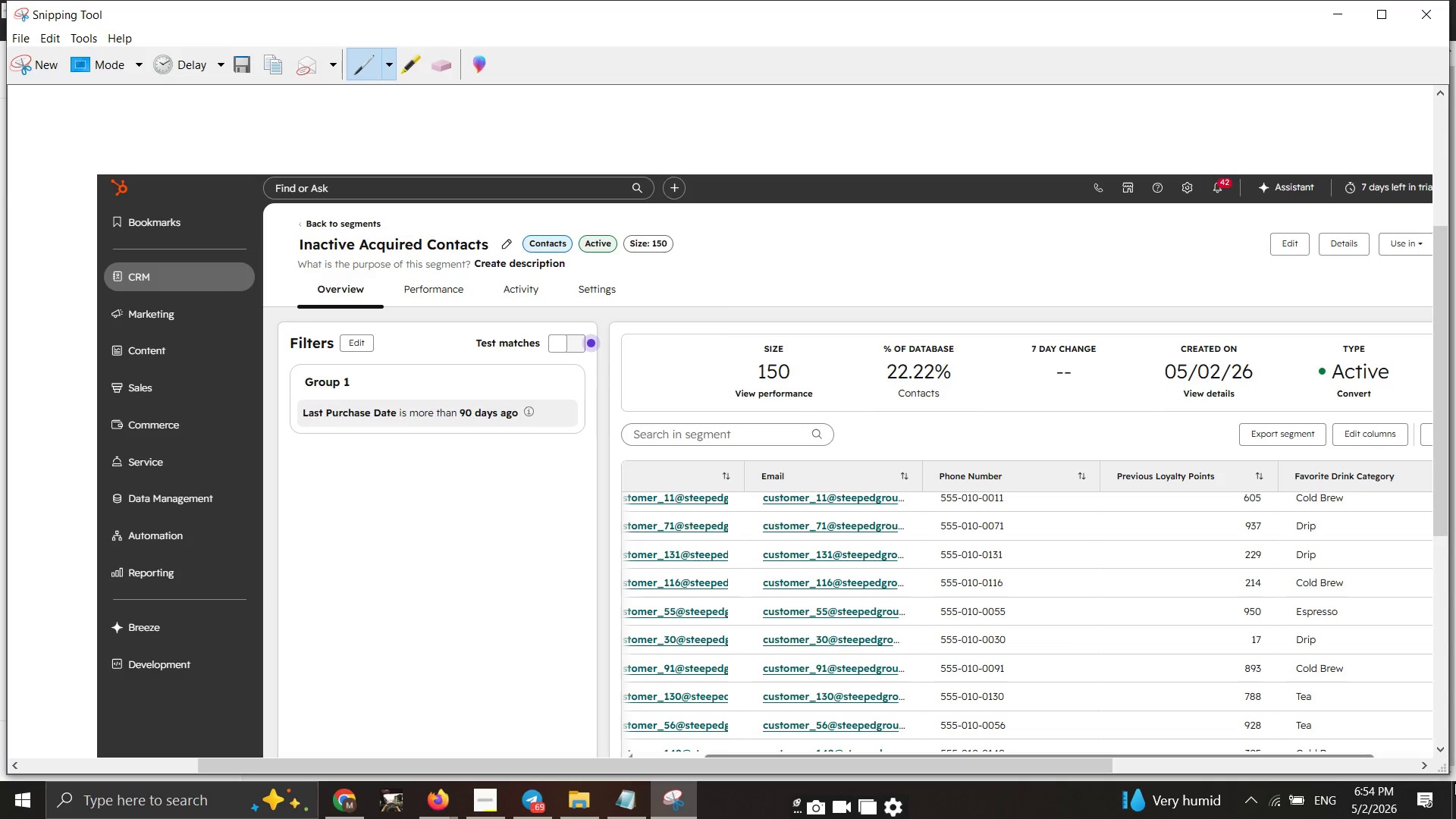 
key(Control+S)
 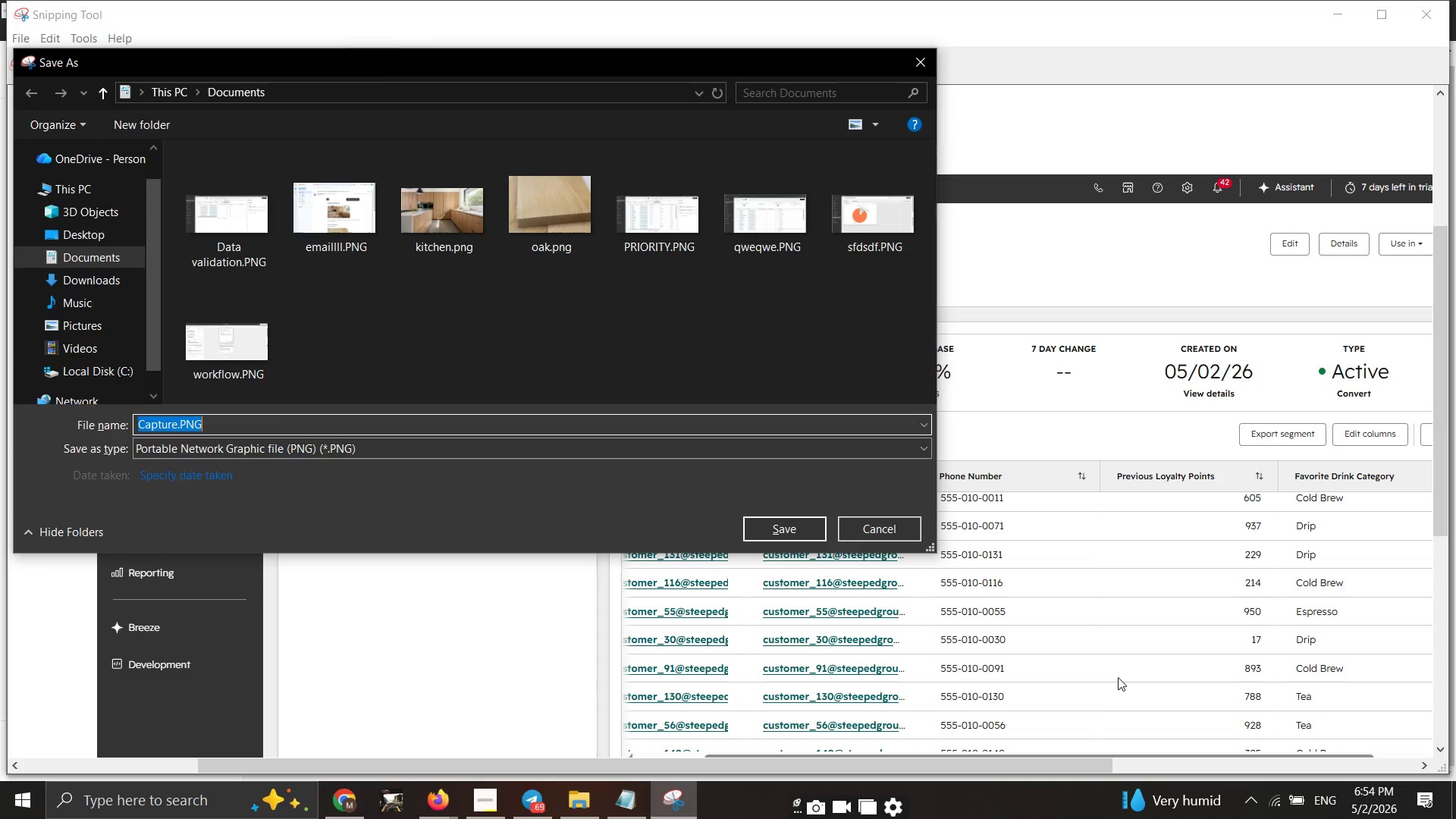 
key(Control+V)
 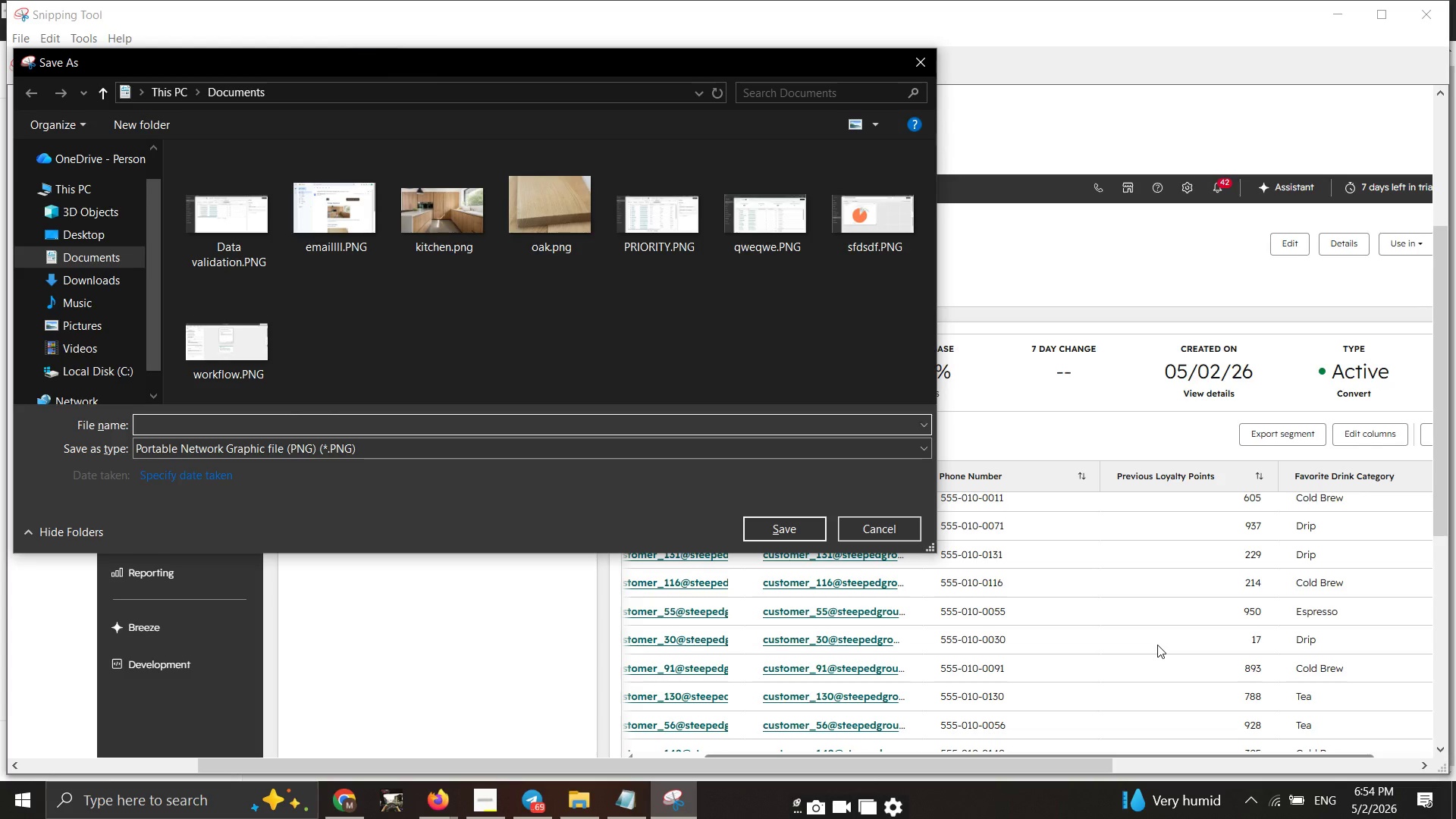 
key(Control+V)
 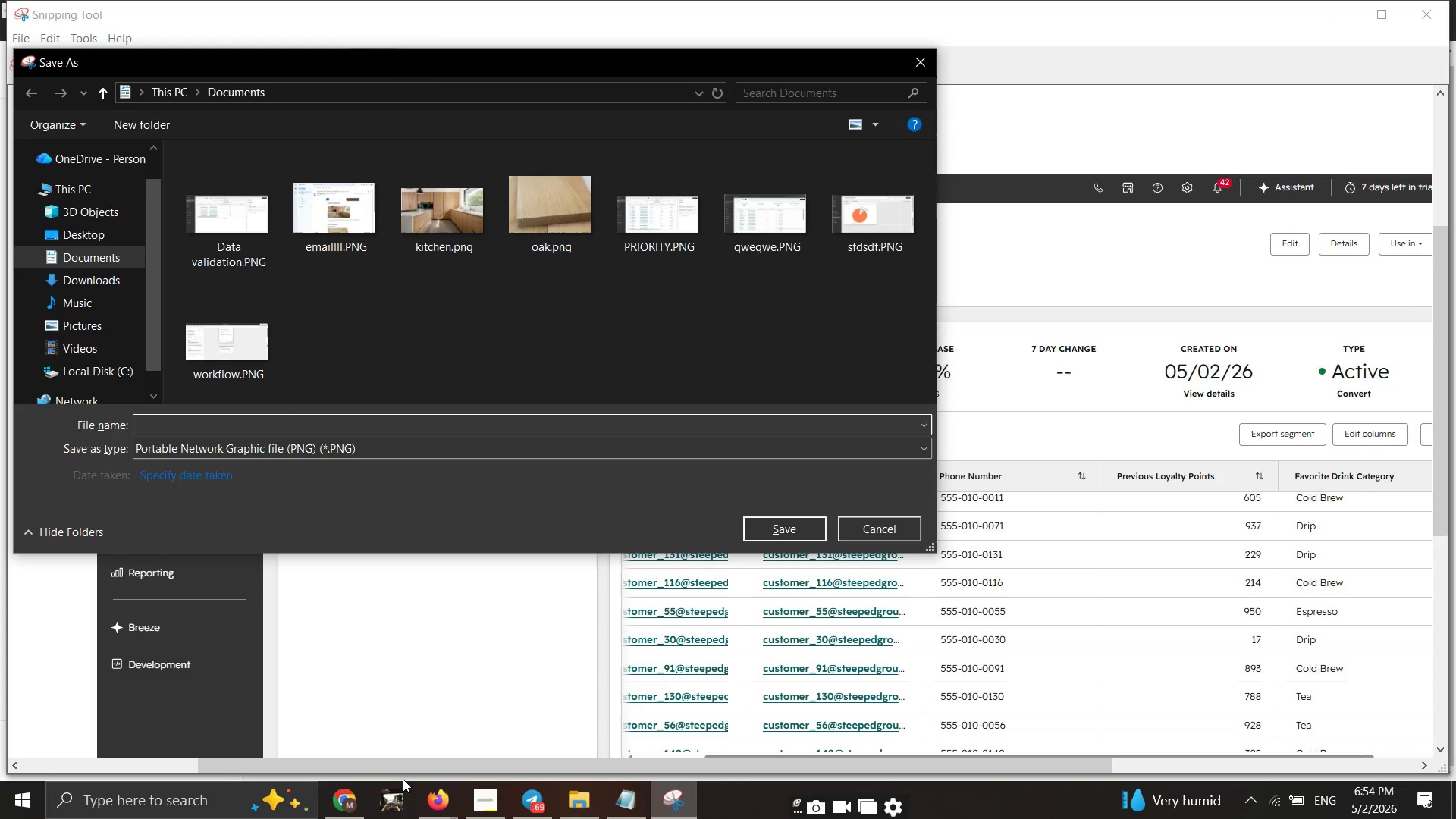 
left_click([332, 795])
 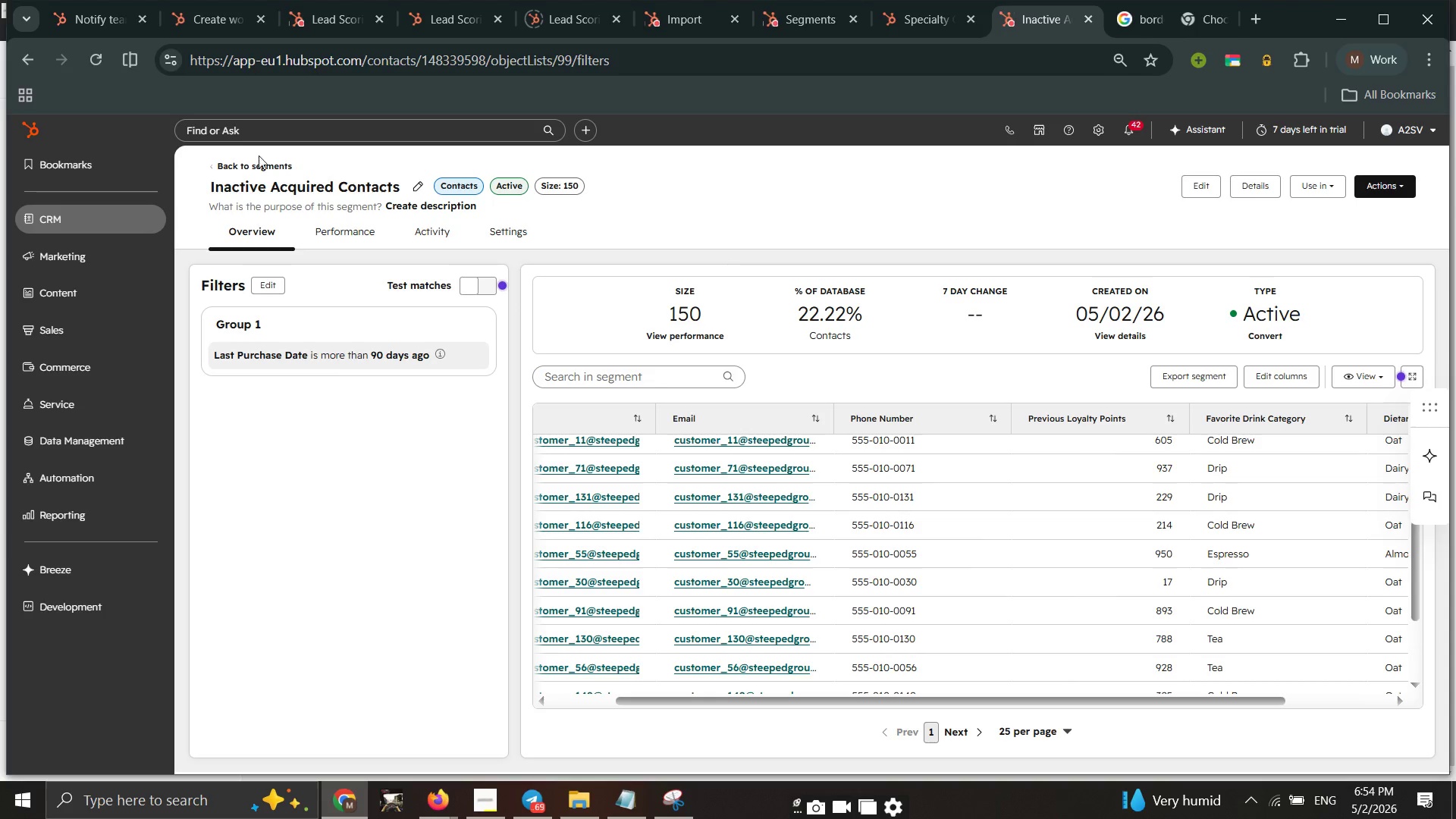 
left_click_drag(start_coordinate=[265, 189], to_coordinate=[265, 193])
 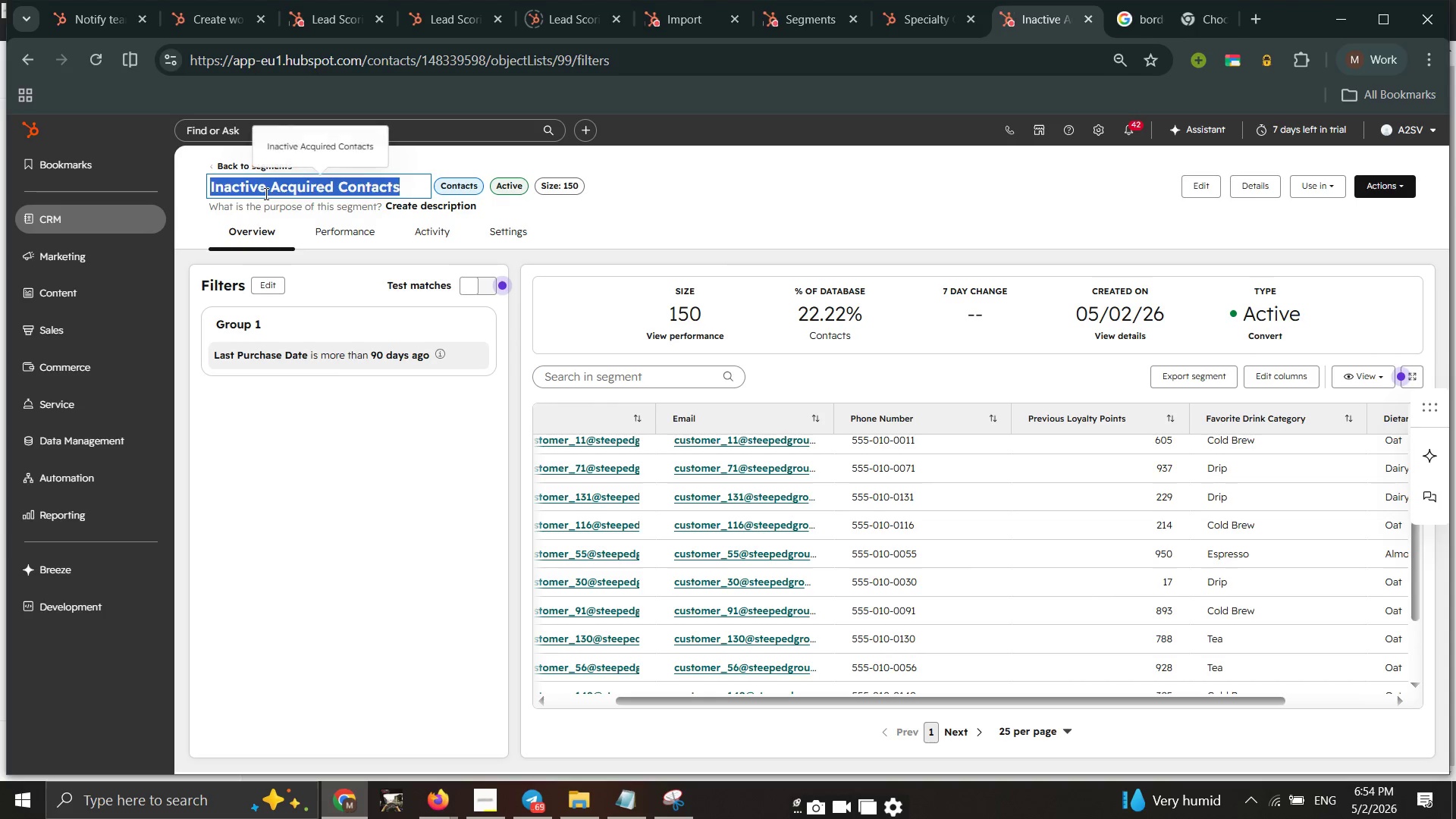 
key(Control+C)
 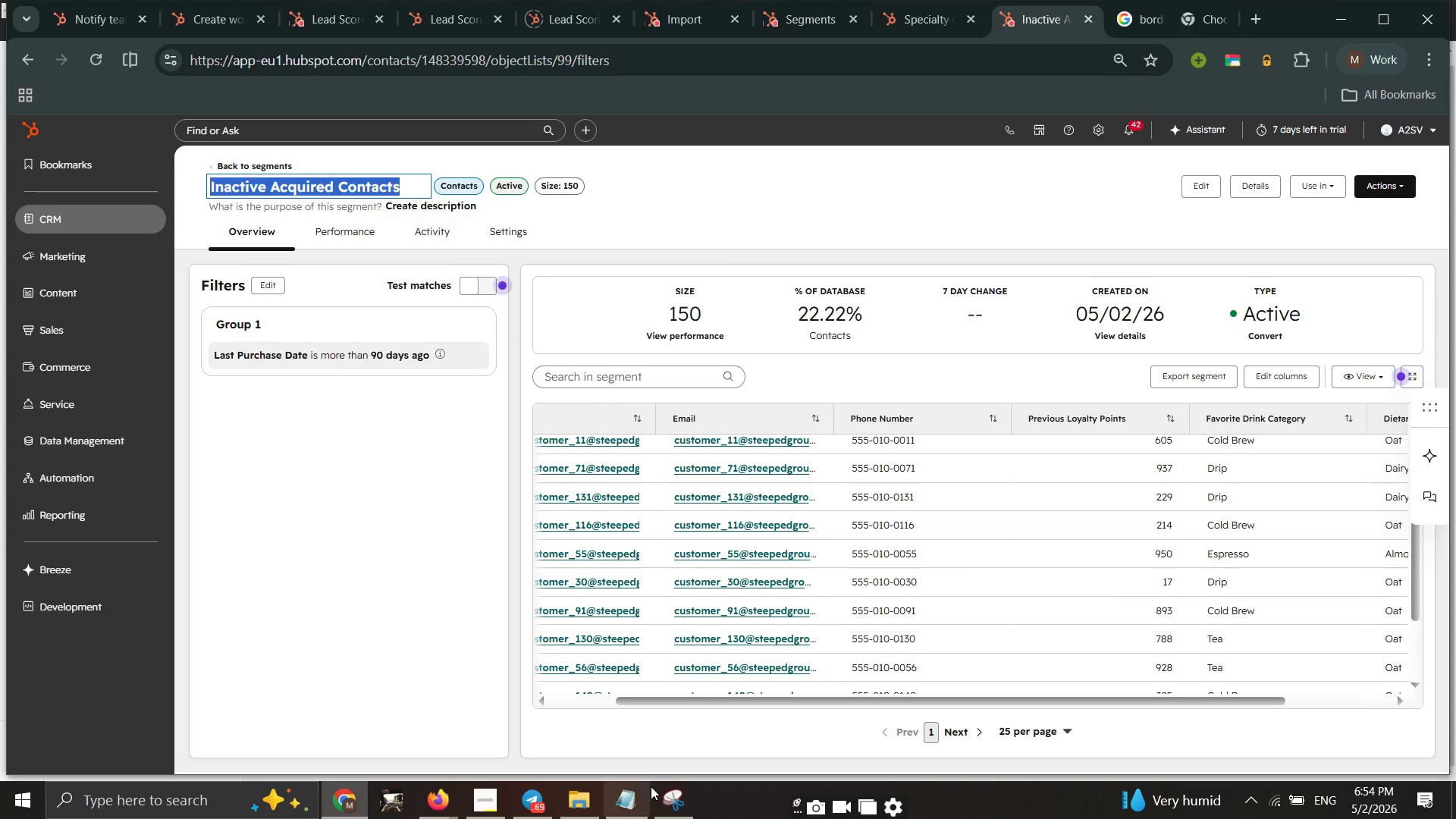 
double_click([667, 809])
 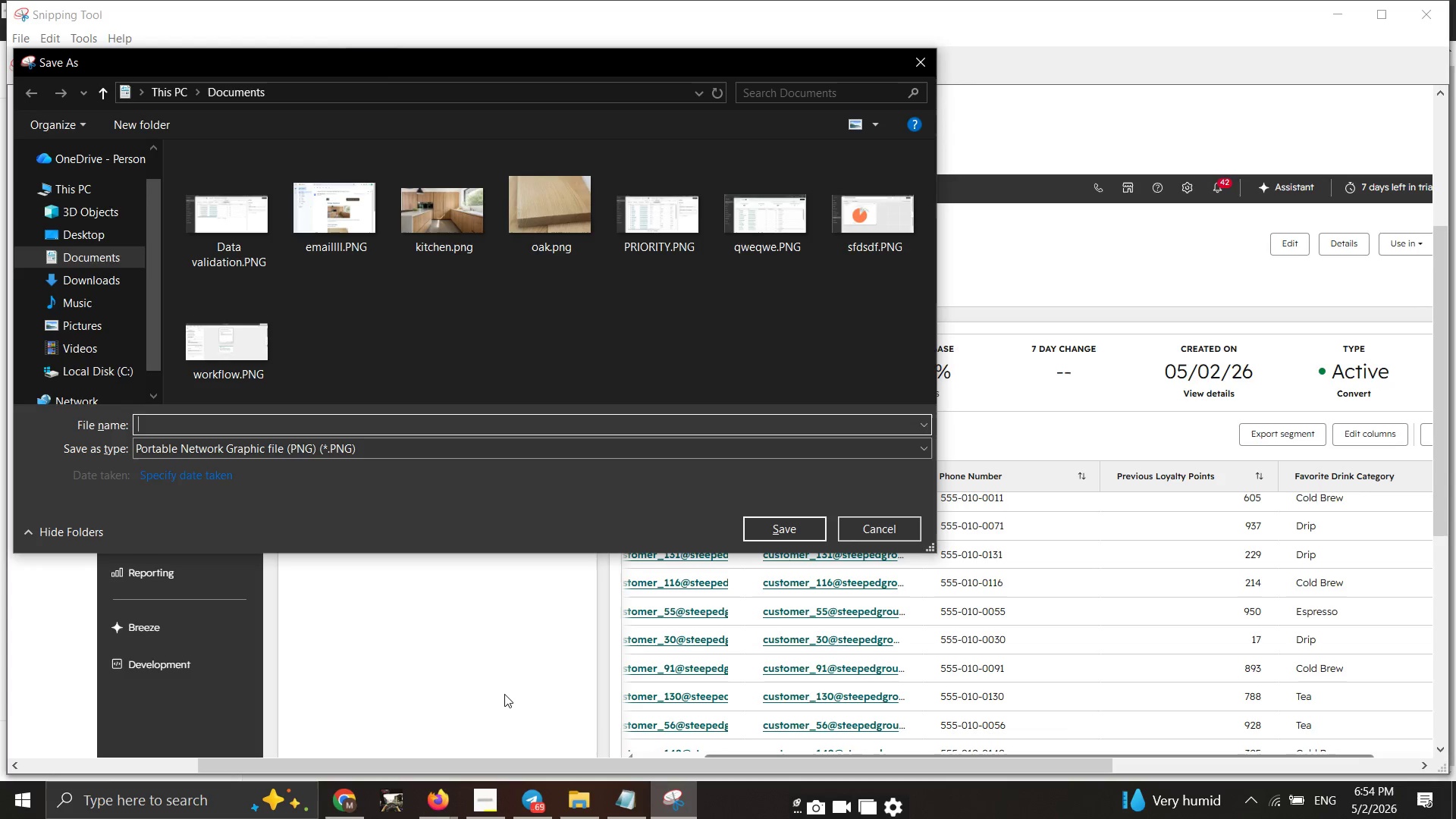 
key(Control+V)
 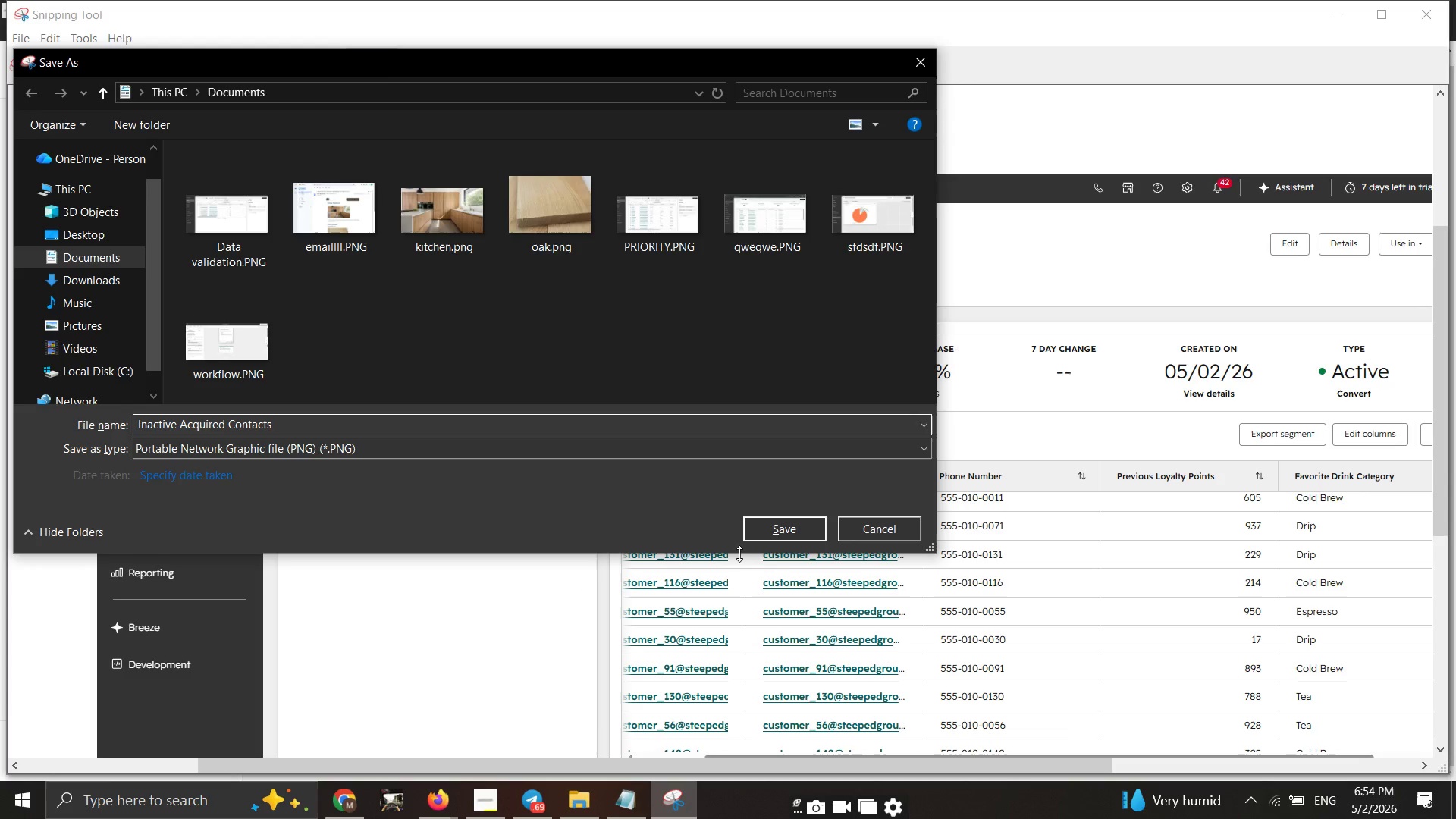 
mouse_move([792, 535])
 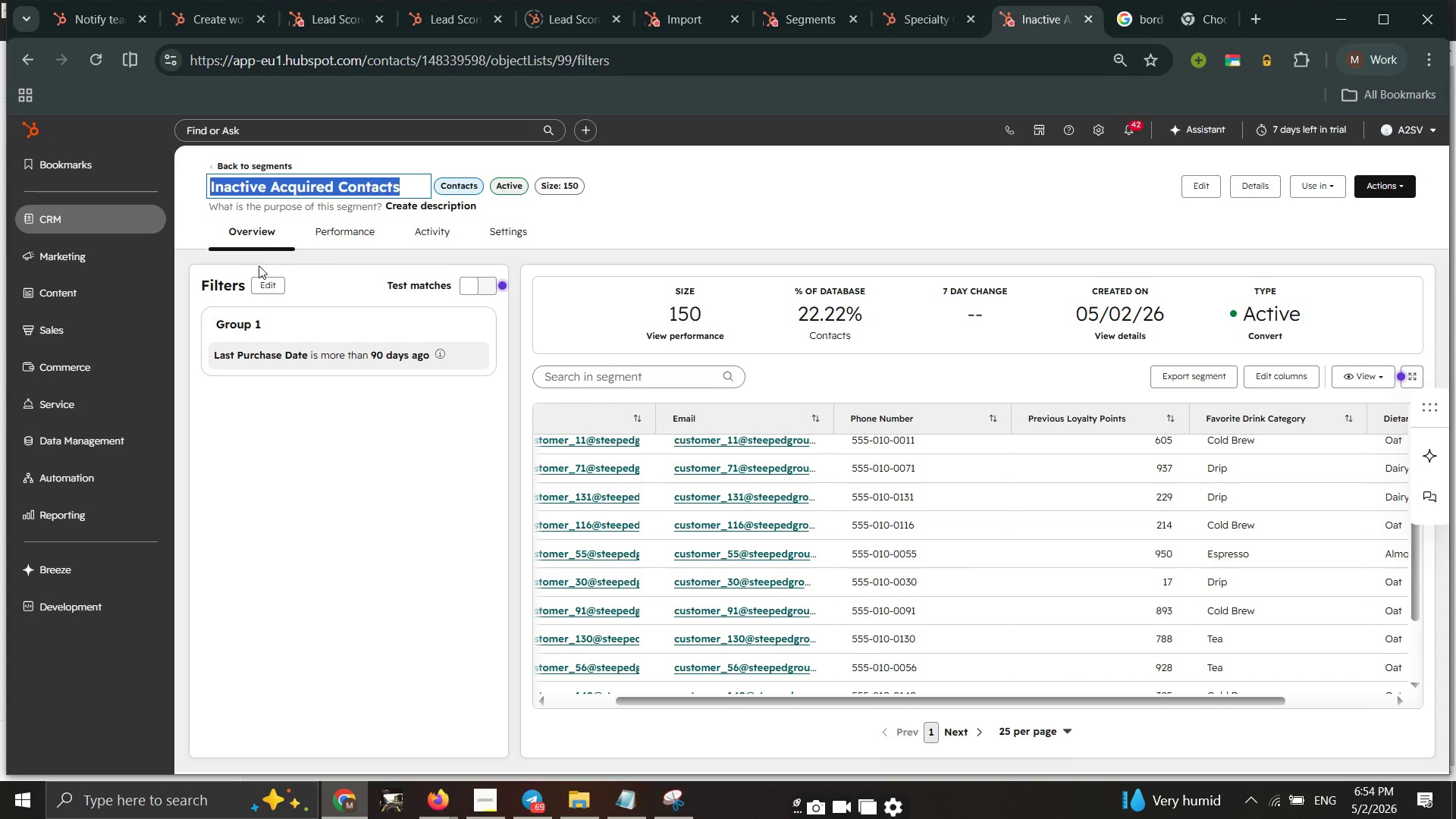 
wait(6.72)
 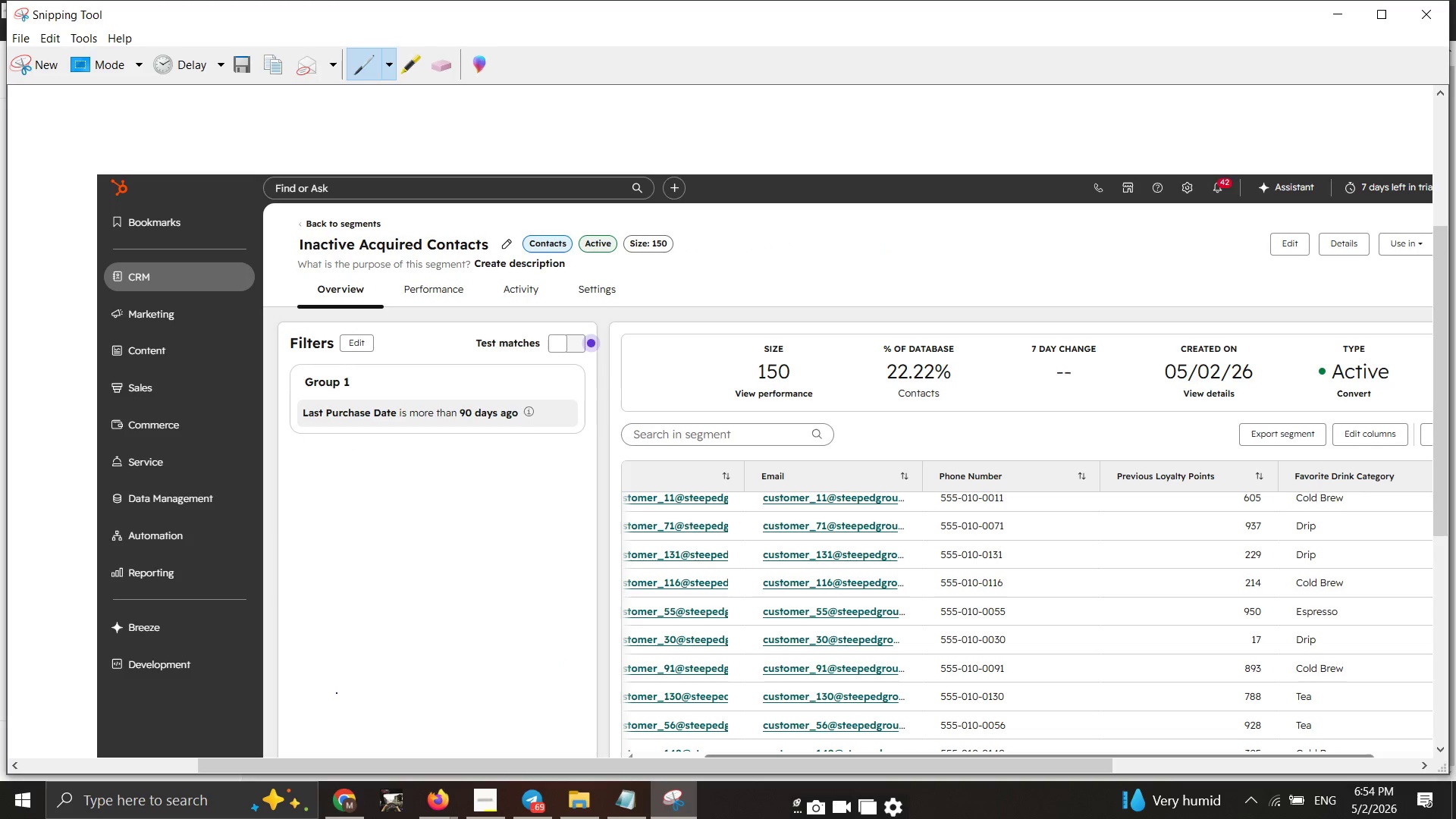 
left_click([233, 160])
 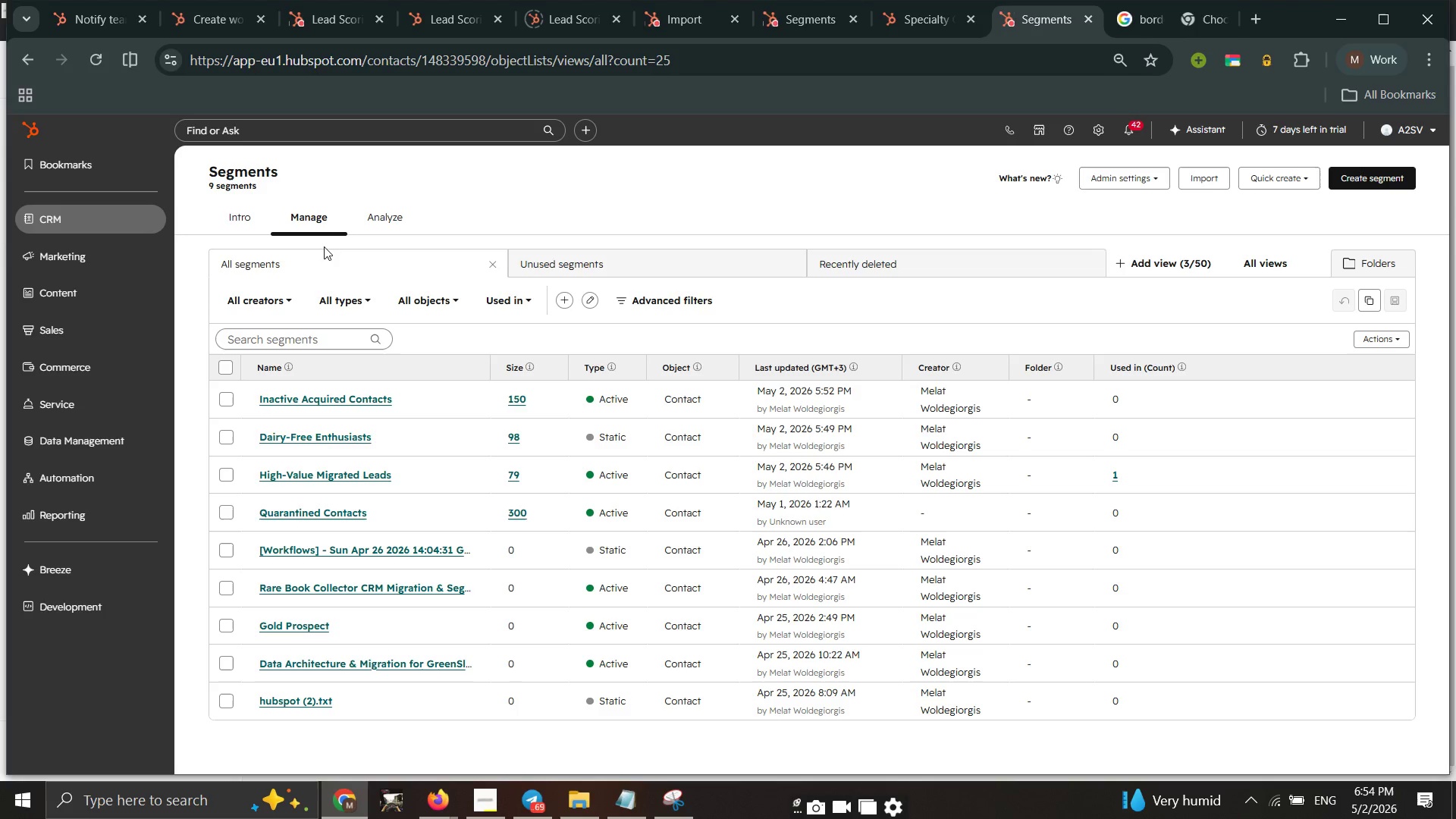 
wait(6.72)
 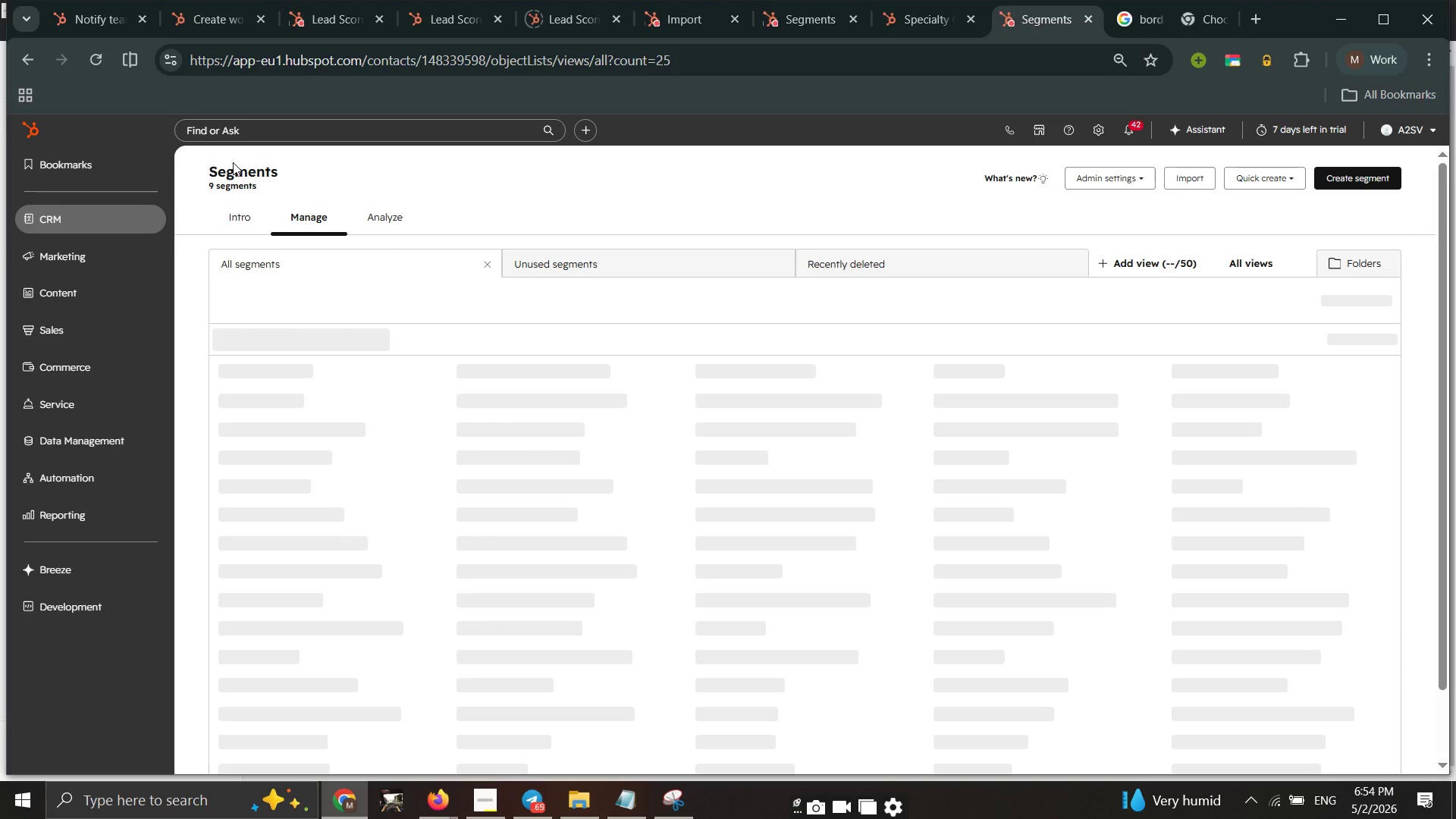 
left_click([284, 438])
 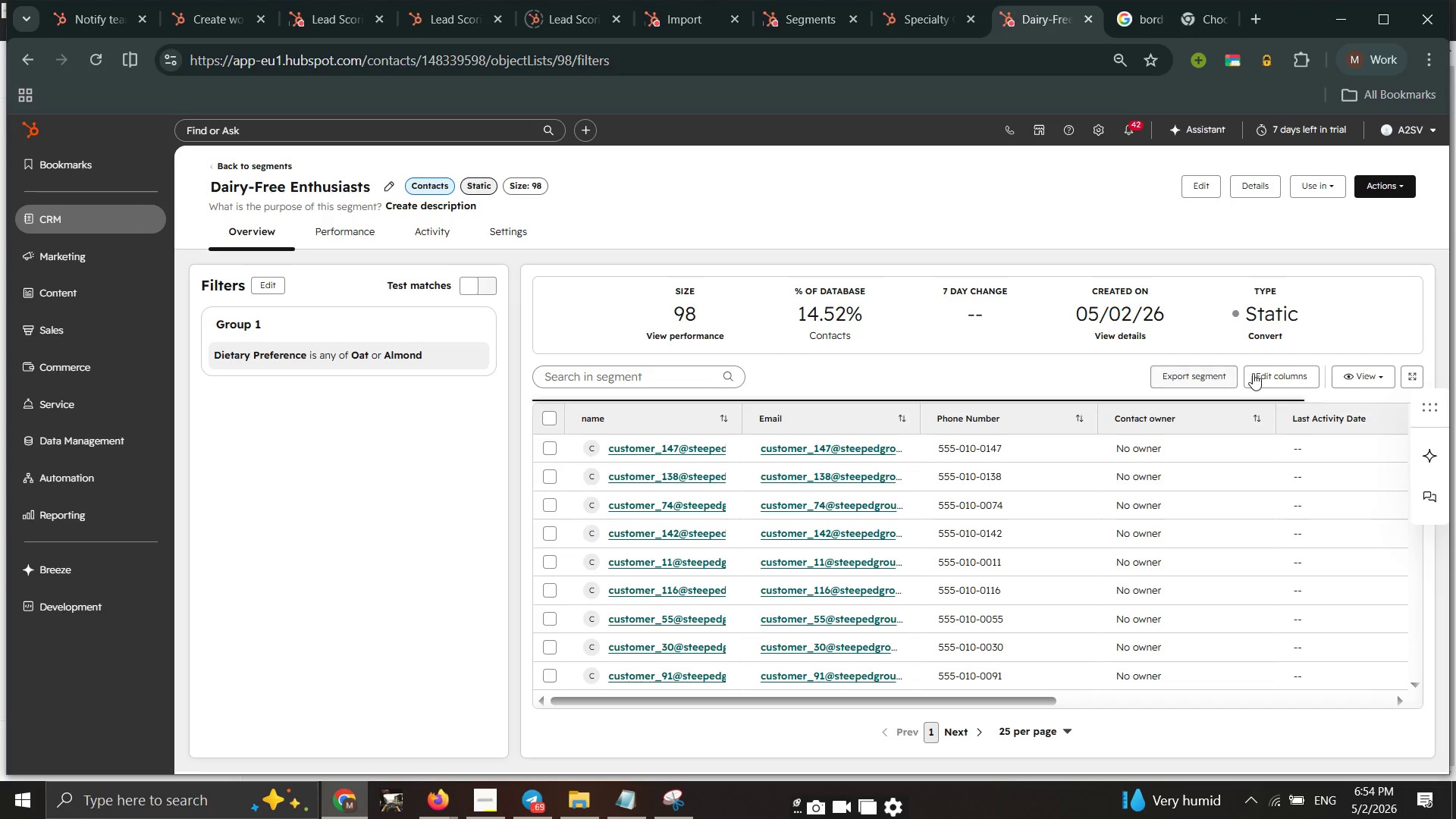 
wait(7.98)
 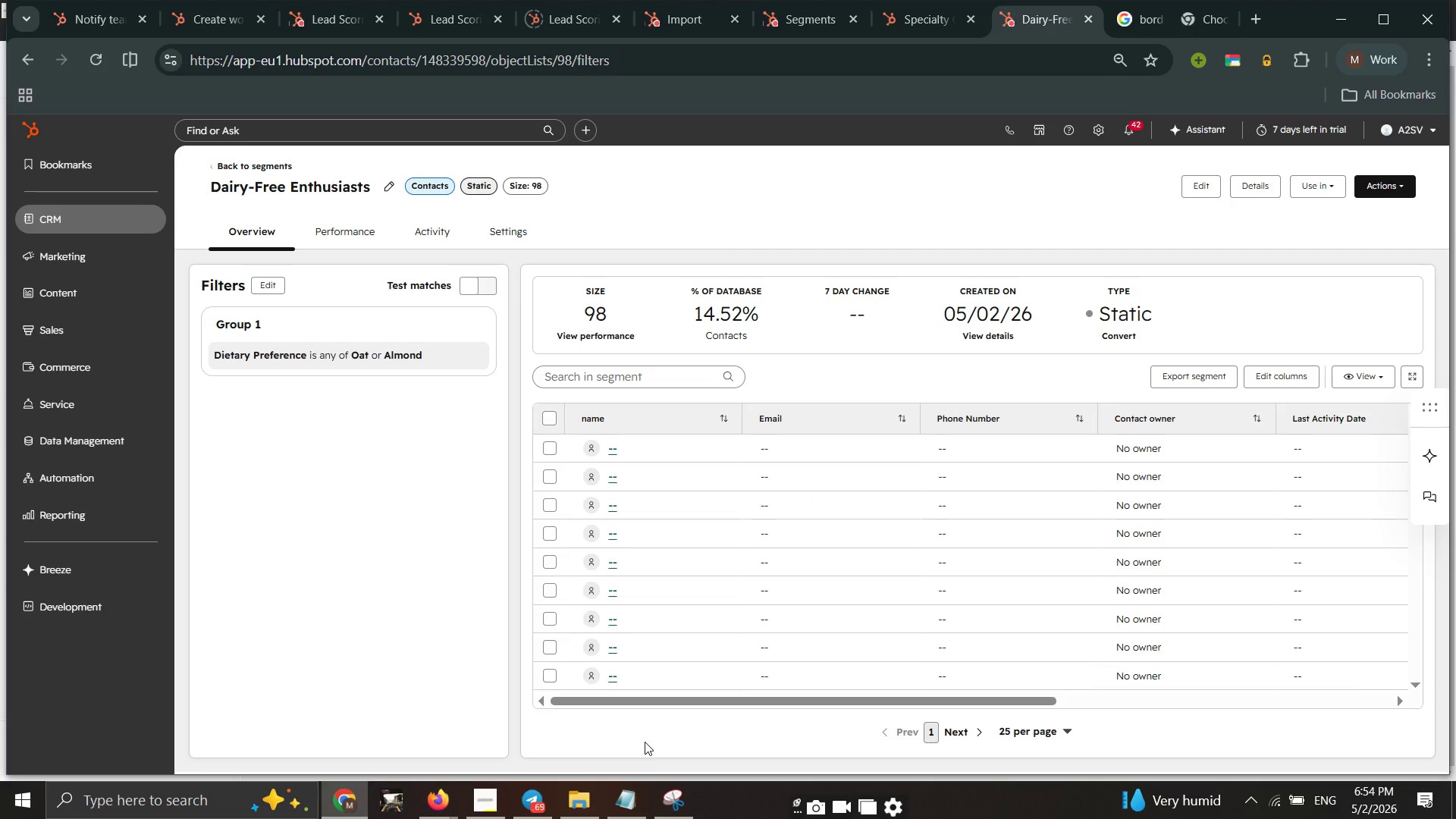 
left_click([1279, 383])
 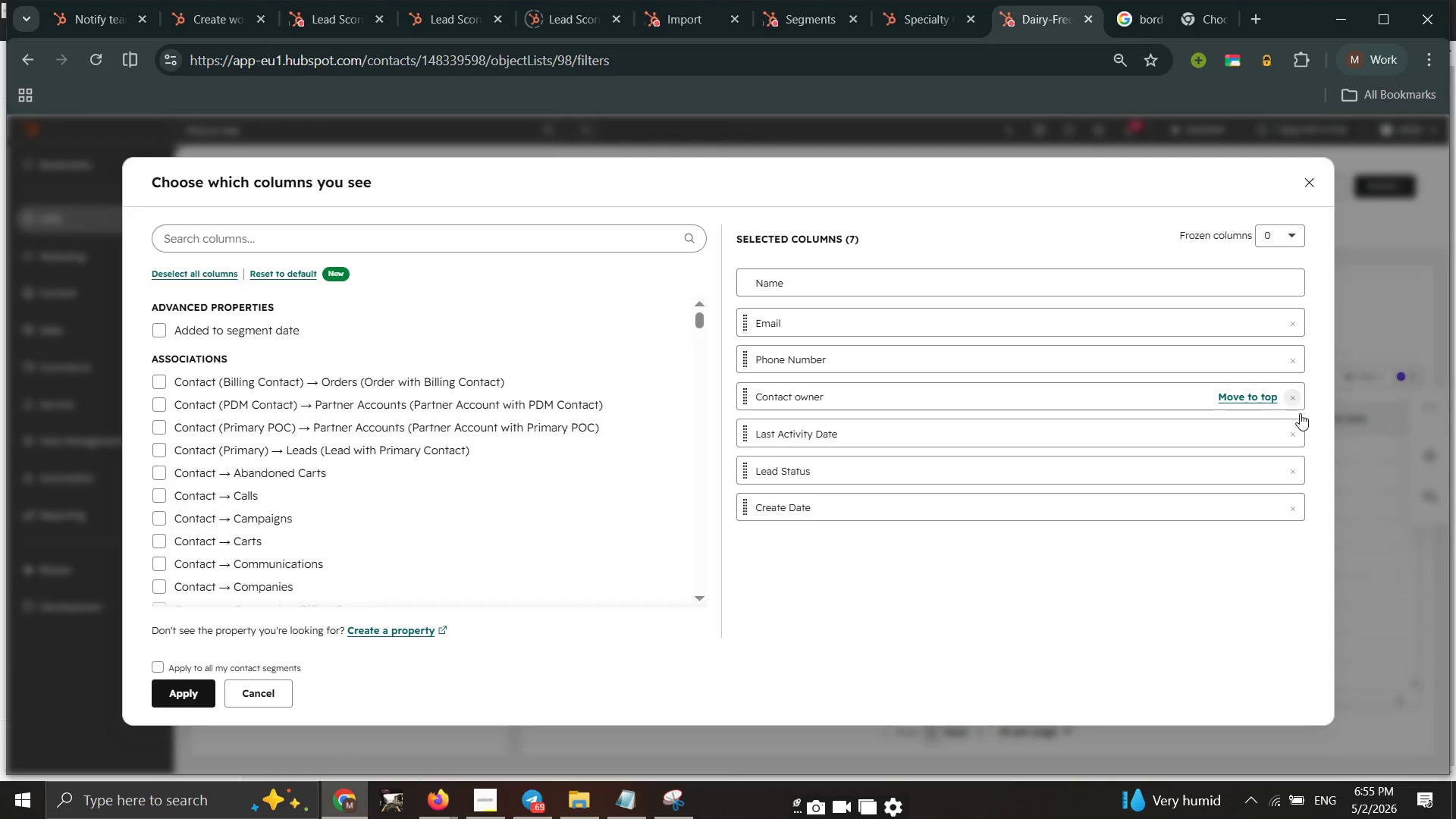 
wait(5.83)
 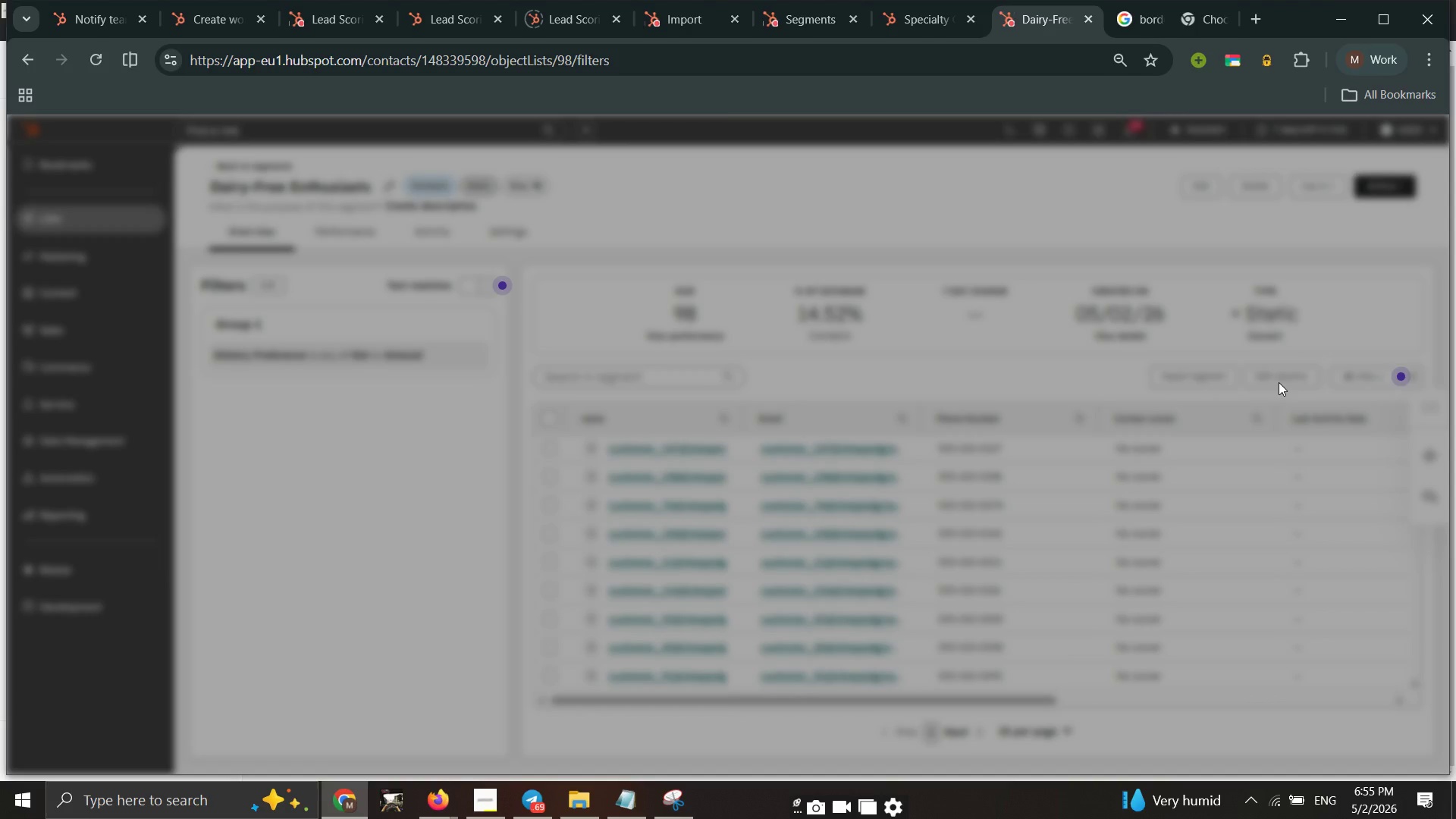 
left_click([1301, 400])
 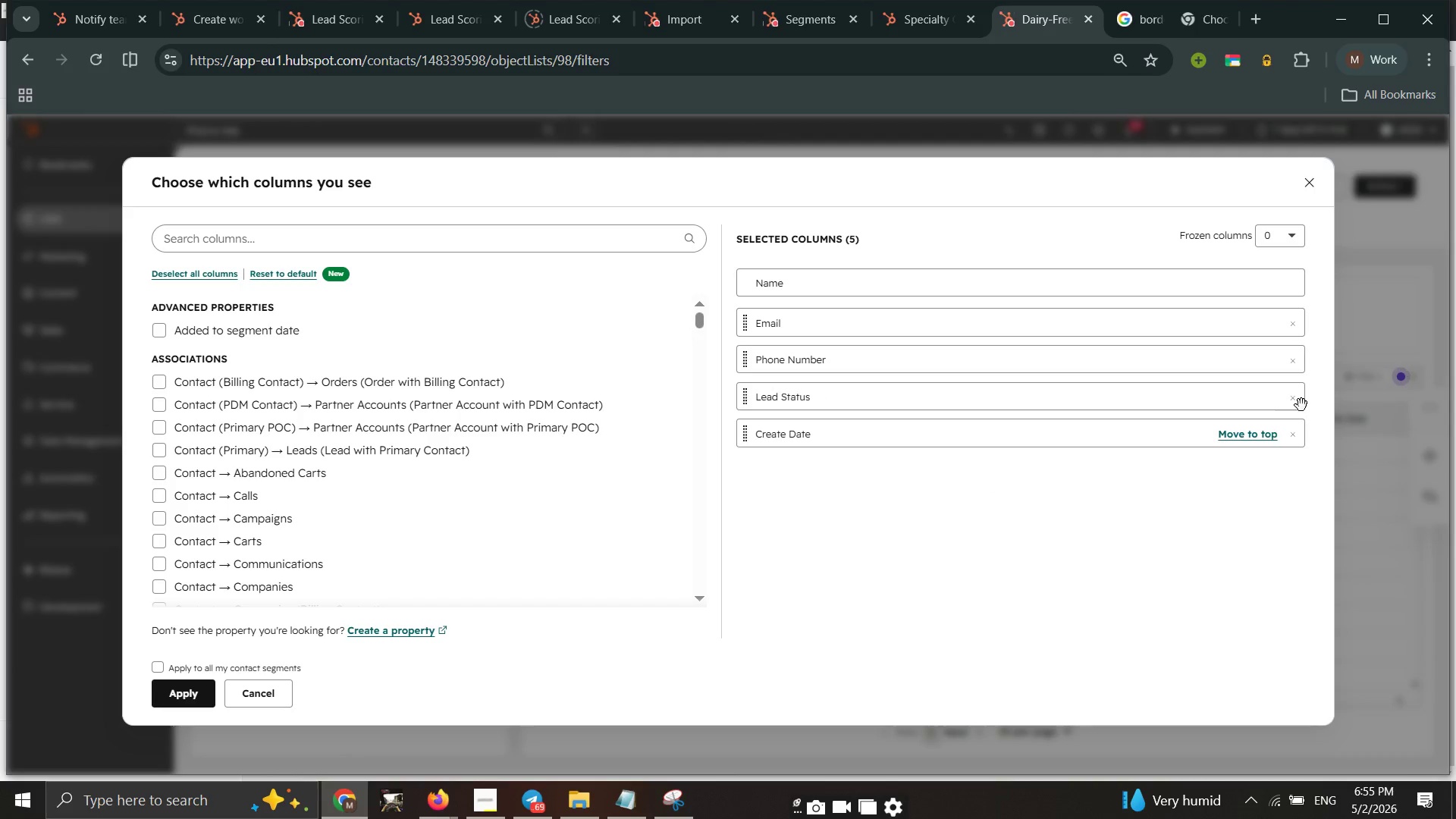 
left_click([1302, 404])
 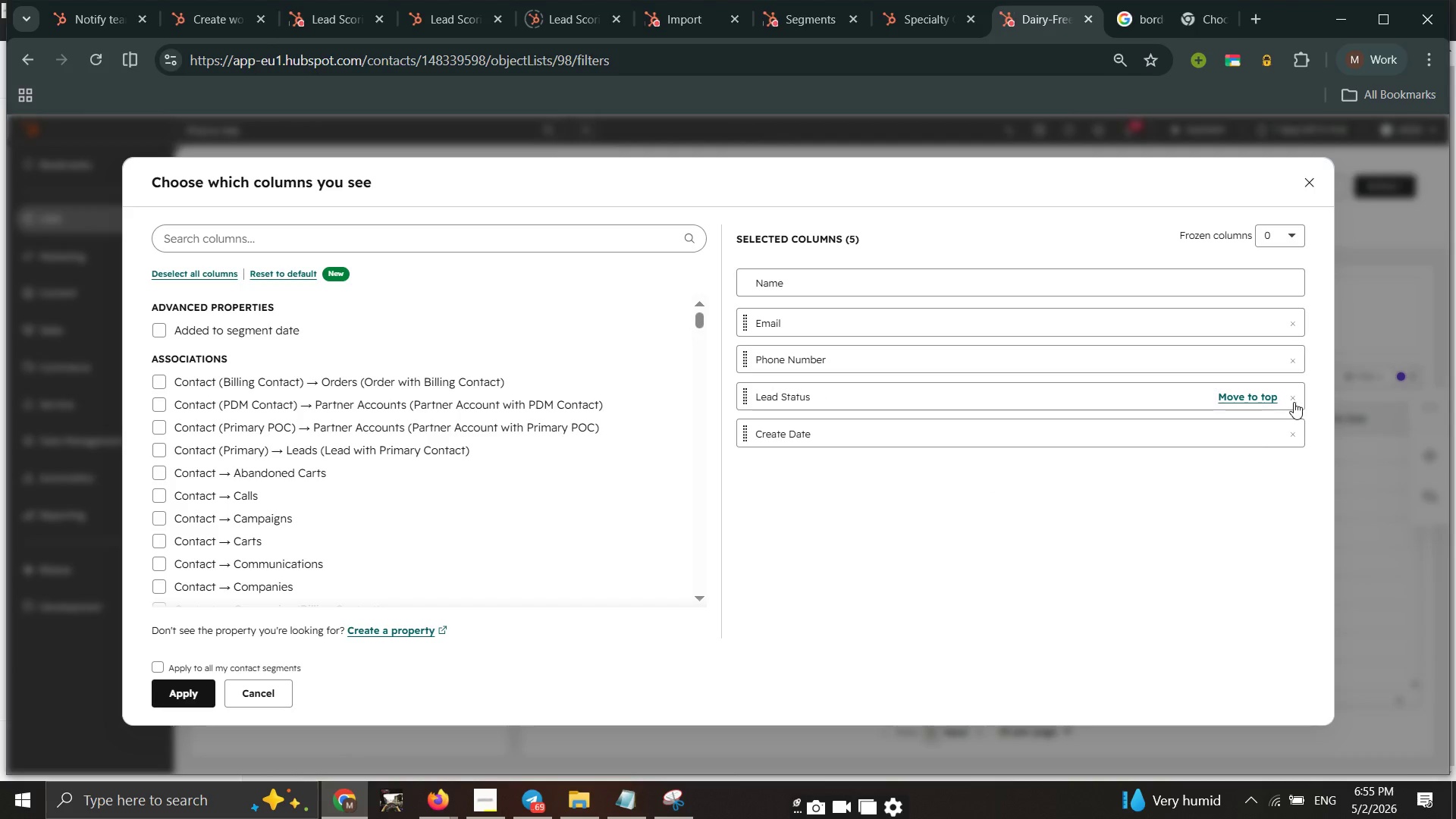 
left_click([1297, 399])
 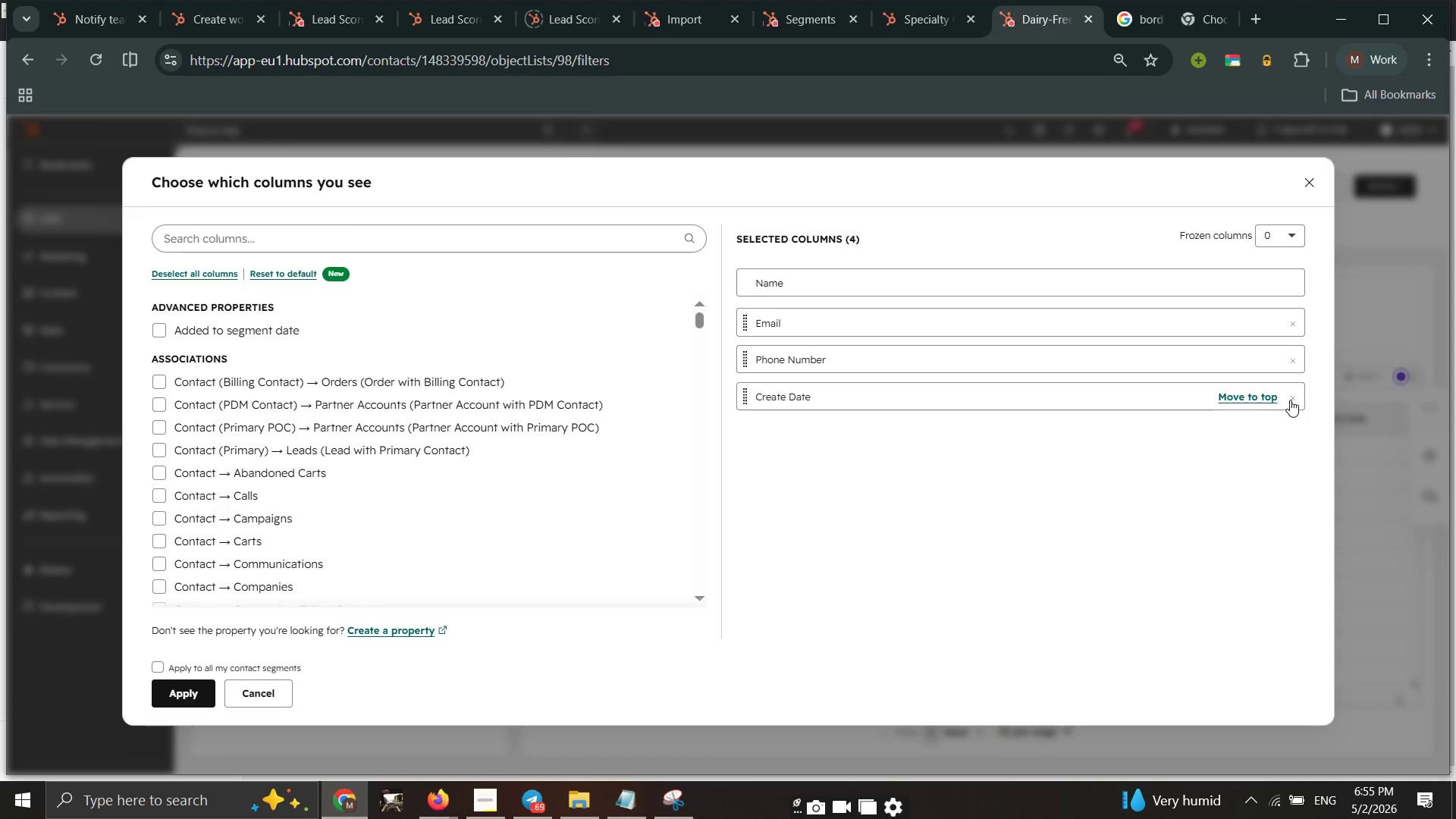 
left_click([1289, 397])
 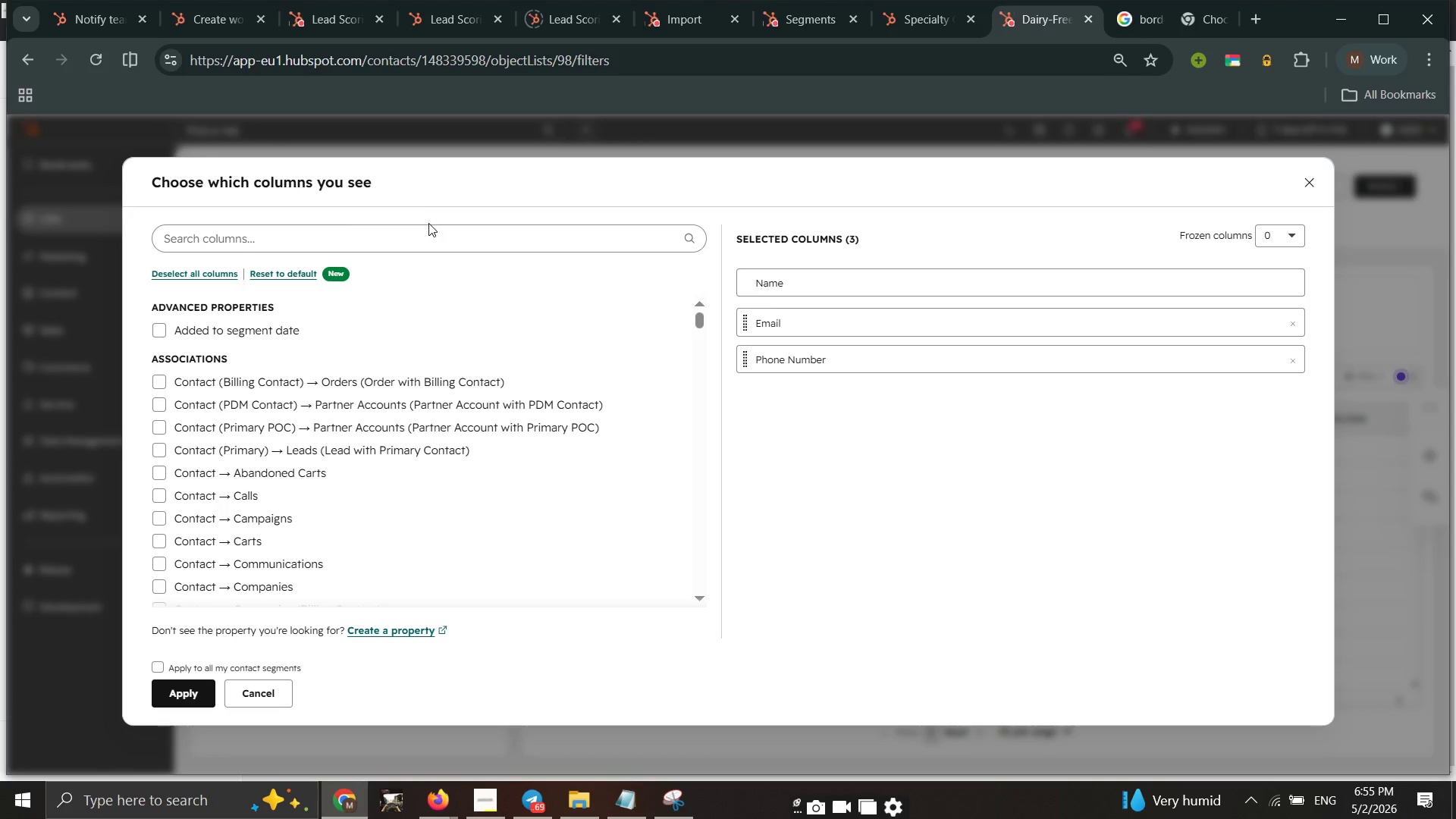 
left_click([419, 236])
 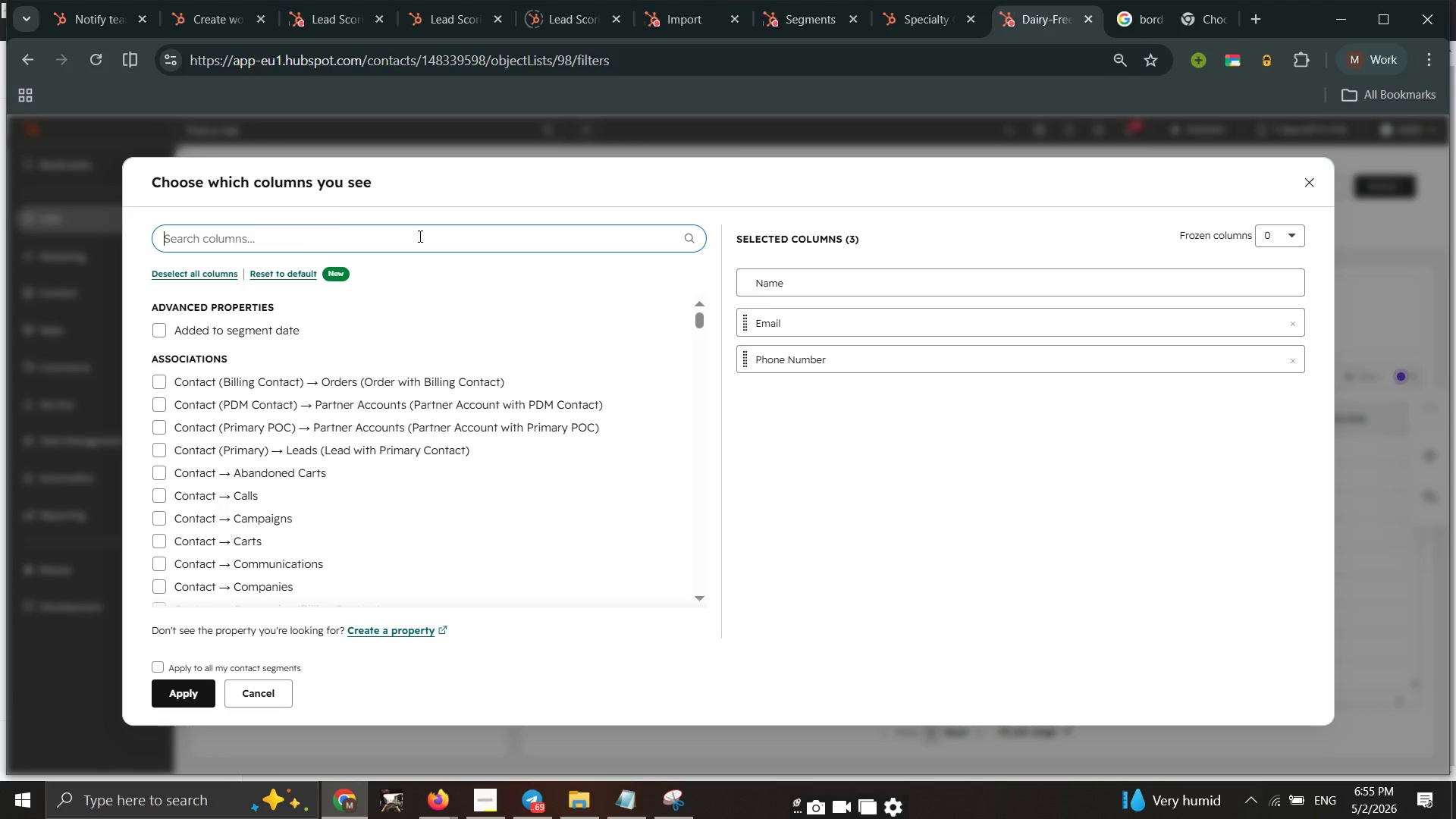 
type(die)
 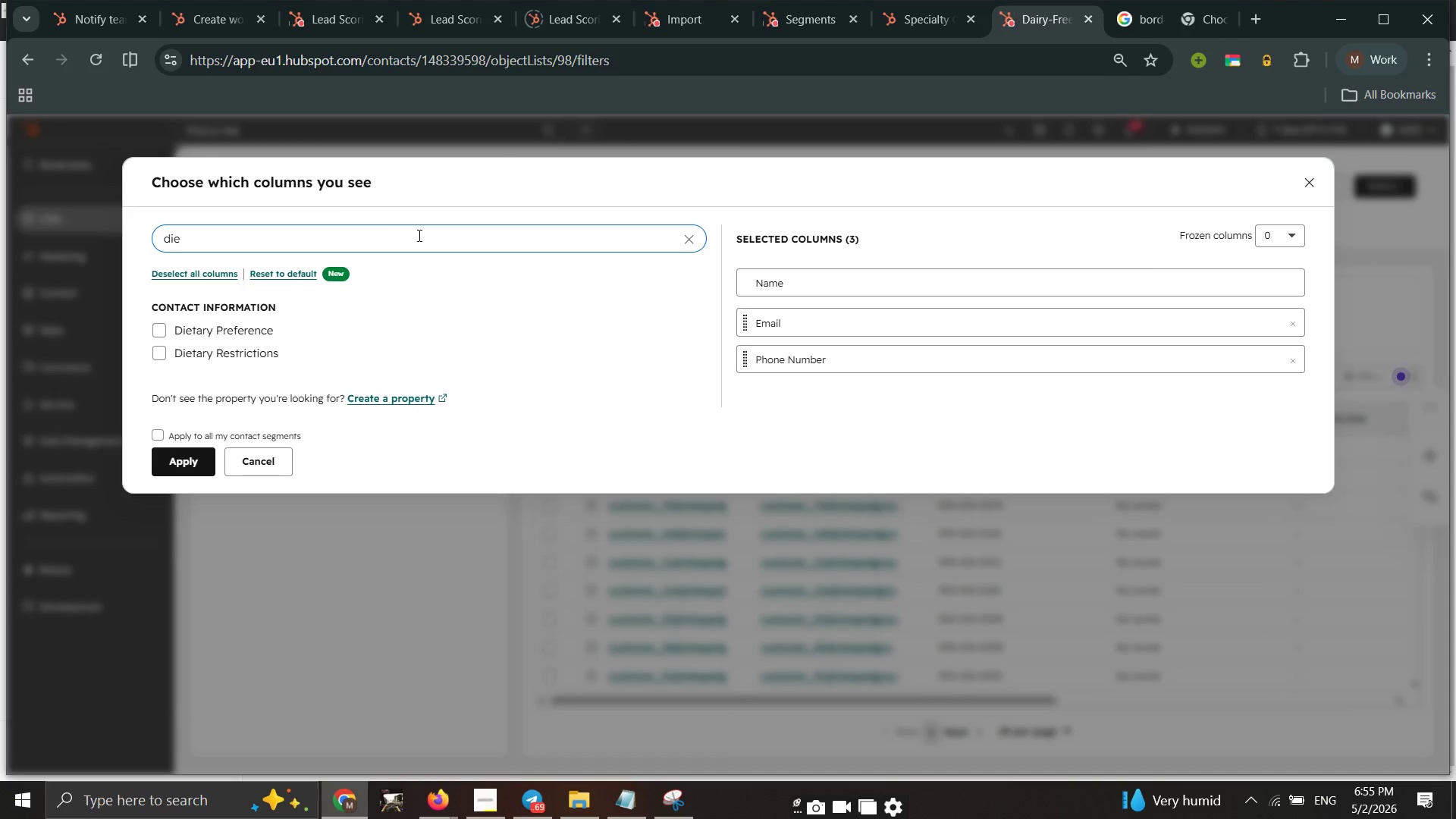 
left_click([159, 326])
 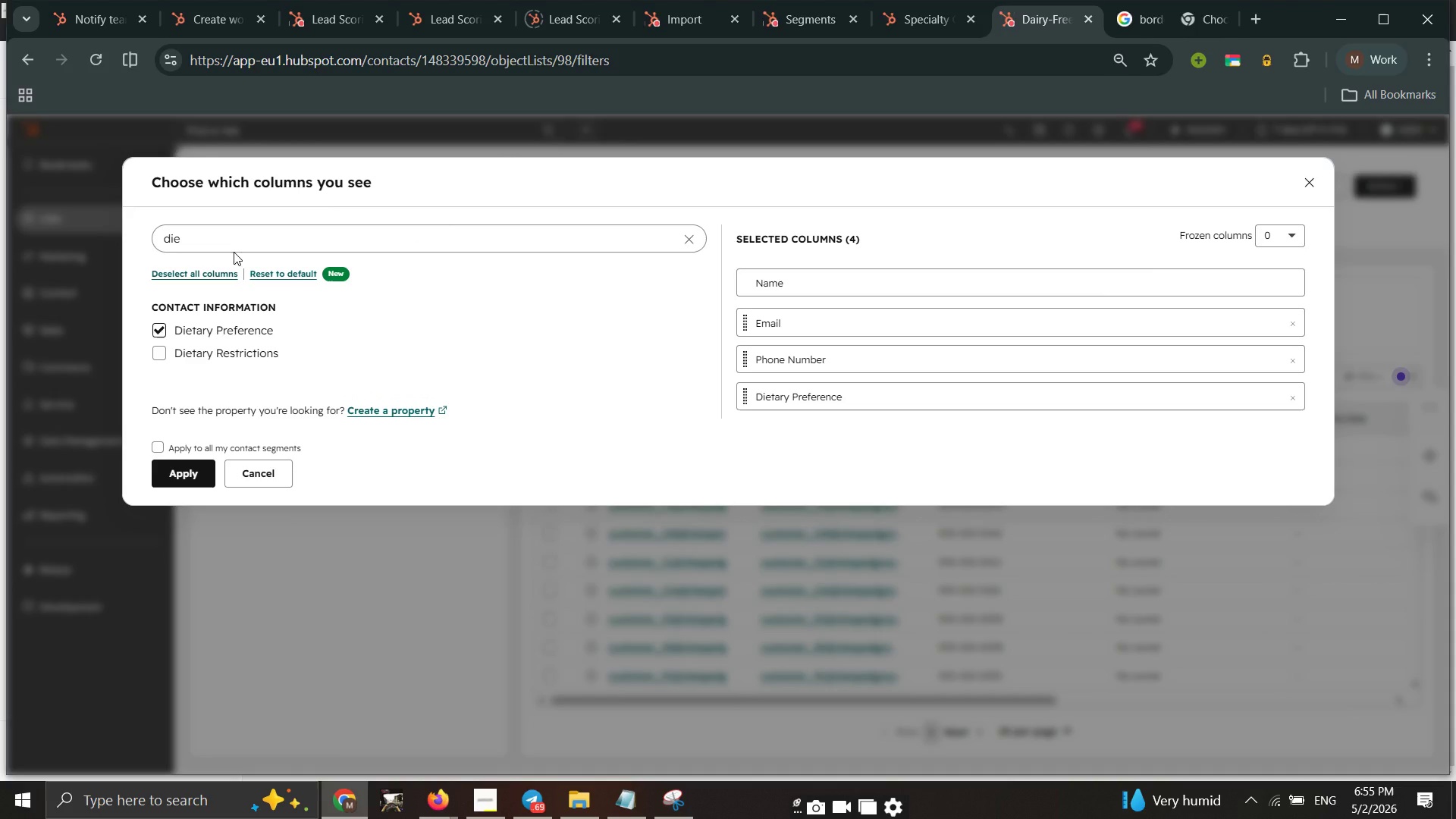 
left_click_drag(start_coordinate=[239, 246], to_coordinate=[121, 233])
 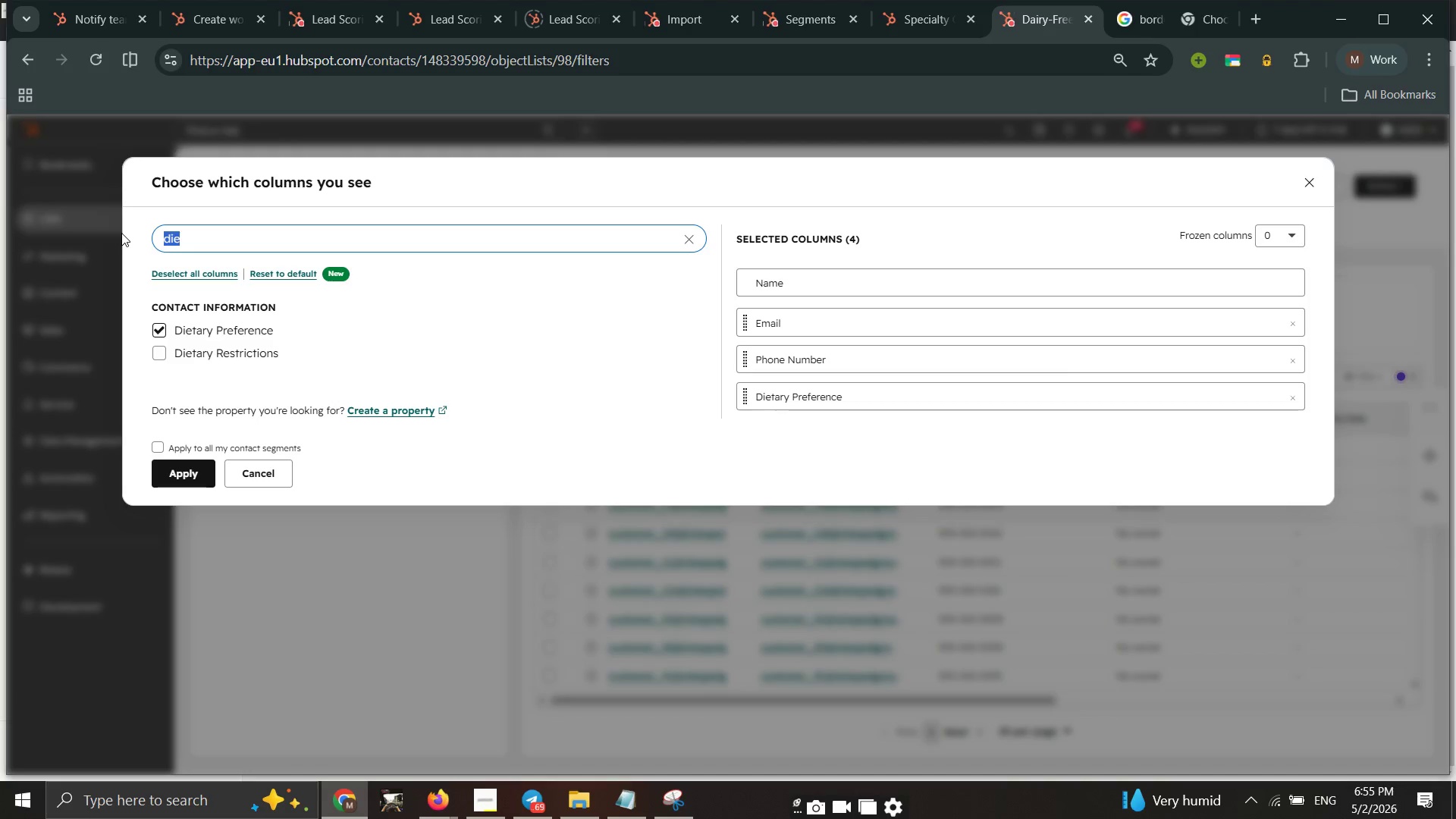 
type(dri)
 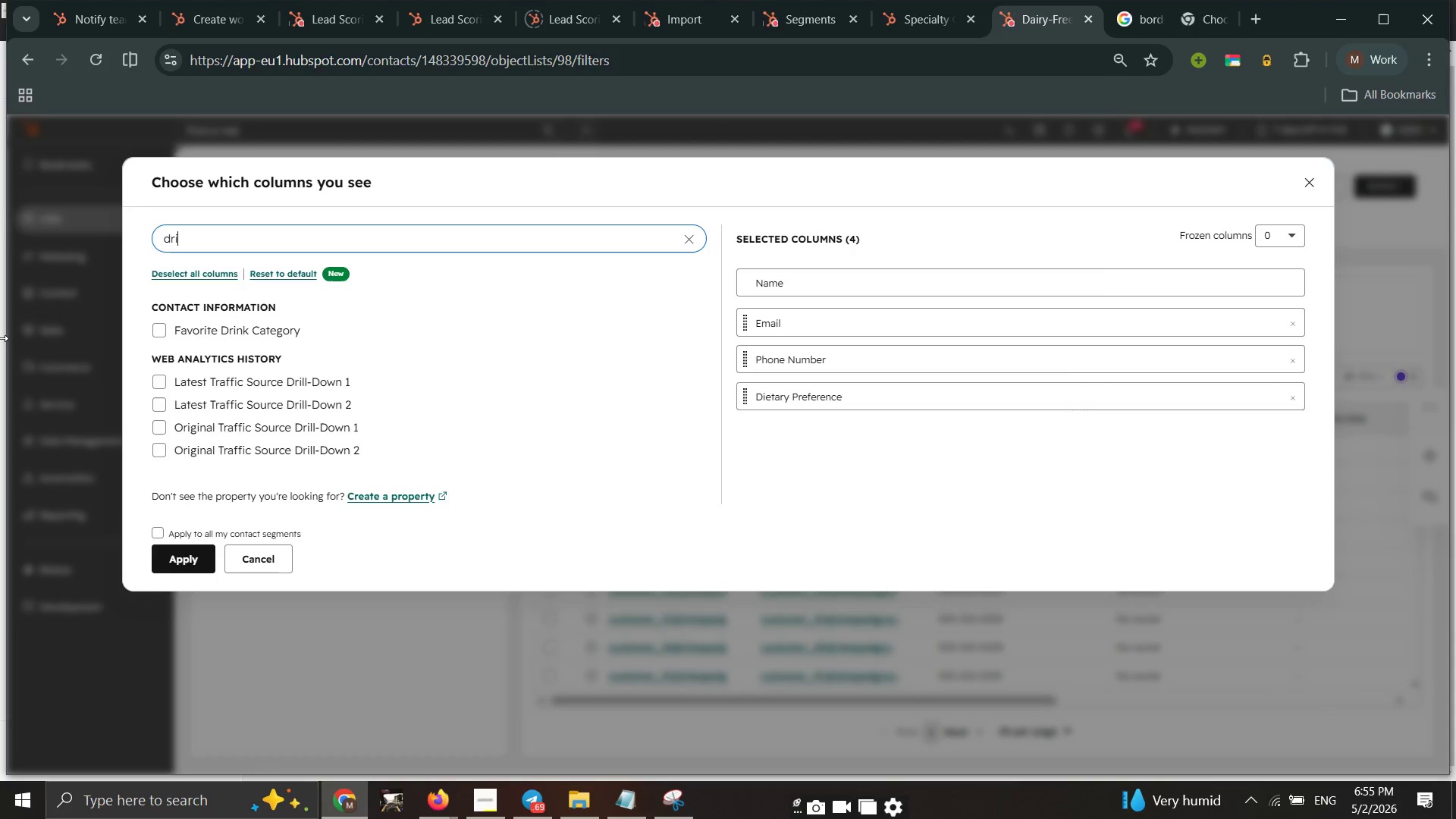 
type(nk)
 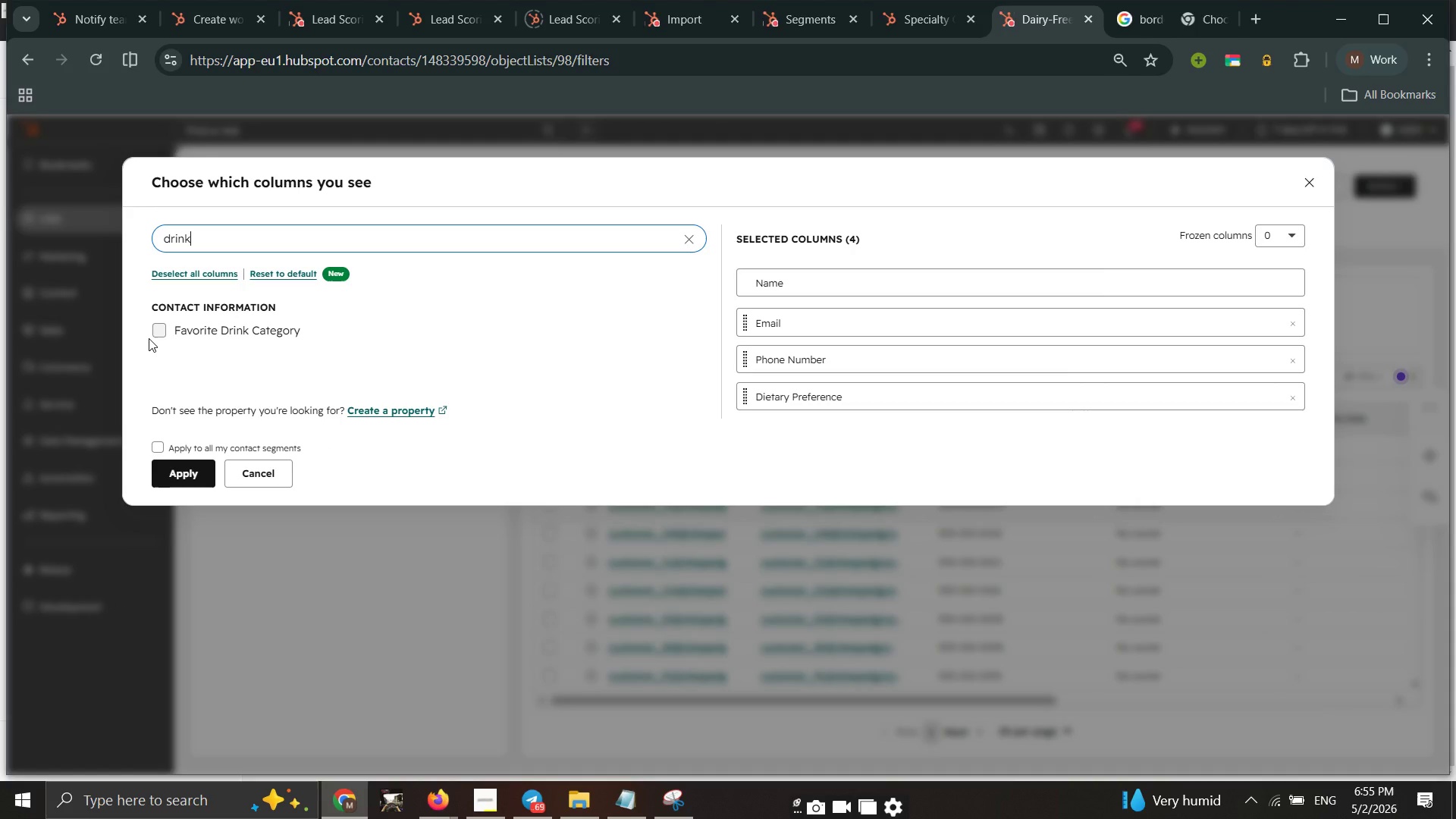 
left_click_drag(start_coordinate=[165, 314], to_coordinate=[155, 336])
 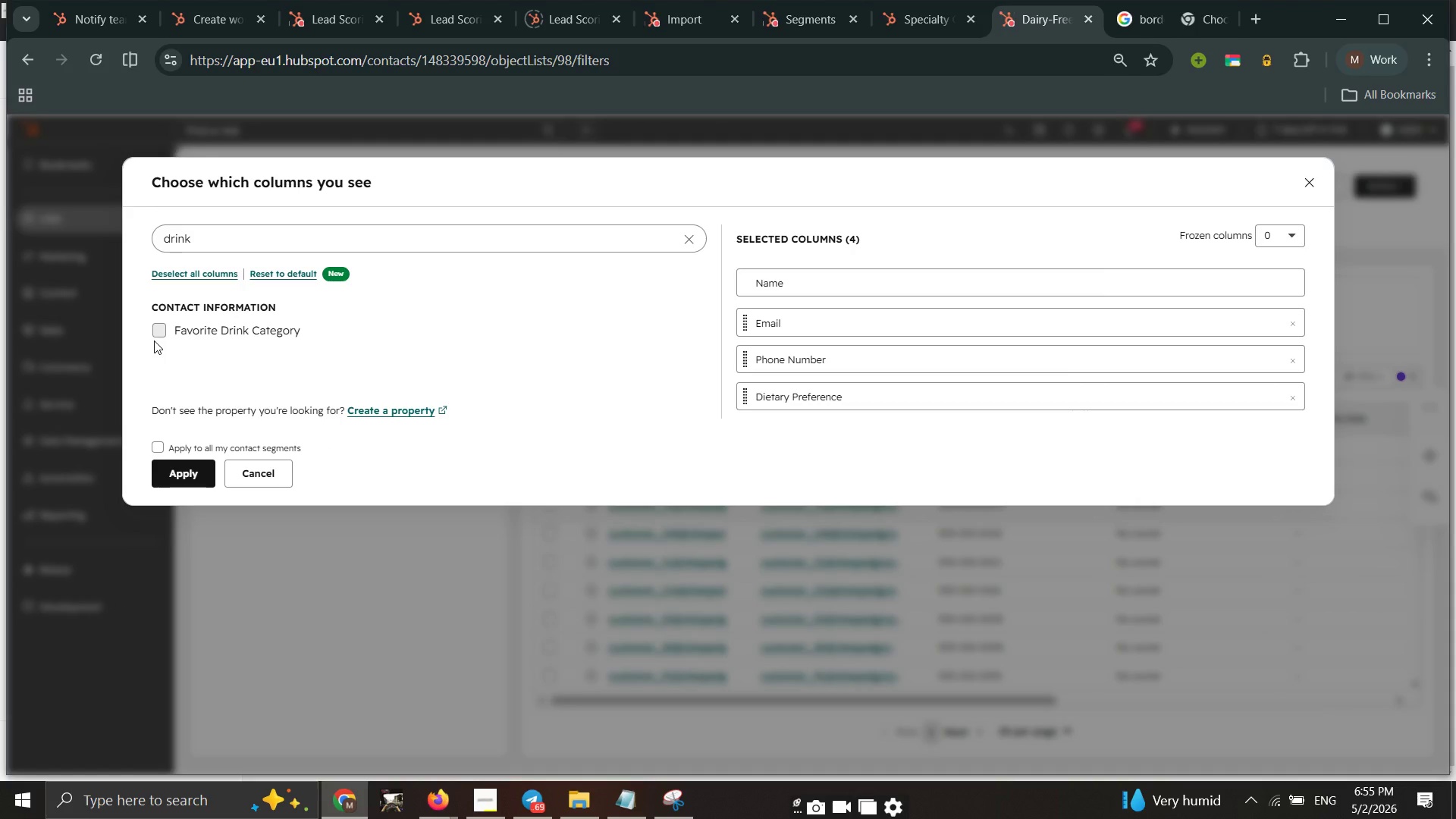 
left_click([154, 340])
 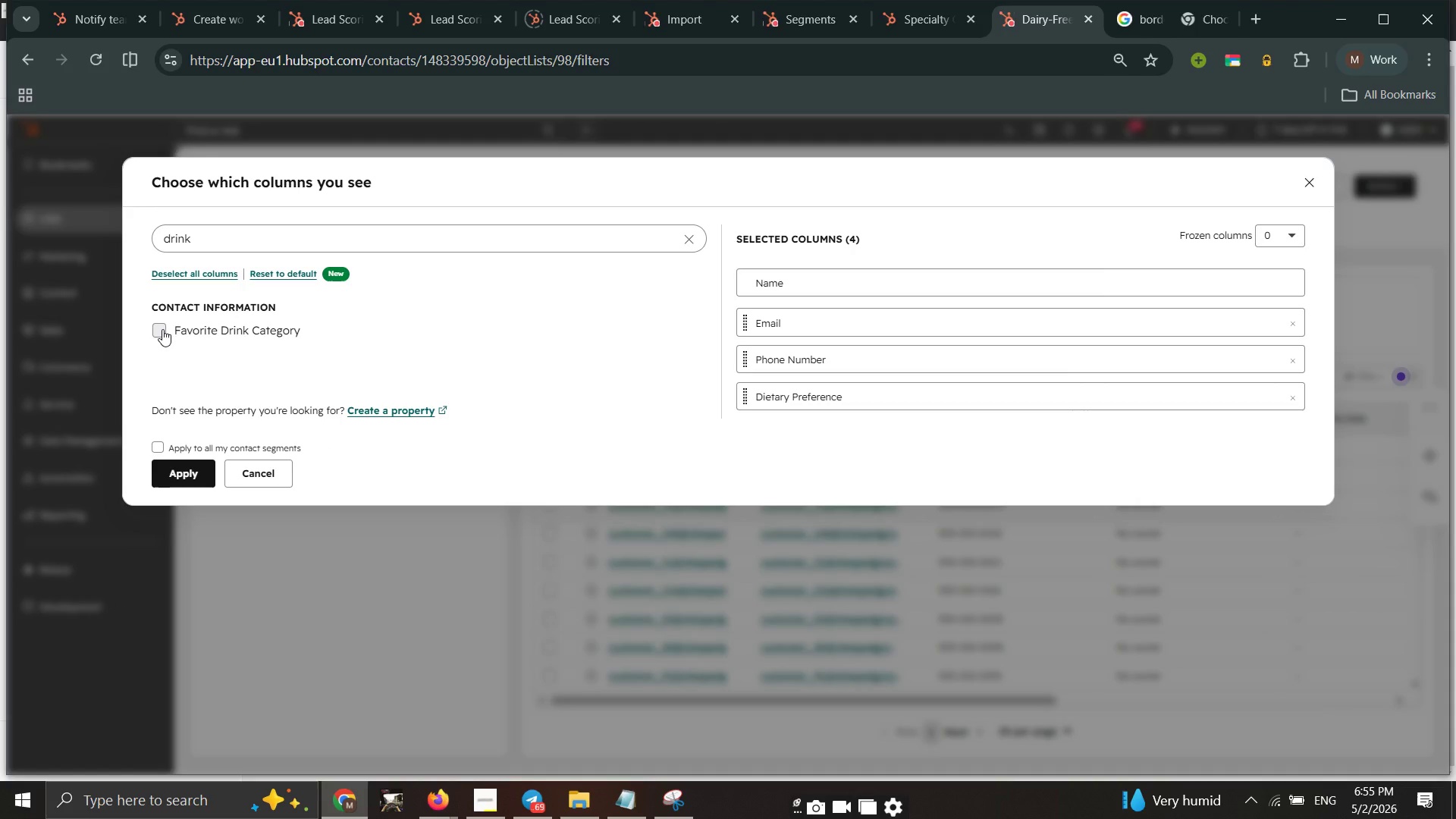 
left_click([162, 329])
 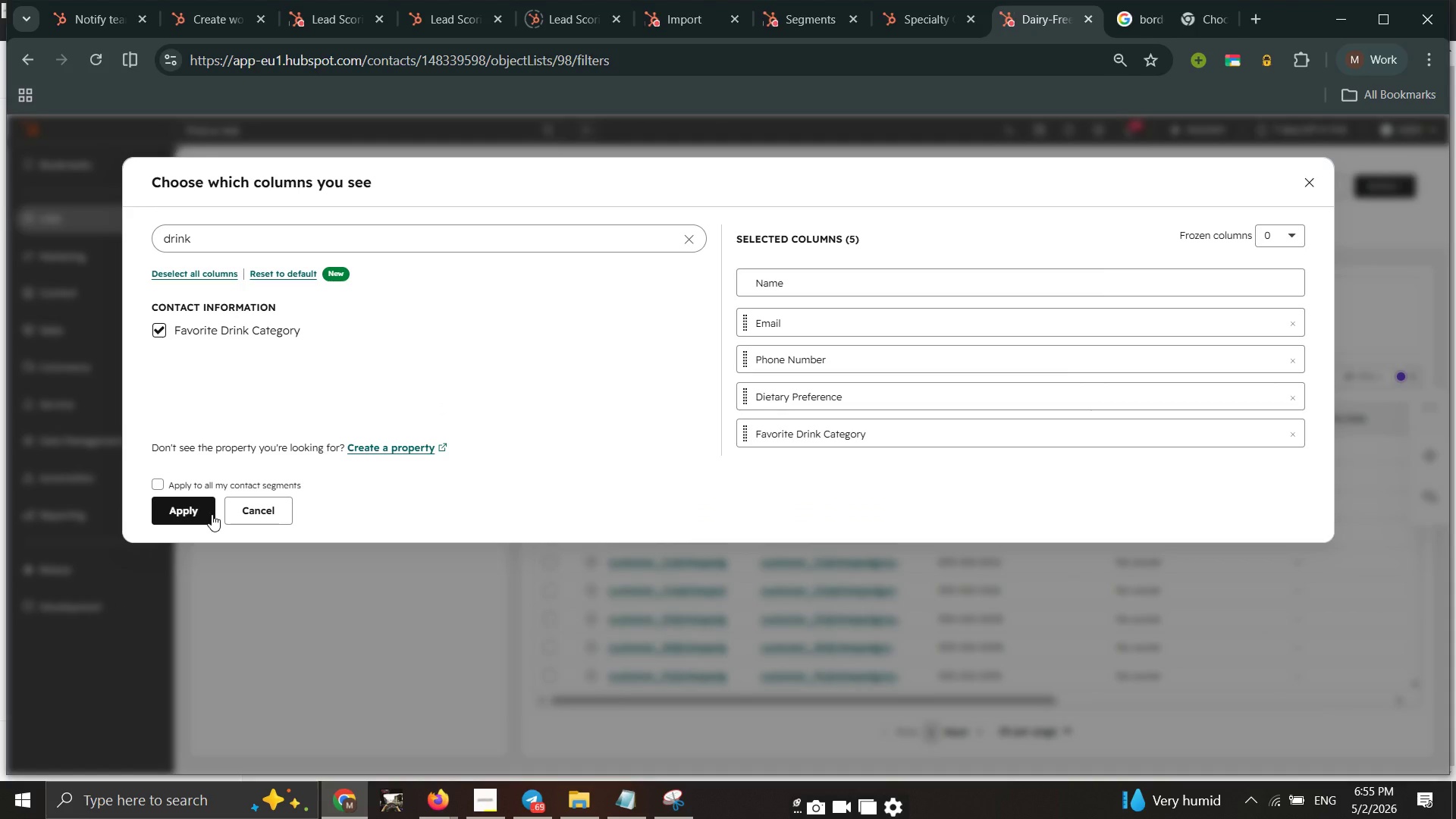 
left_click([179, 511])
 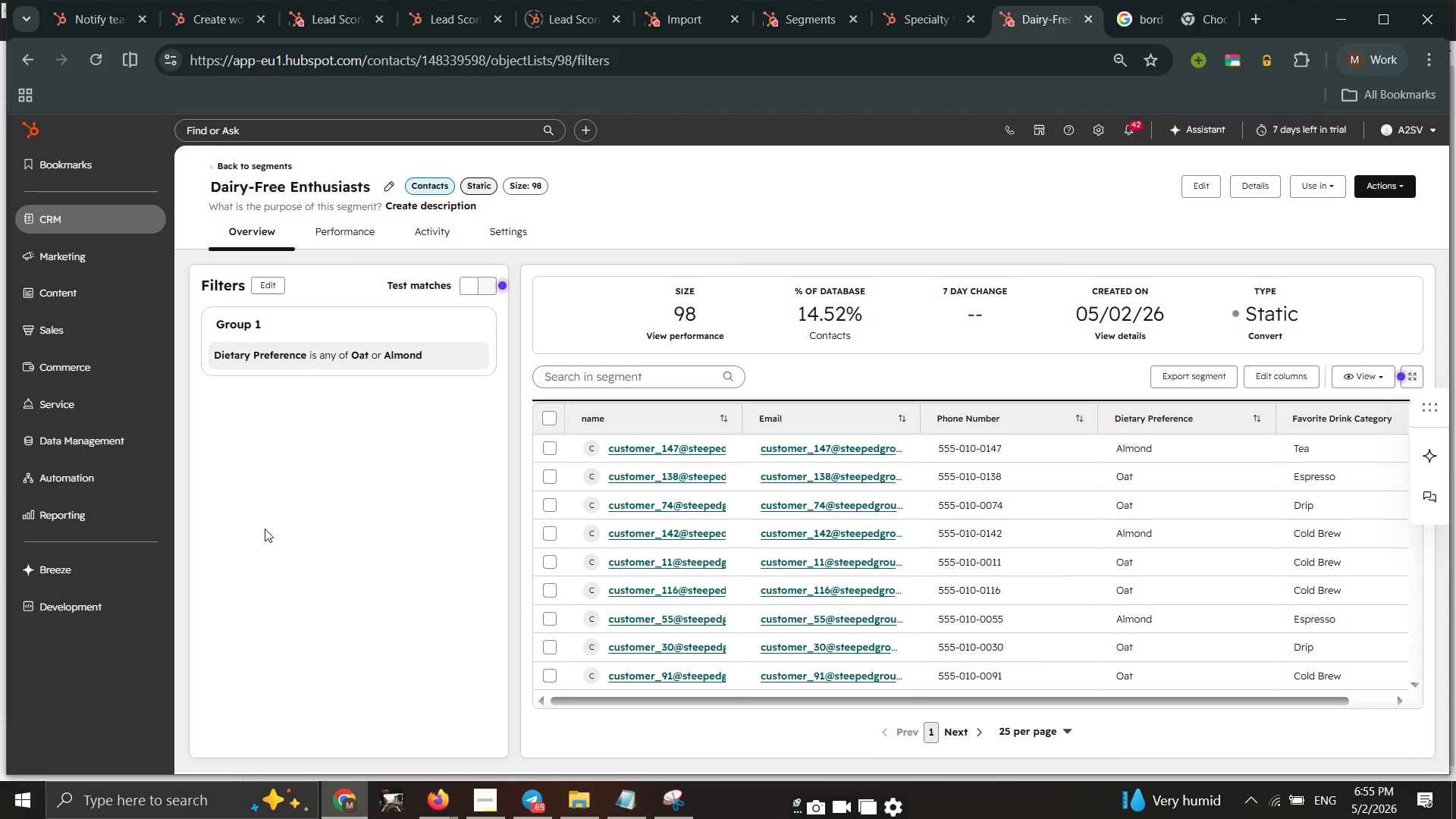 
mouse_move([655, 799])
 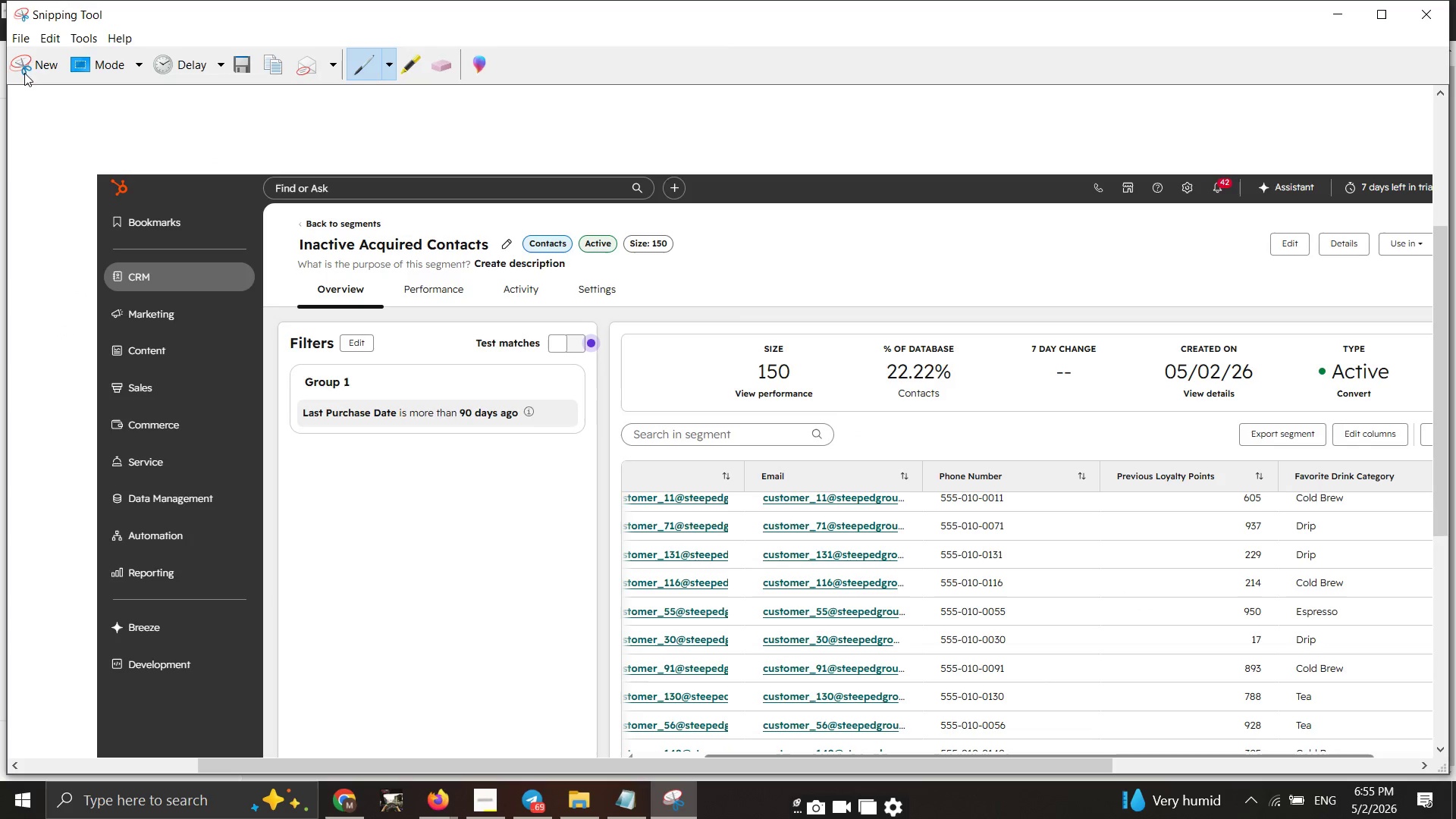 
left_click([34, 58])
 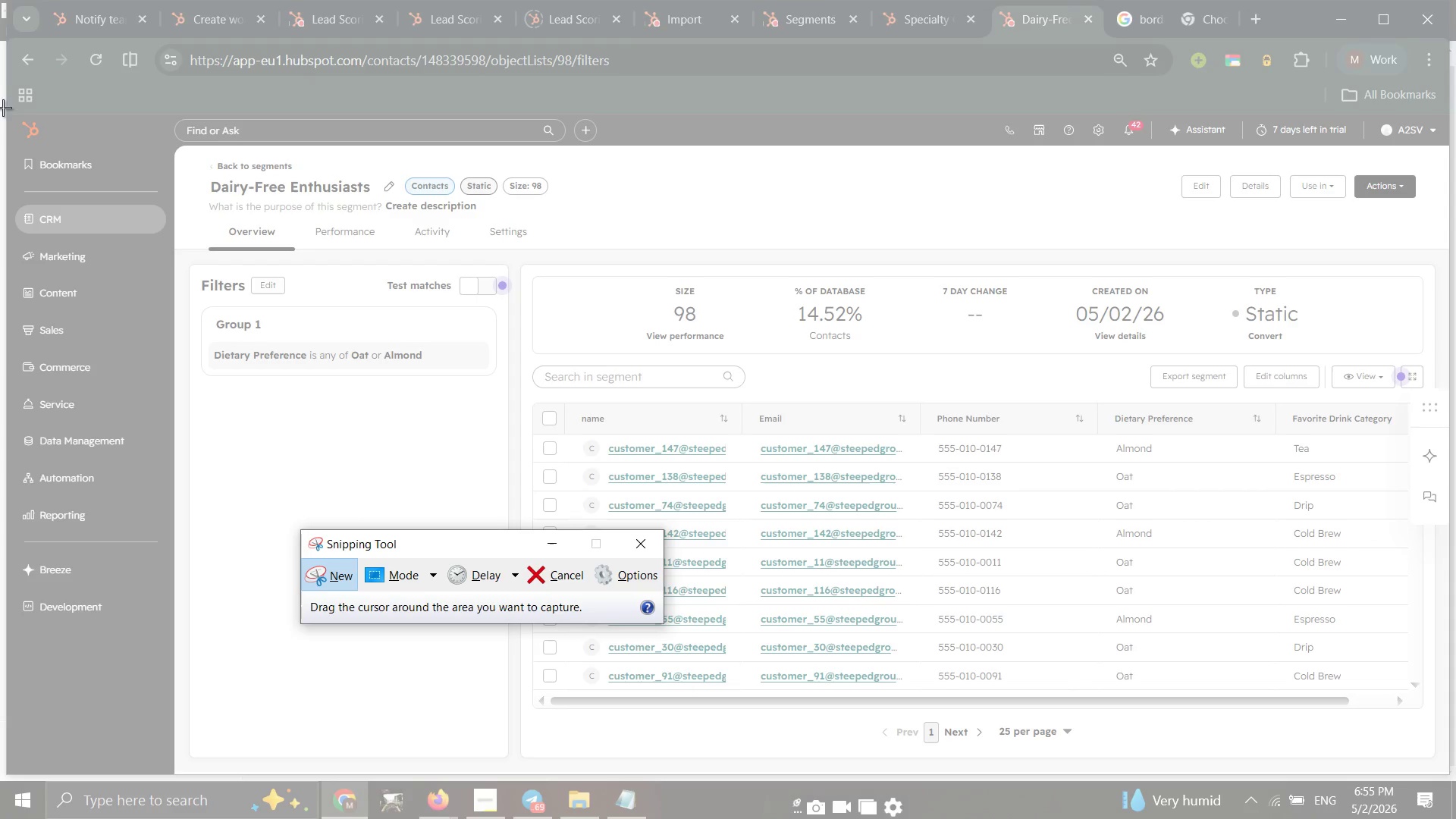 
left_click_drag(start_coordinate=[1, 102], to_coordinate=[1451, 786])
 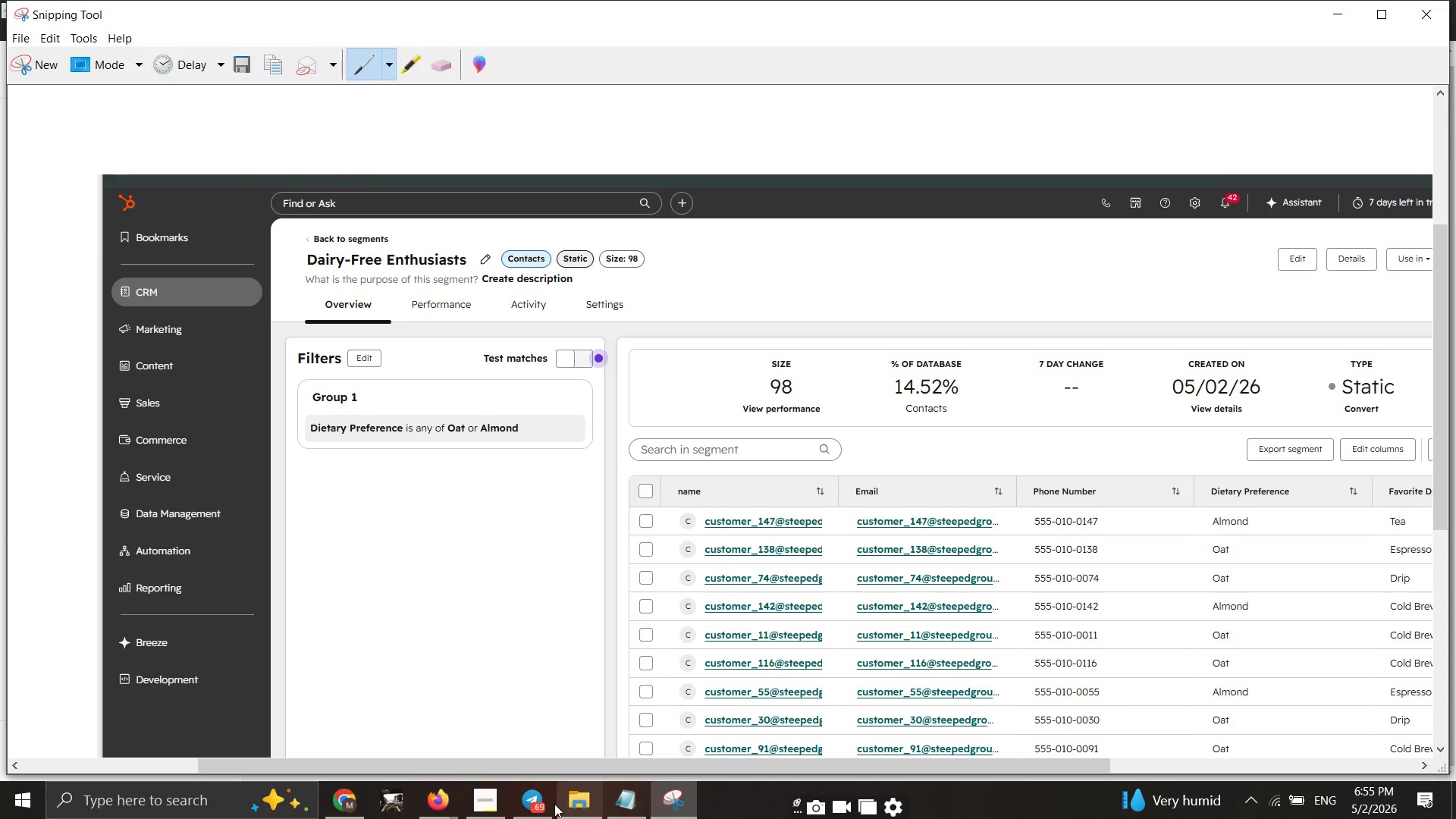 
left_click([497, 810])